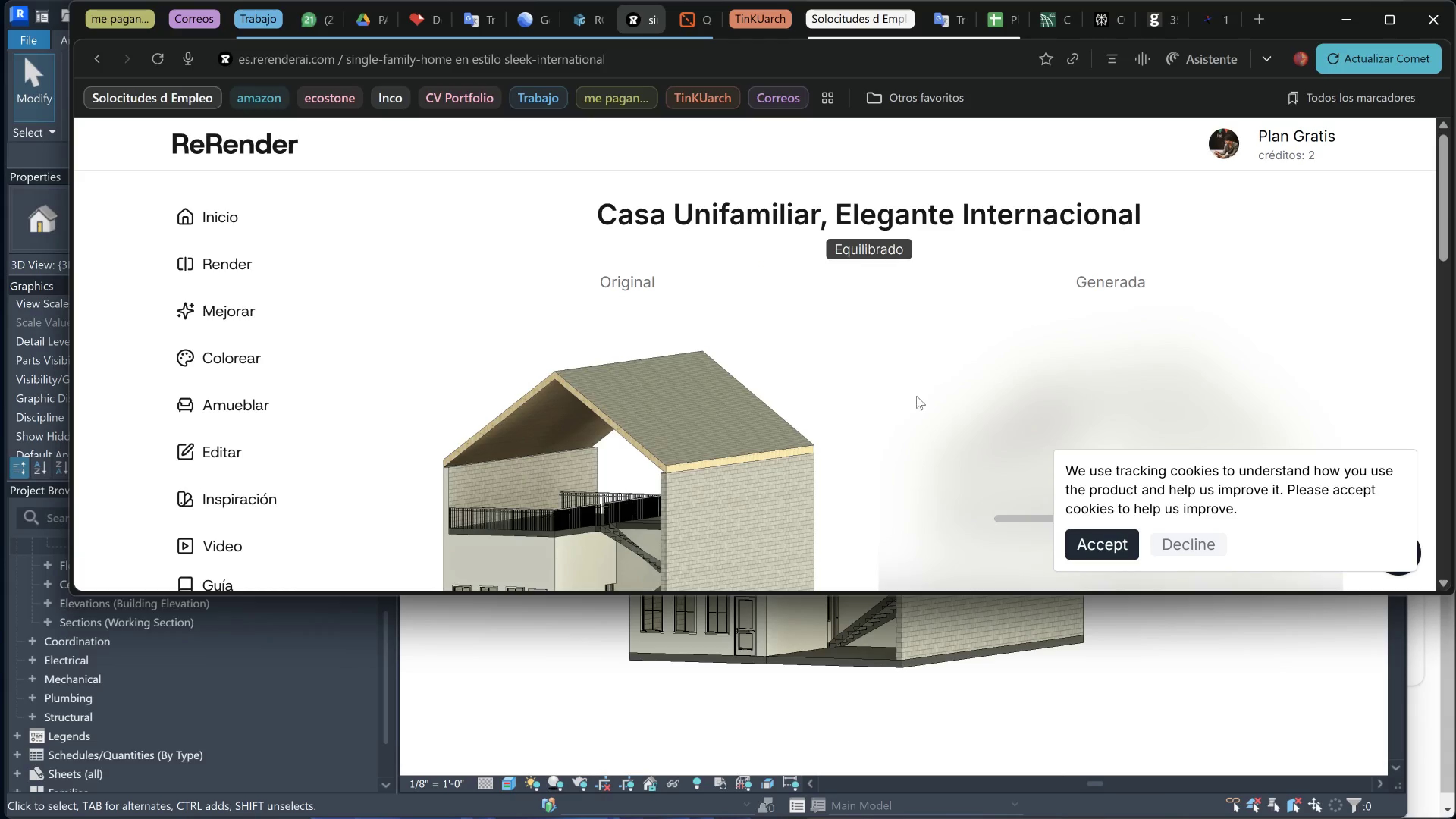 
scroll: coordinate [916, 396], scroll_direction: down, amount: 1.0
 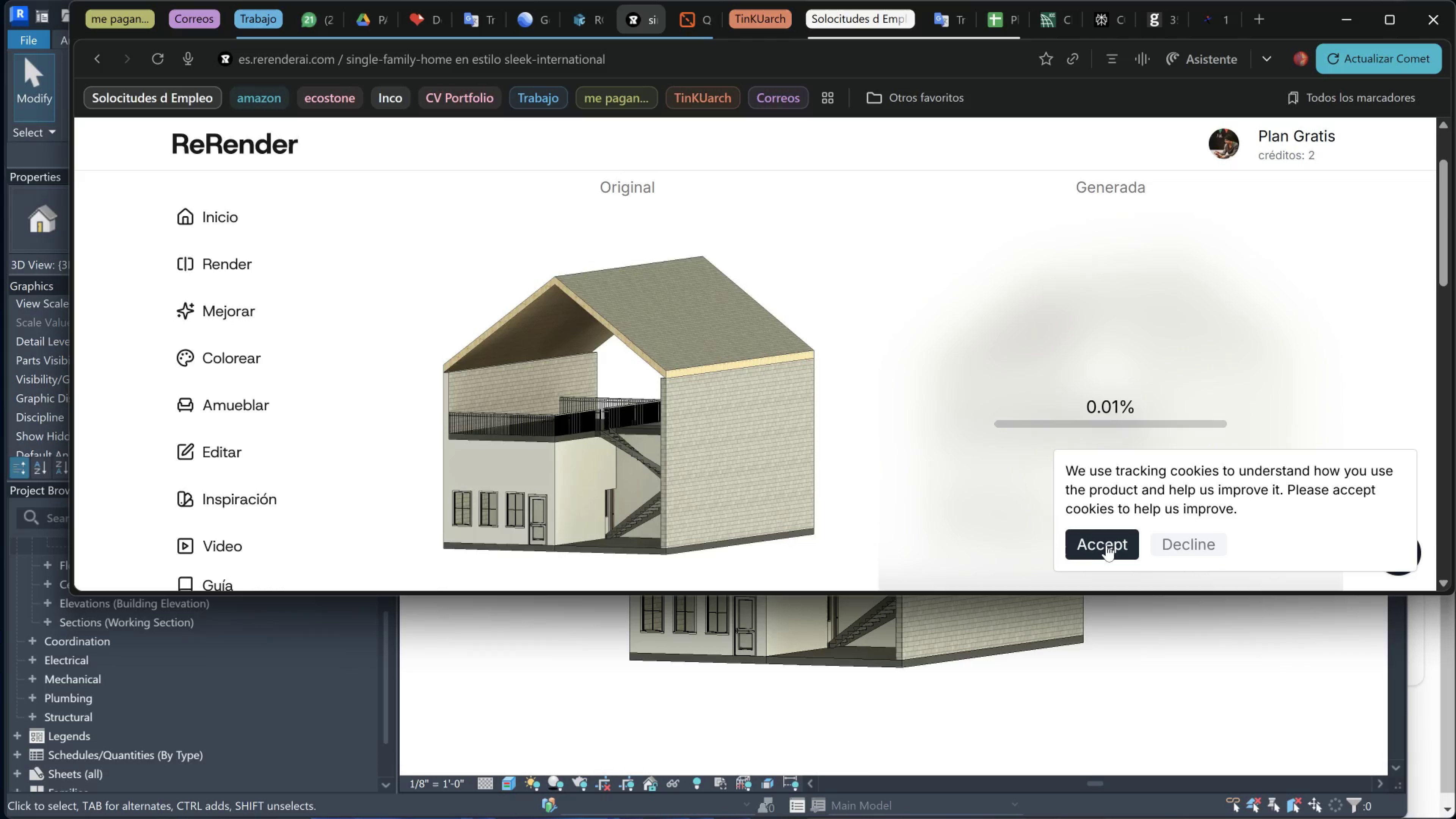 
left_click([1107, 543])
 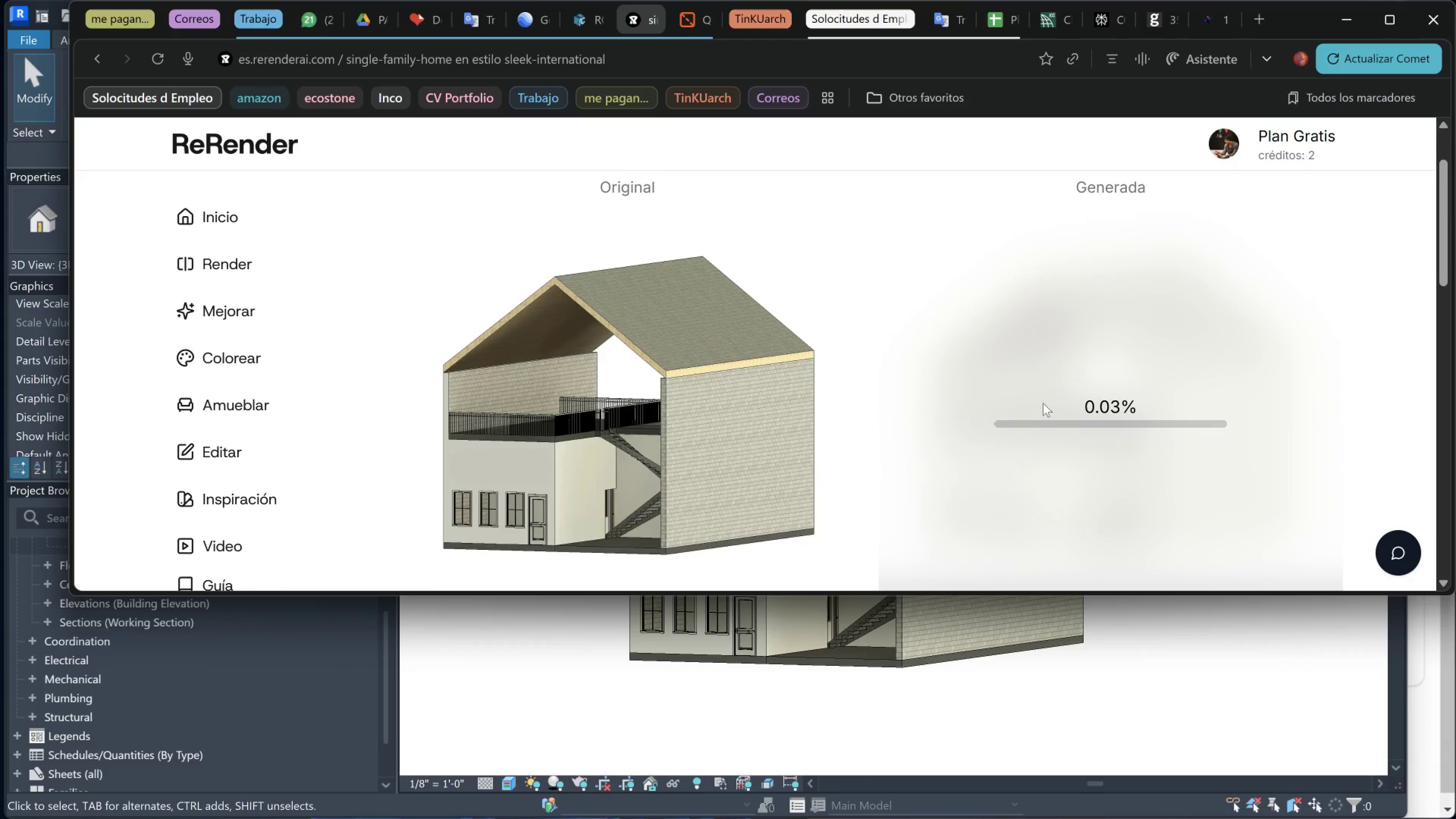 
scroll: coordinate [1021, 355], scroll_direction: none, amount: 0.0
 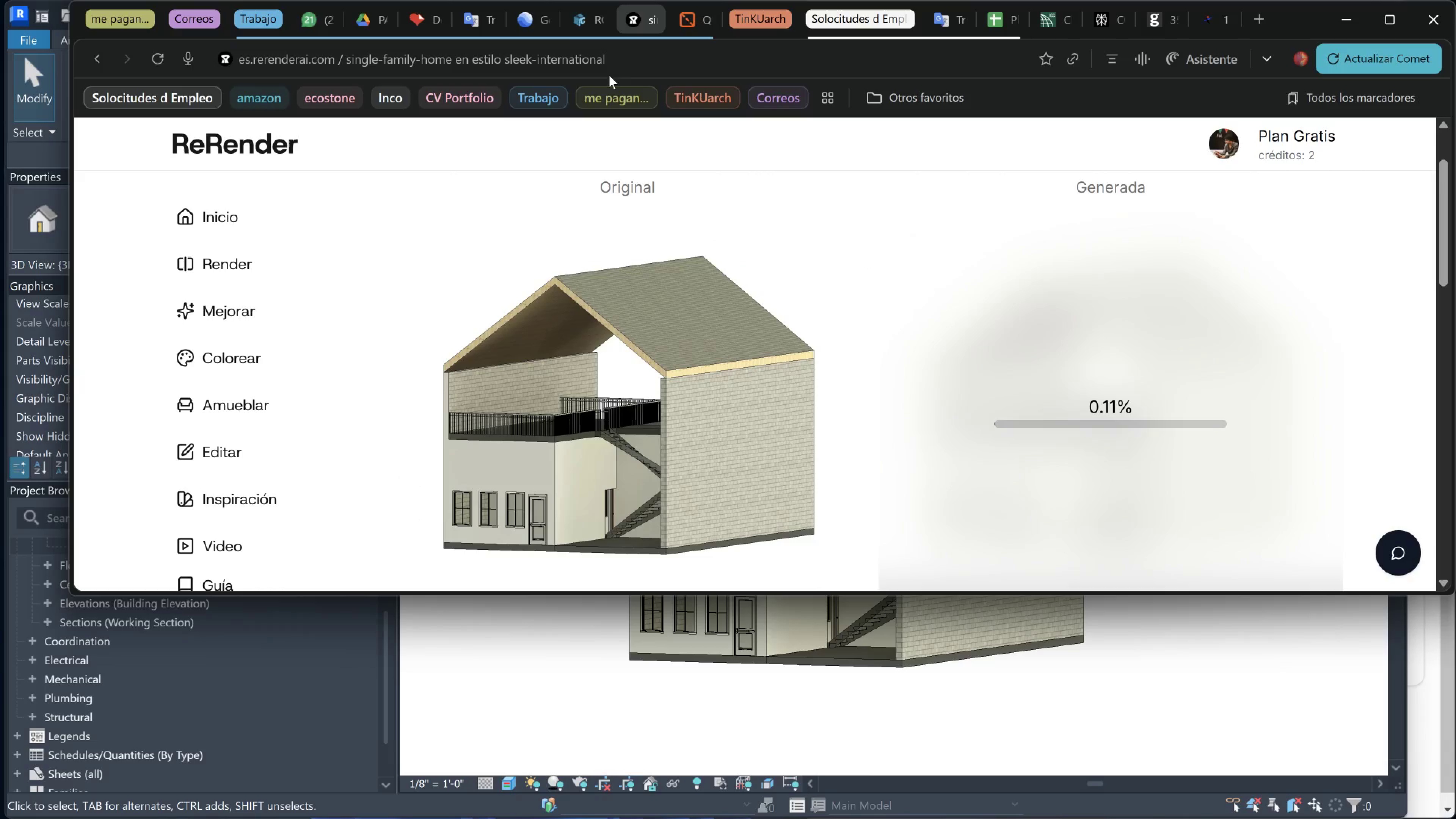 
mouse_move([551, 47])
 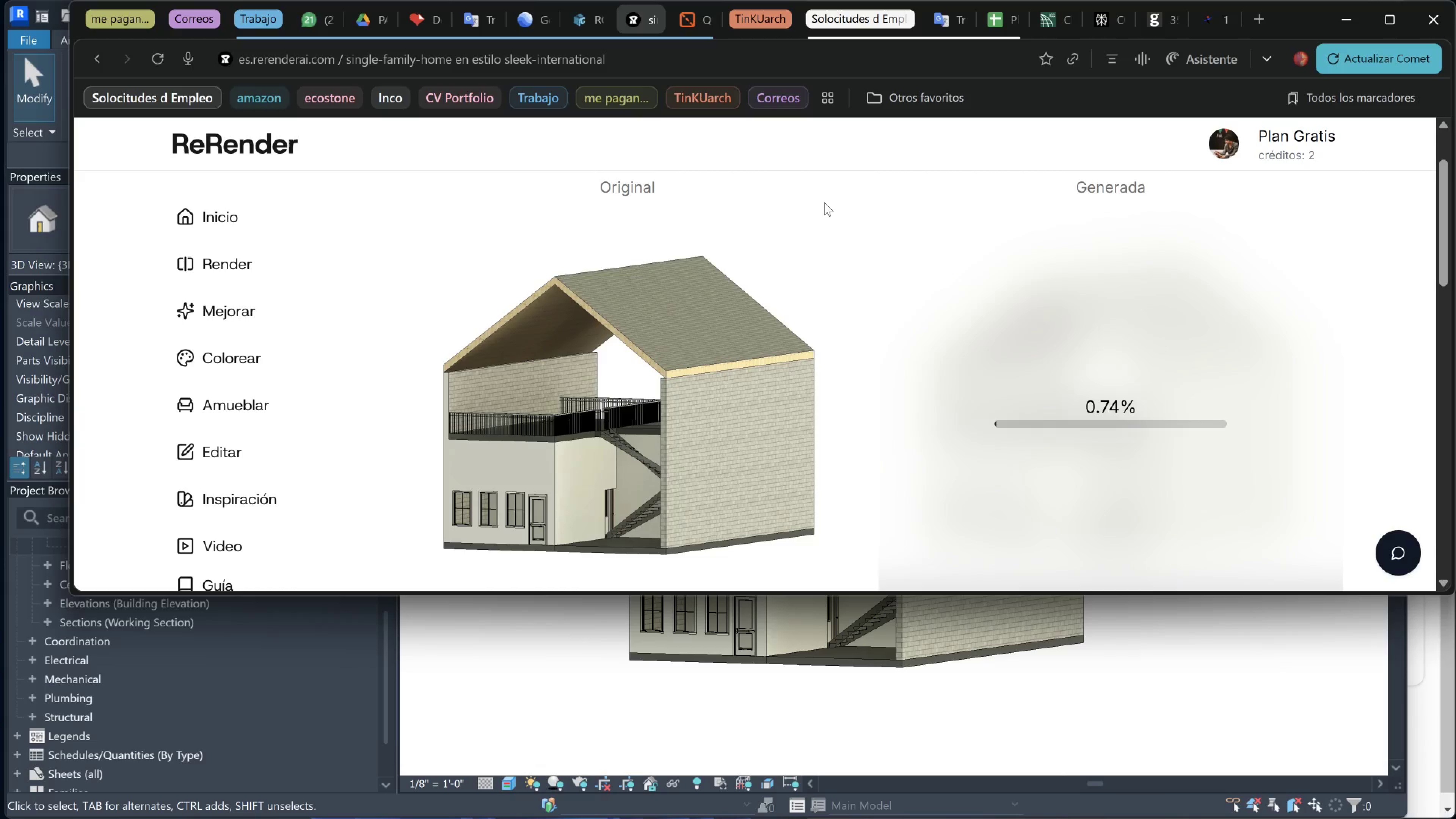 
scroll: coordinate [809, 296], scroll_direction: up, amount: 1.0
 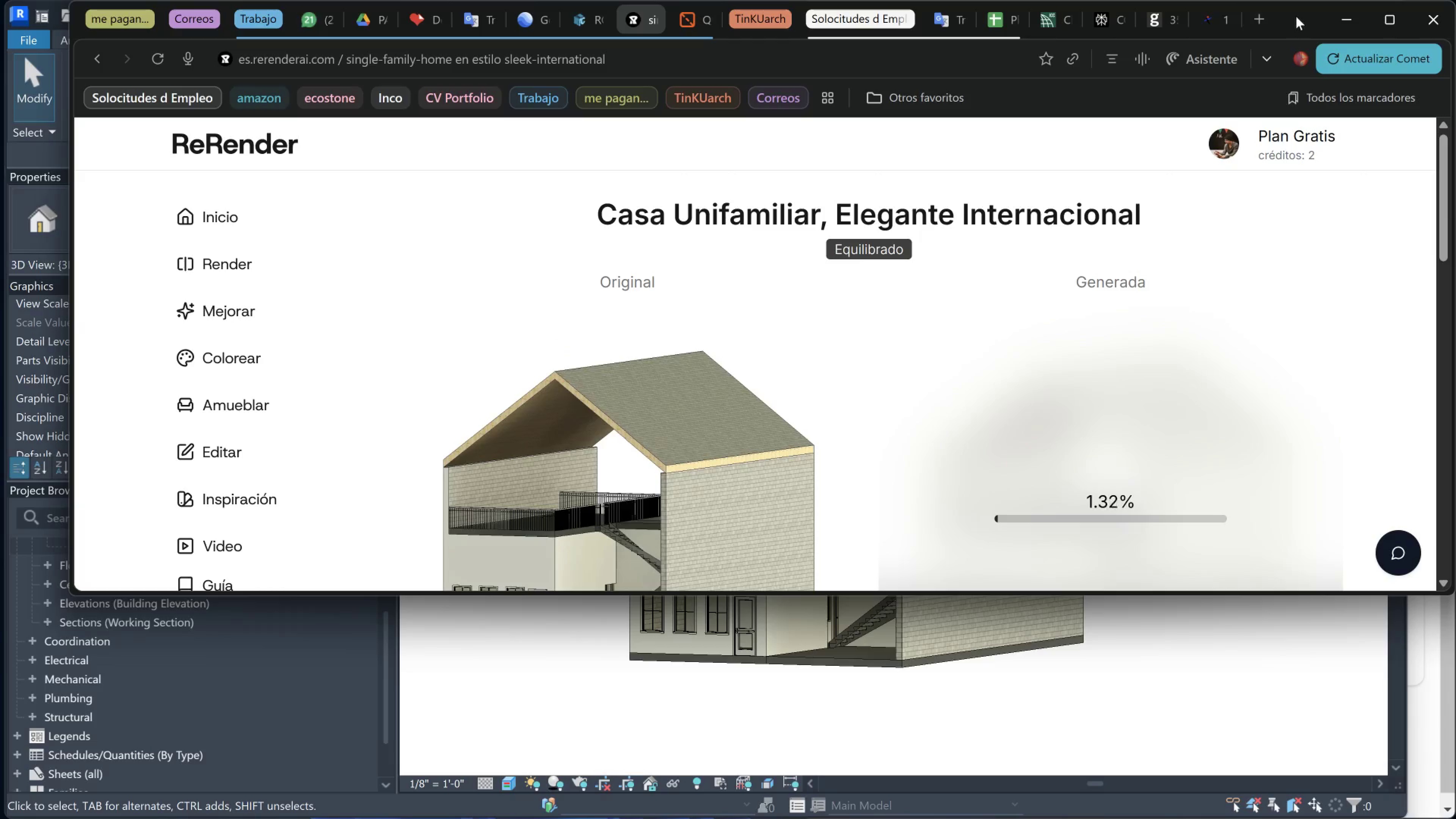 
left_click([1334, 23])
 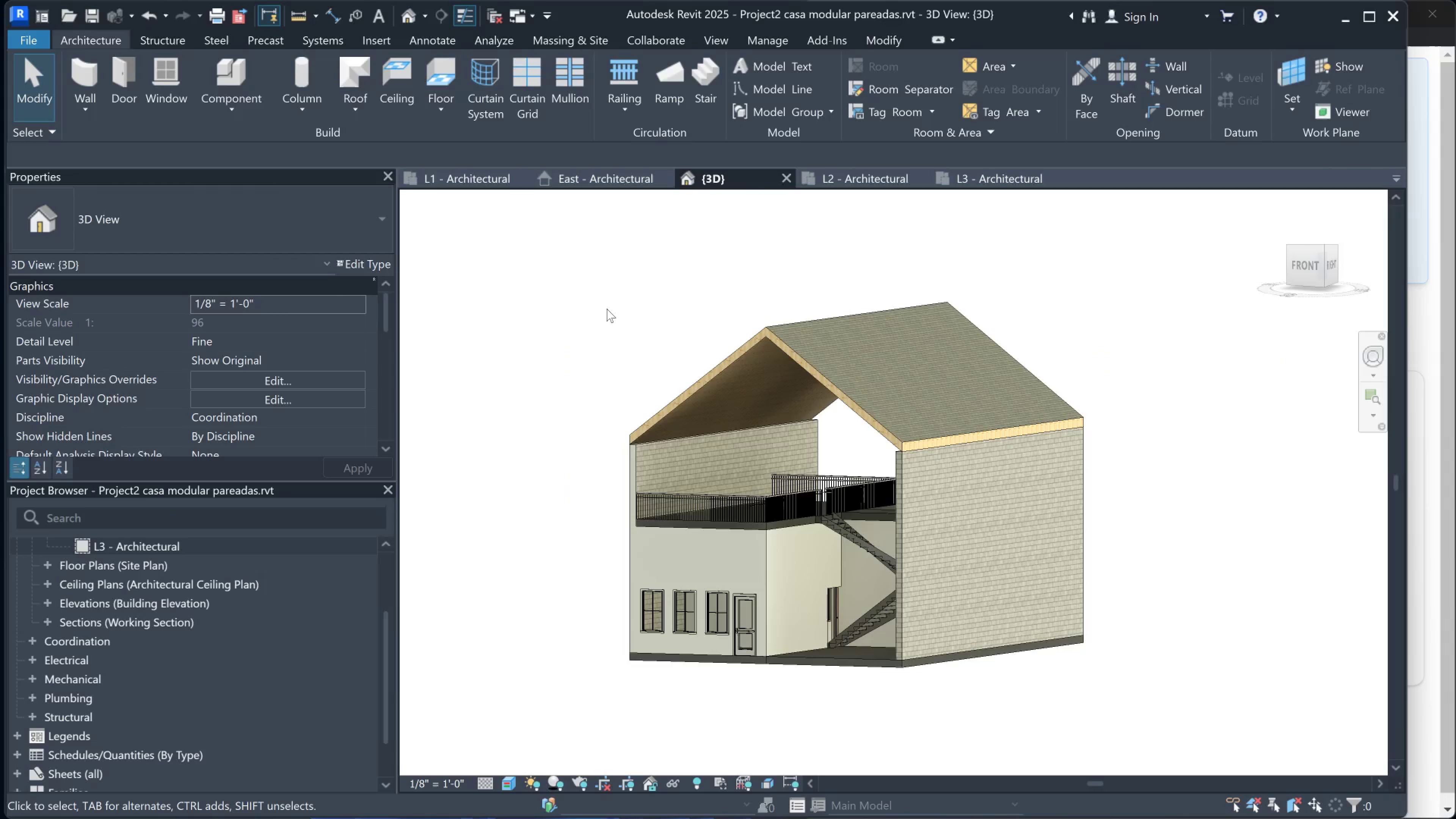 
scroll: coordinate [809, 503], scroll_direction: down, amount: 2.0
 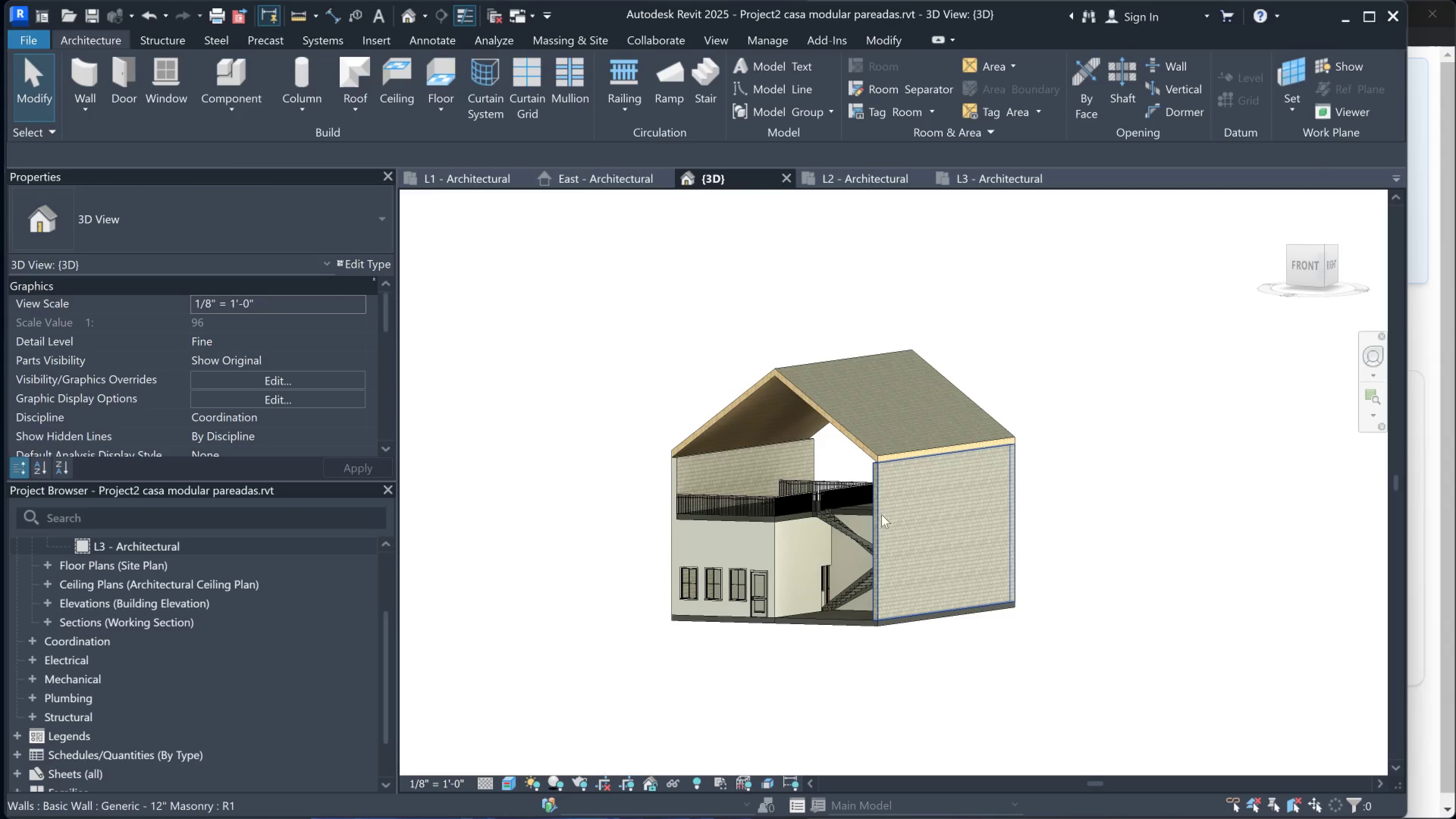 
hold_key(key=ShiftLeft, duration=1.33)
 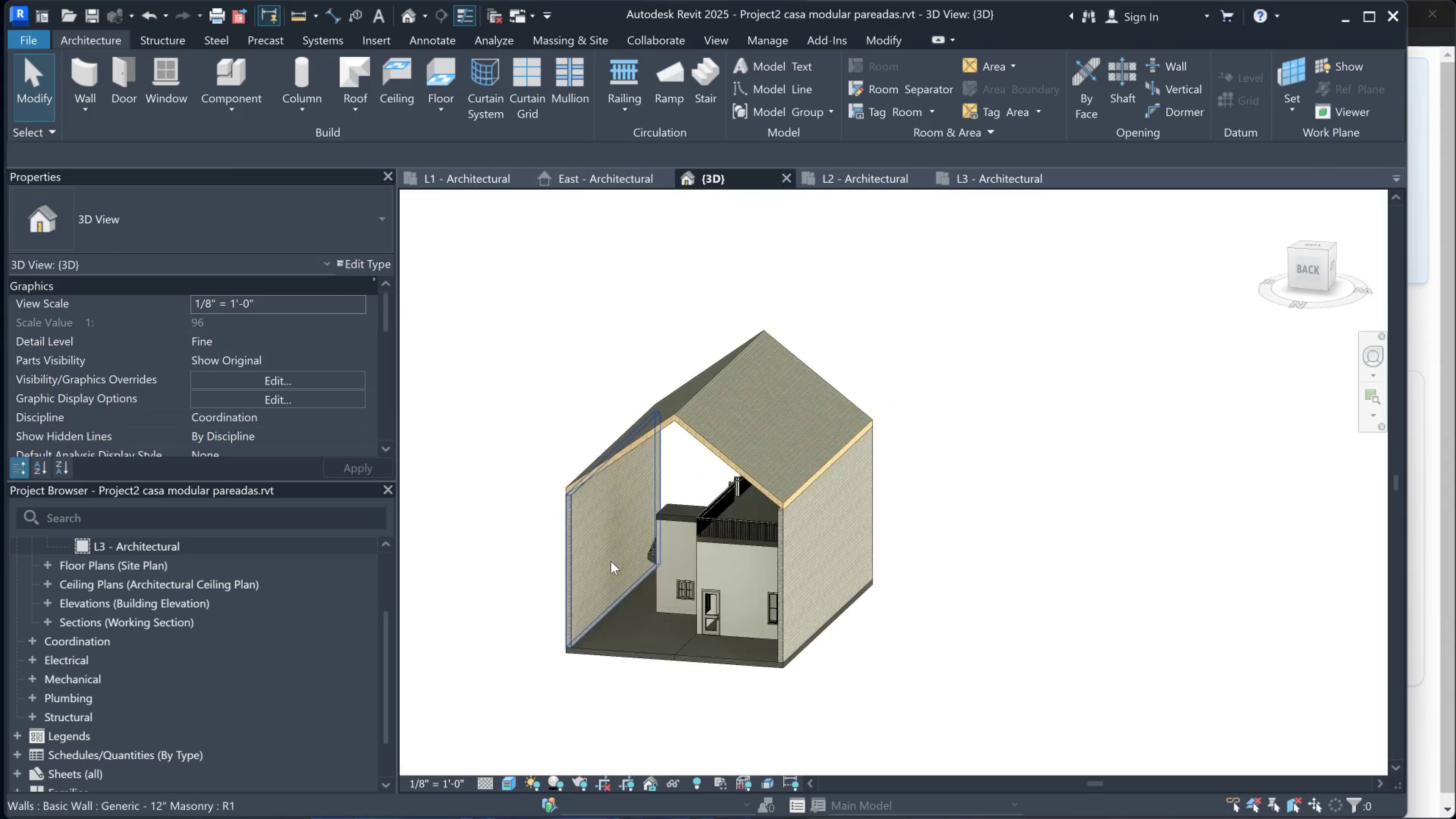 
hold_key(key=ShiftLeft, duration=0.39)
 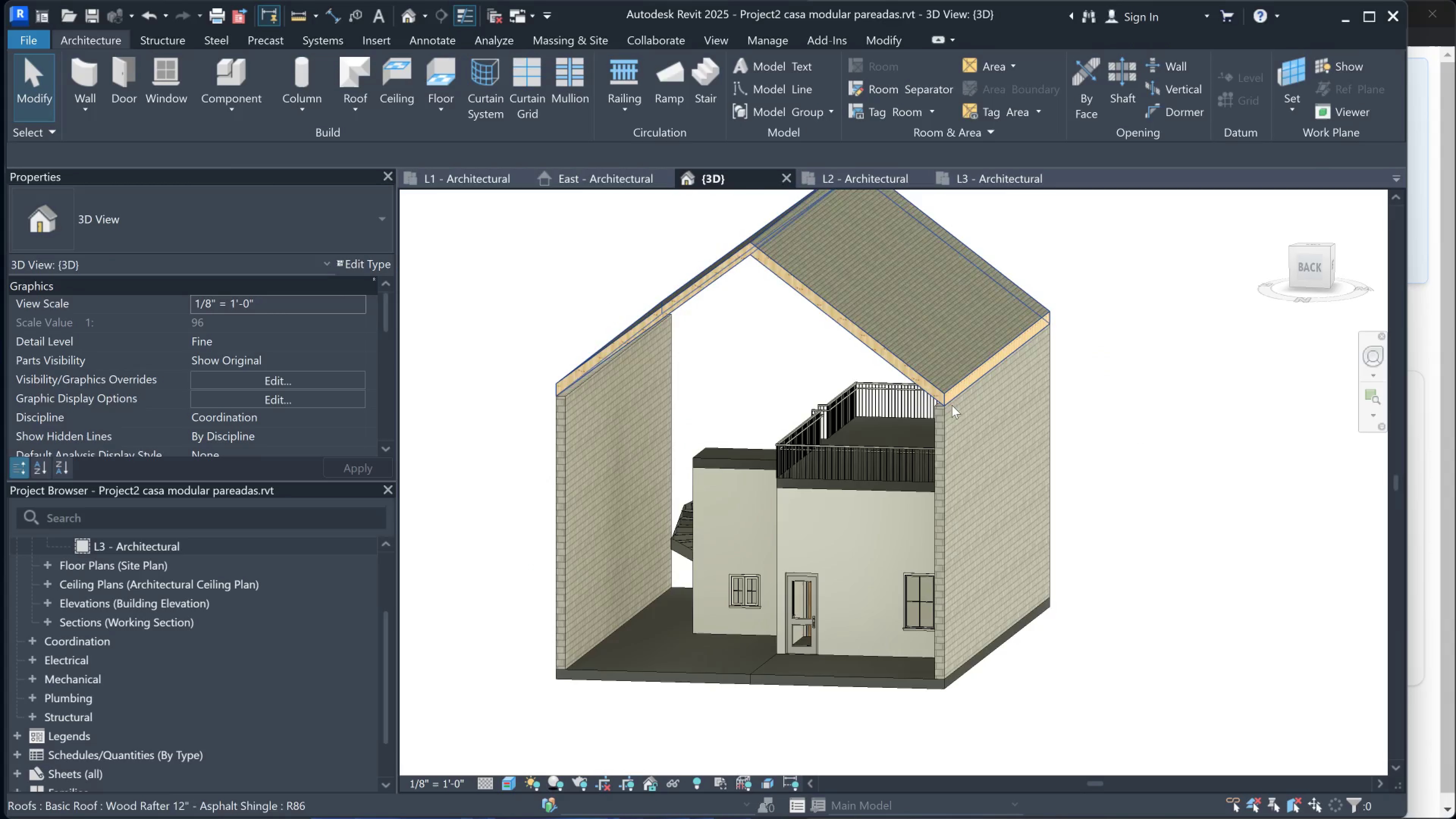 
scroll: coordinate [694, 595], scroll_direction: up, amount: 4.0
 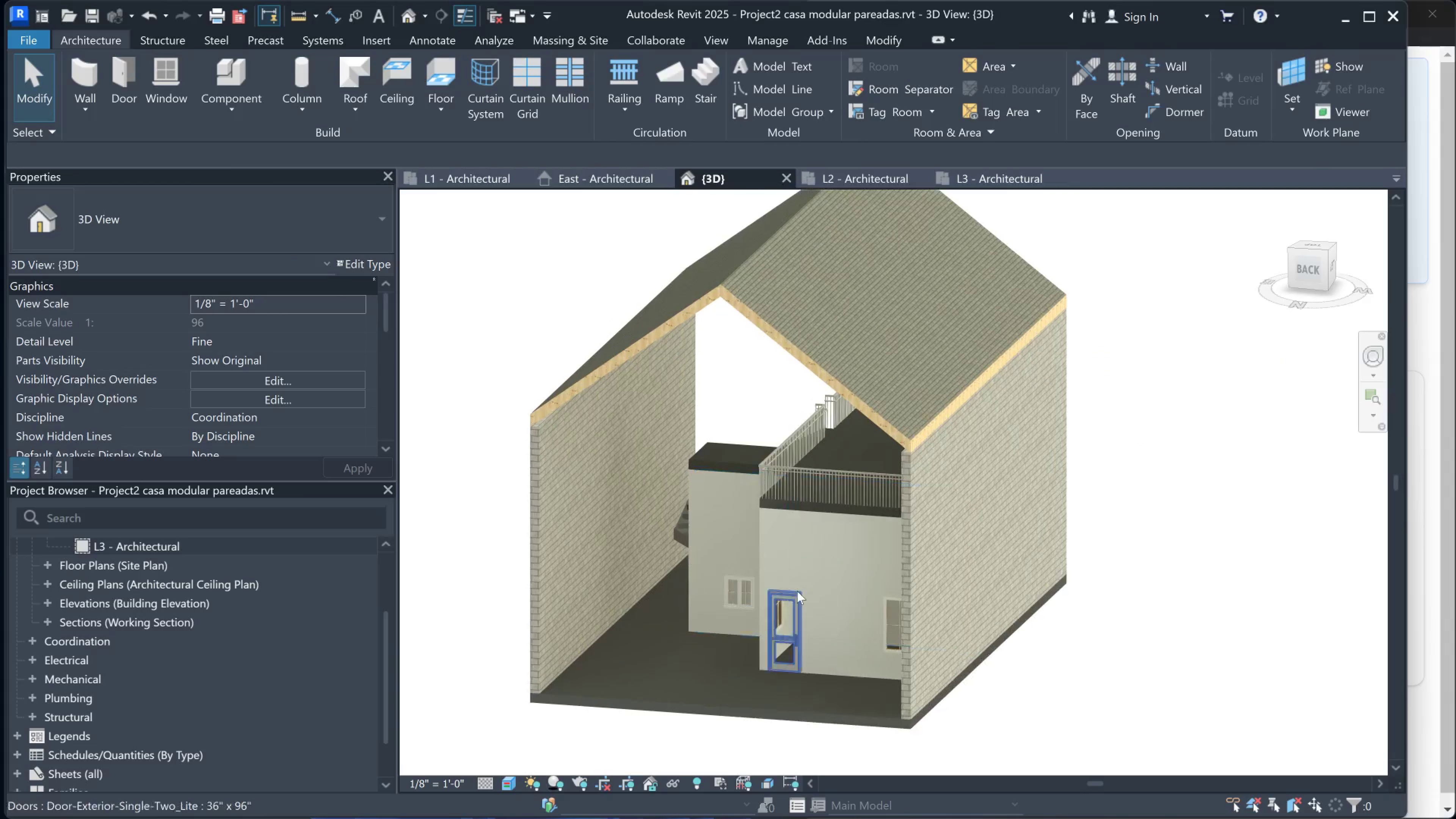 
left_click([942, 420])
 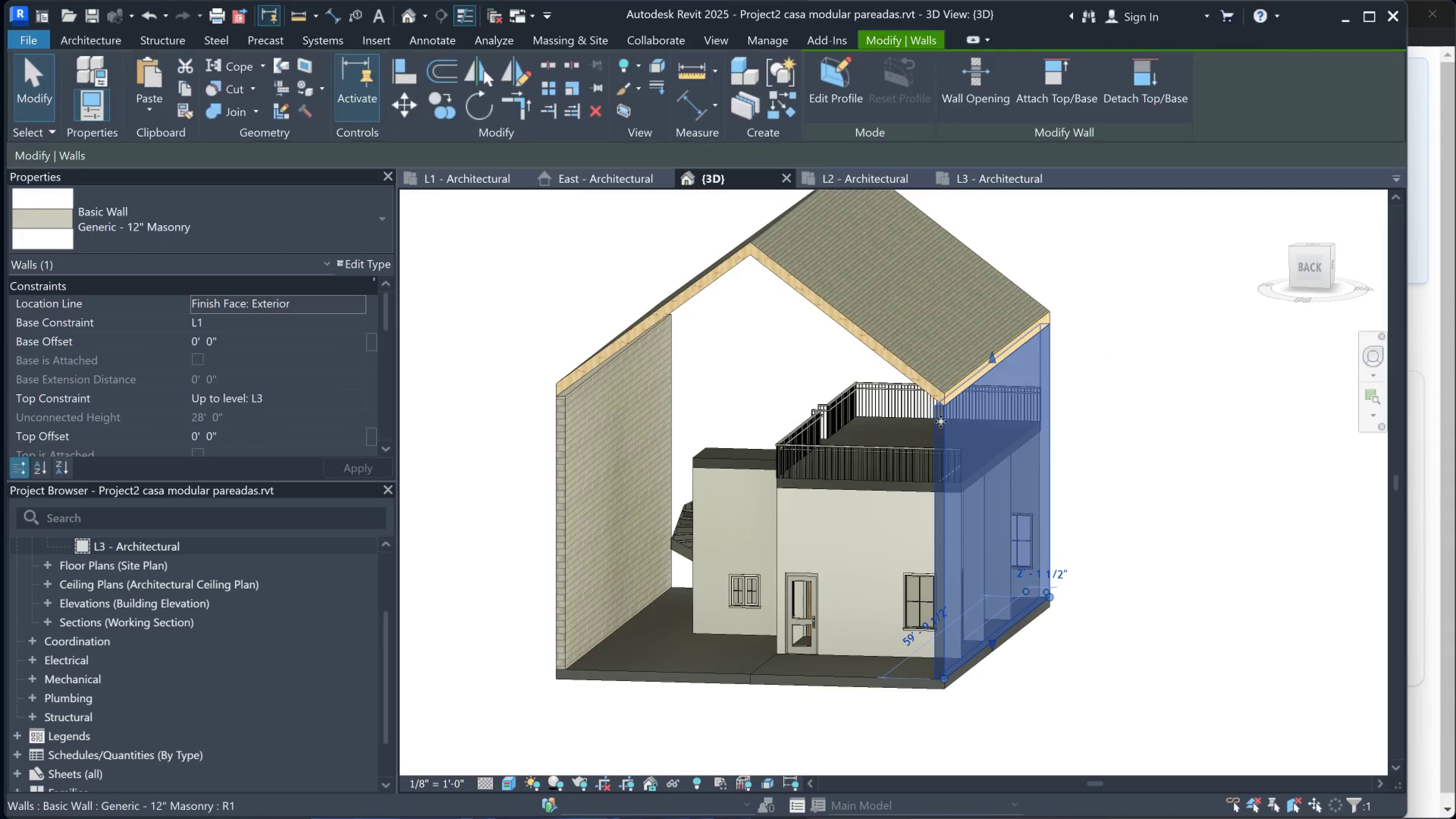 
hold_key(key=ShiftLeft, duration=0.51)
 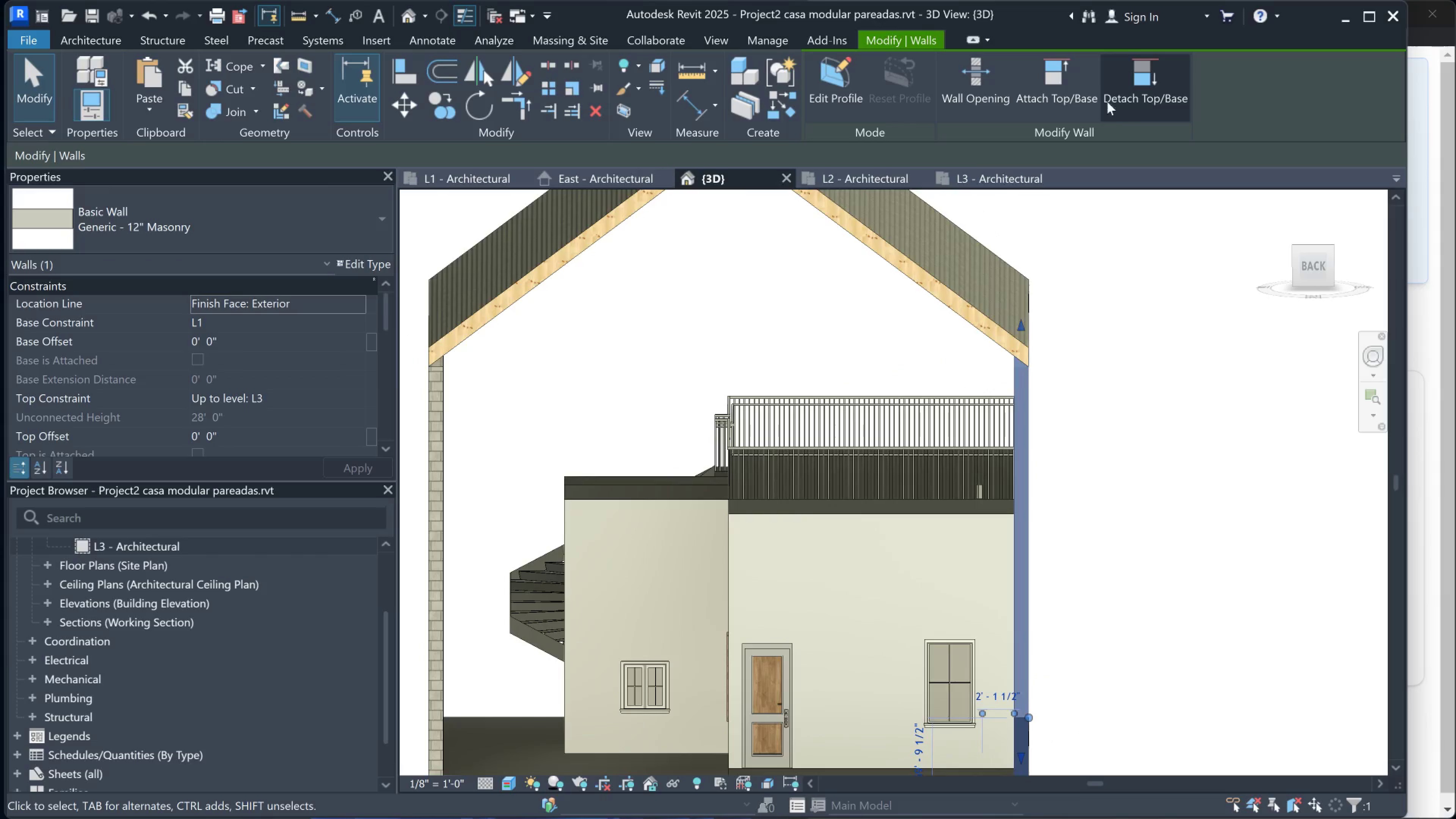 
scroll: coordinate [935, 424], scroll_direction: up, amount: 3.0
 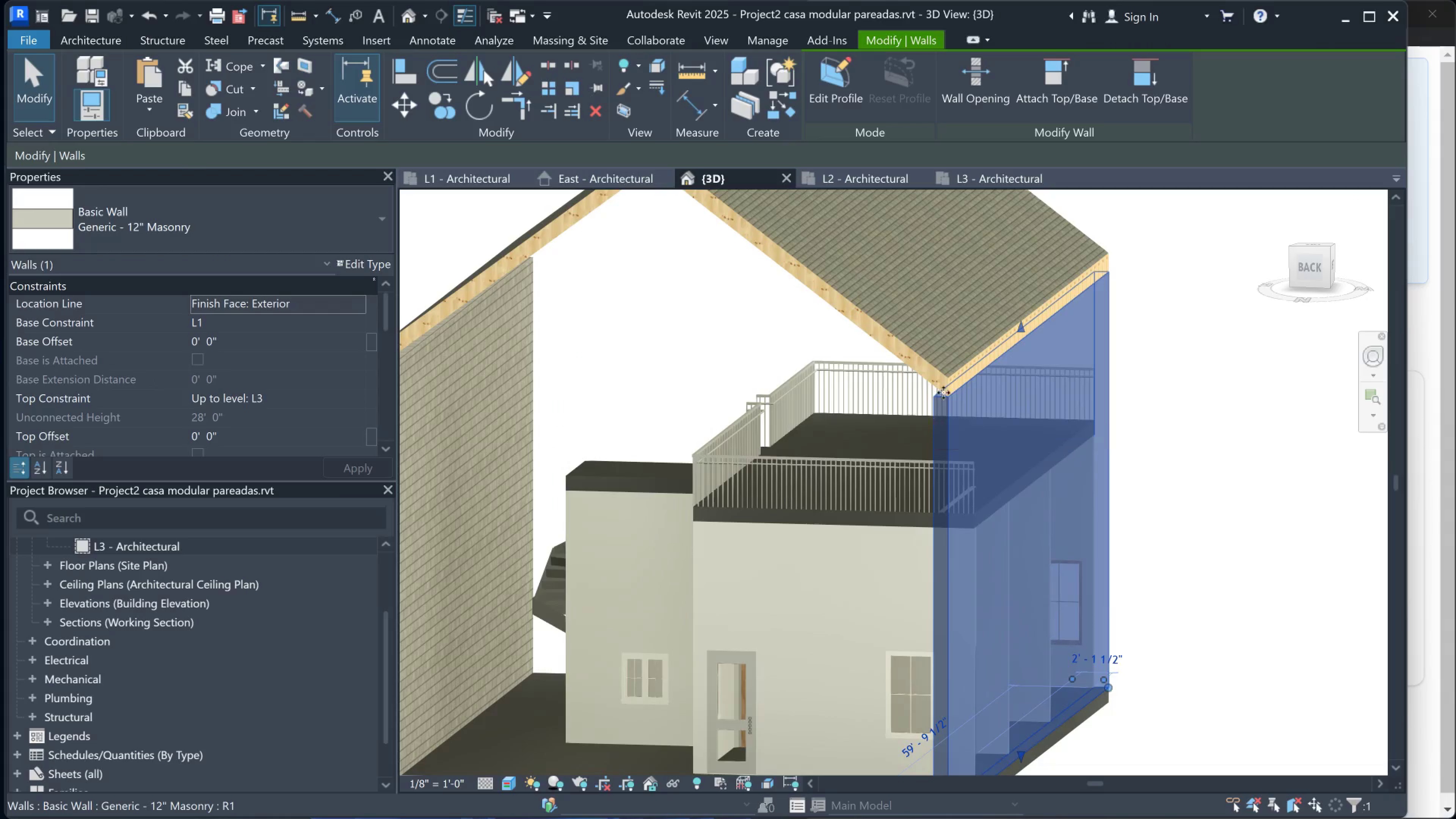 
left_click([1078, 102])
 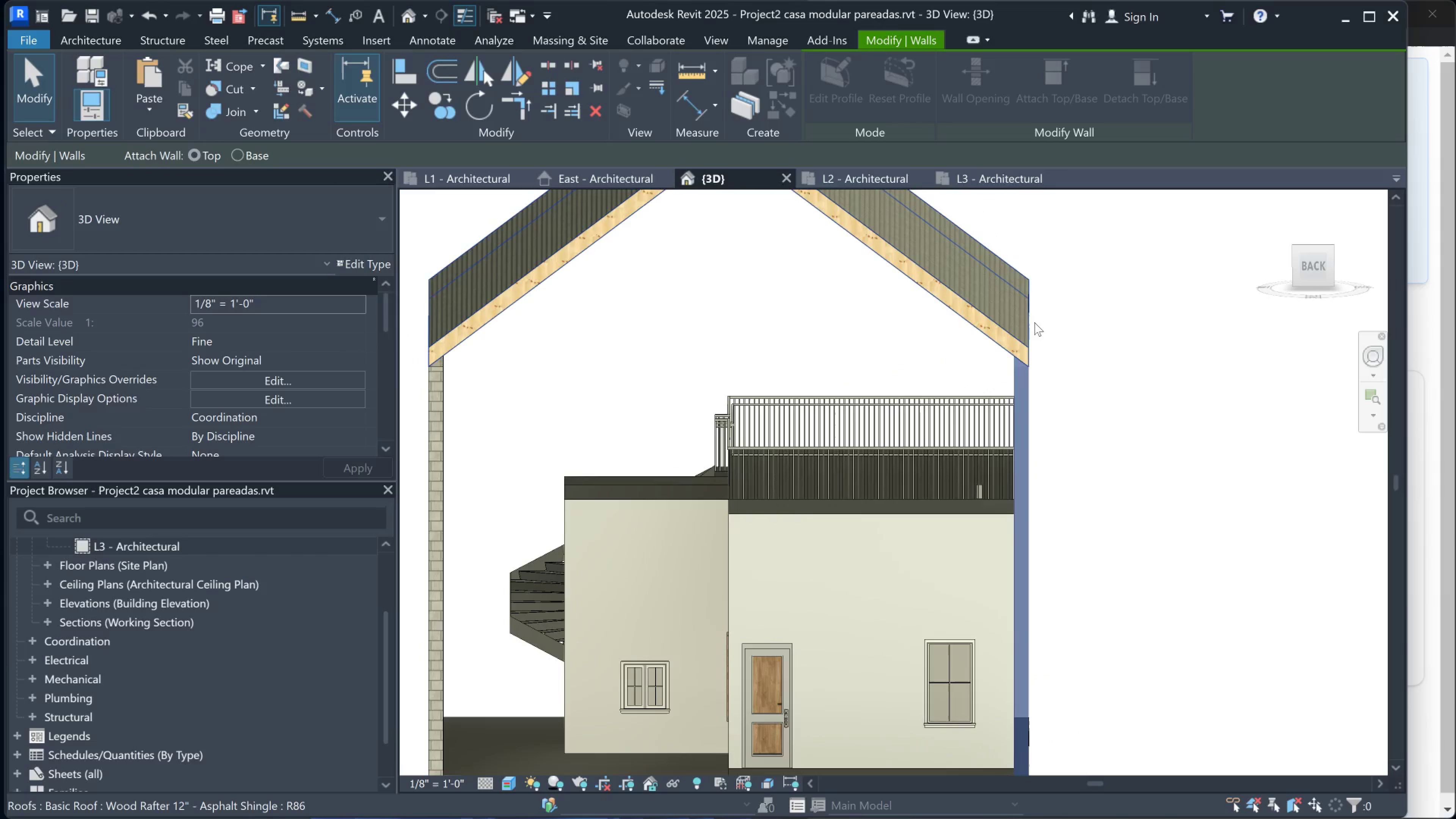 
scroll: coordinate [1016, 365], scroll_direction: down, amount: 1.0
 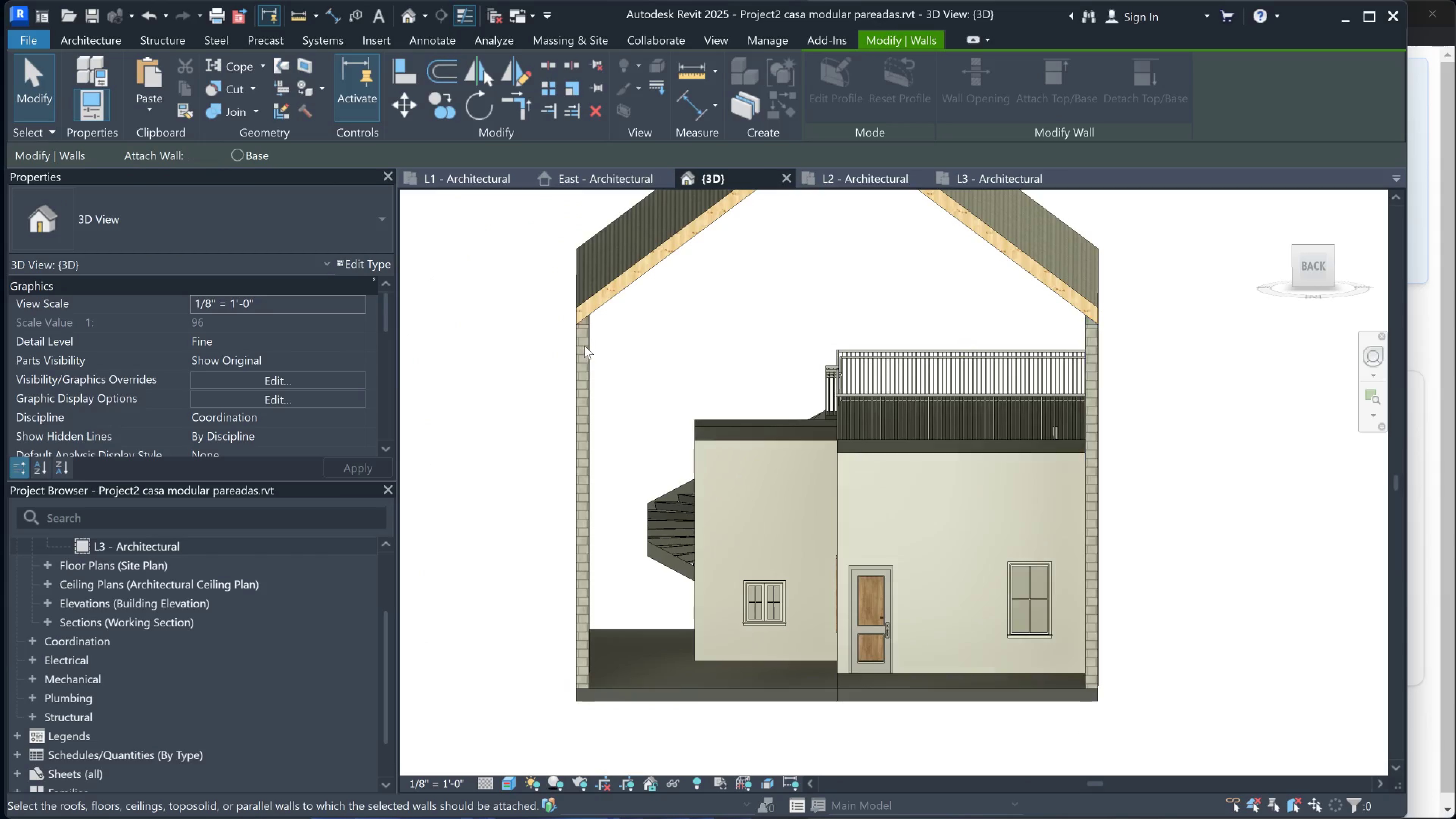 
double_click([584, 360])
 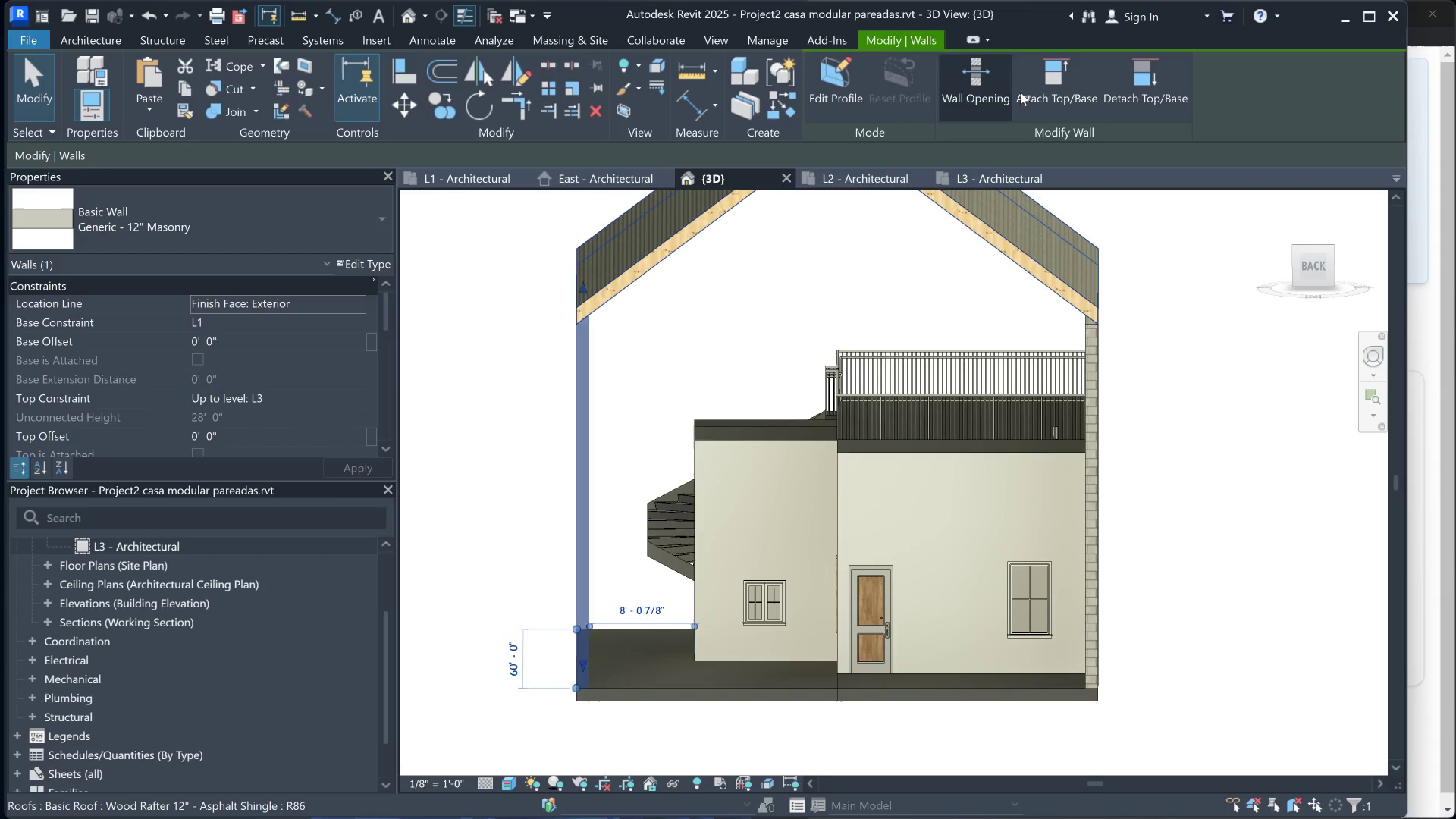 
left_click([1050, 78])
 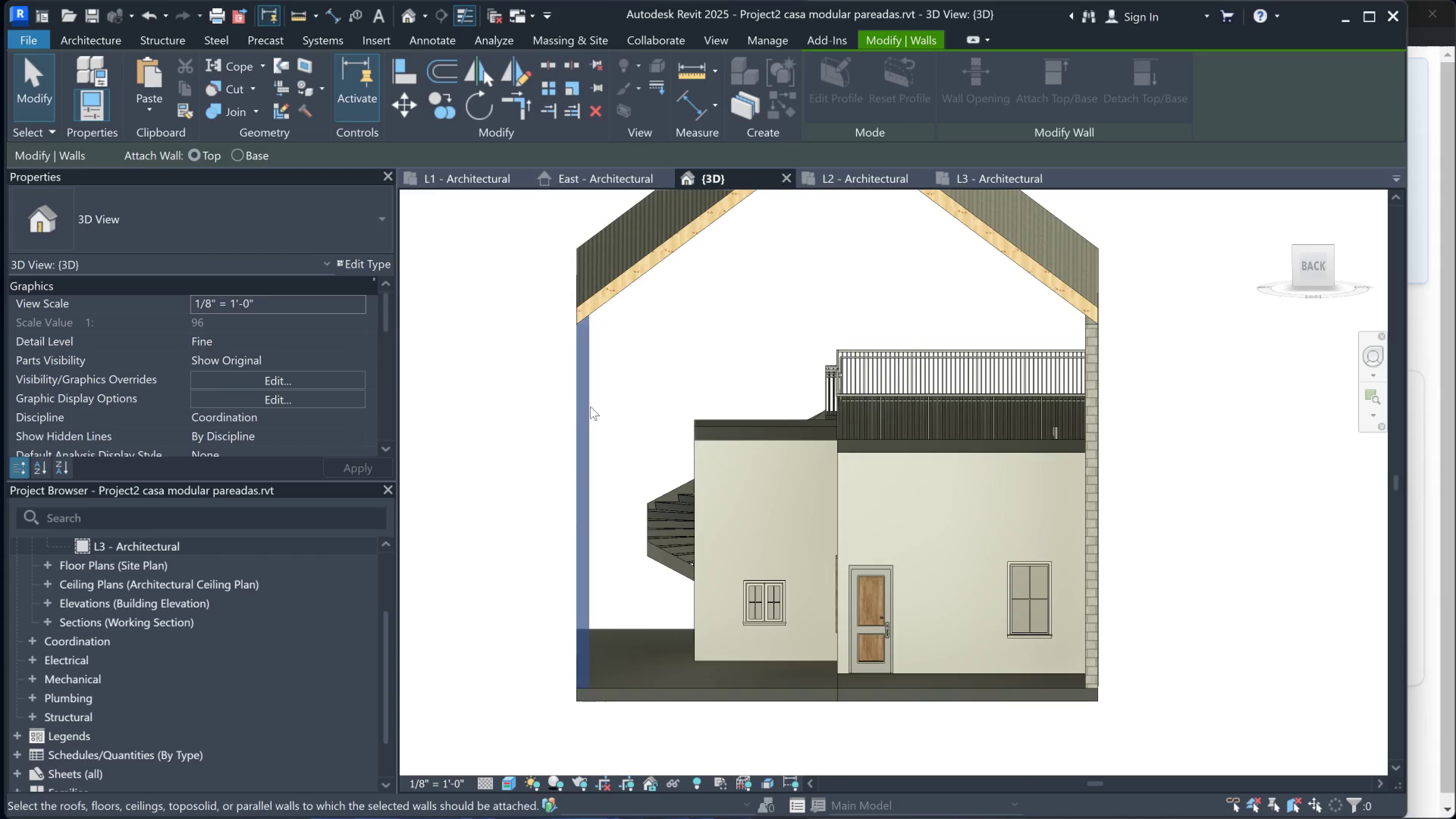 
hold_key(key=ShiftLeft, duration=0.59)
 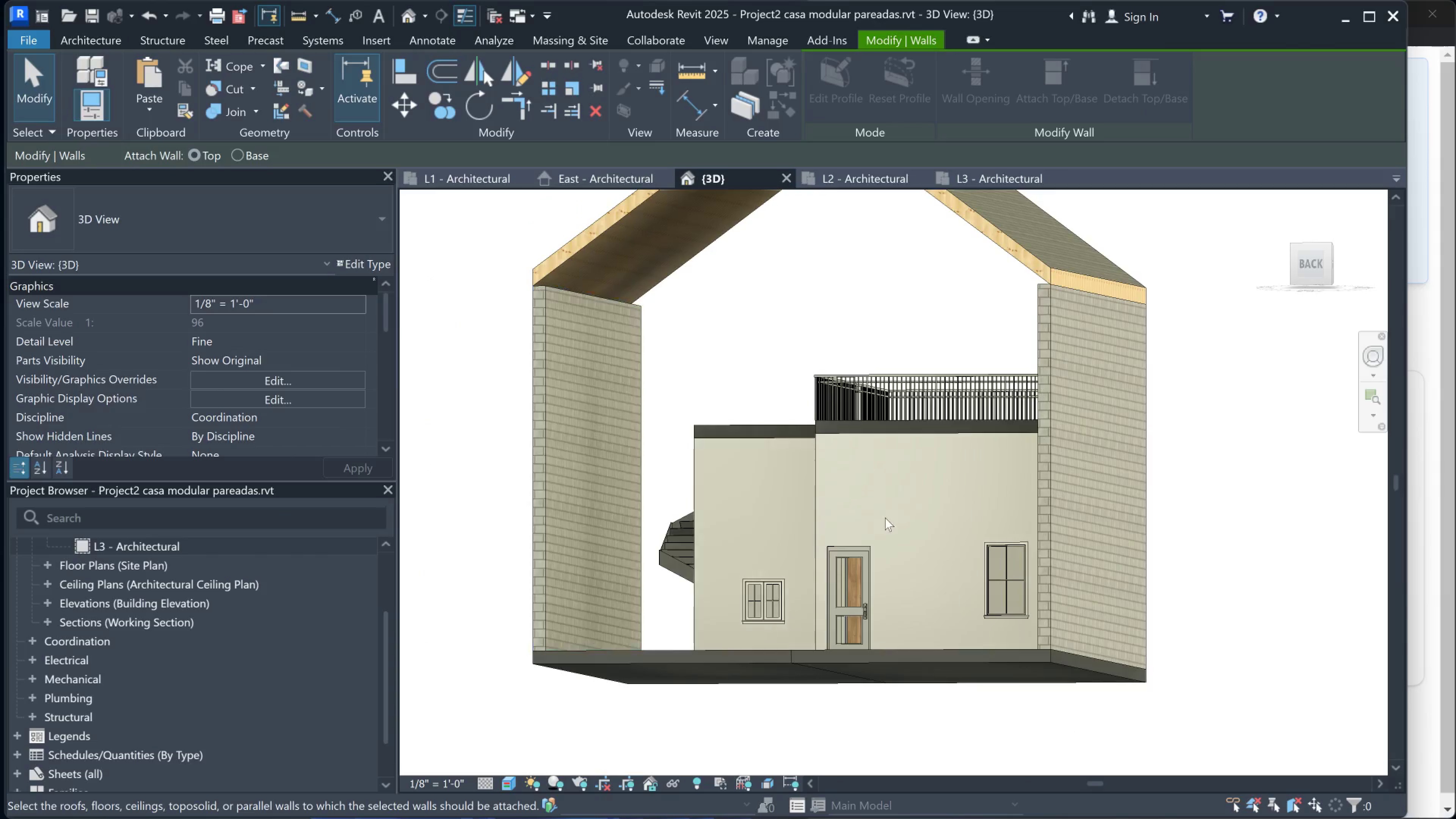 
left_click([885, 518])
 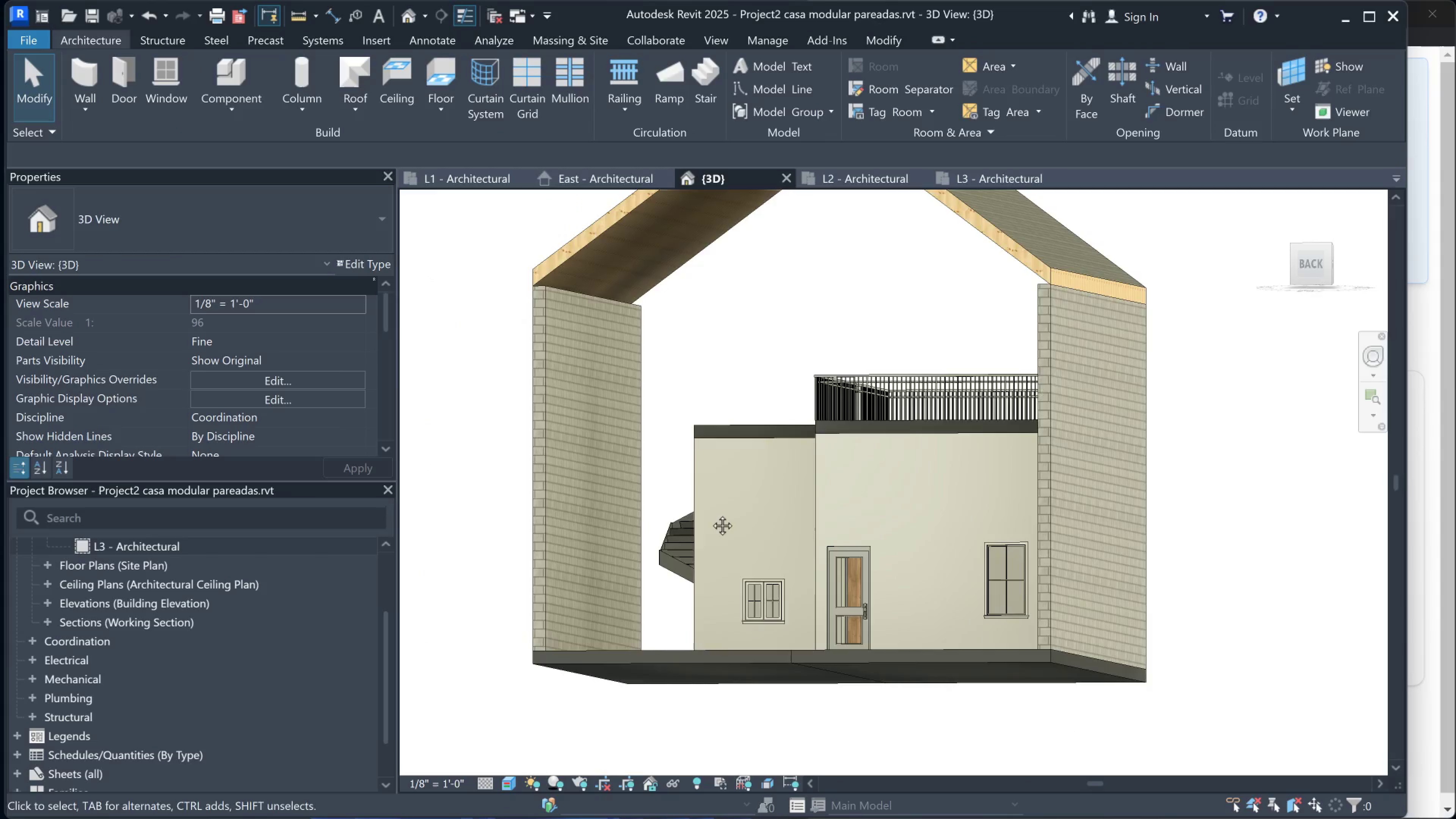 
hold_key(key=ShiftLeft, duration=1.53)
 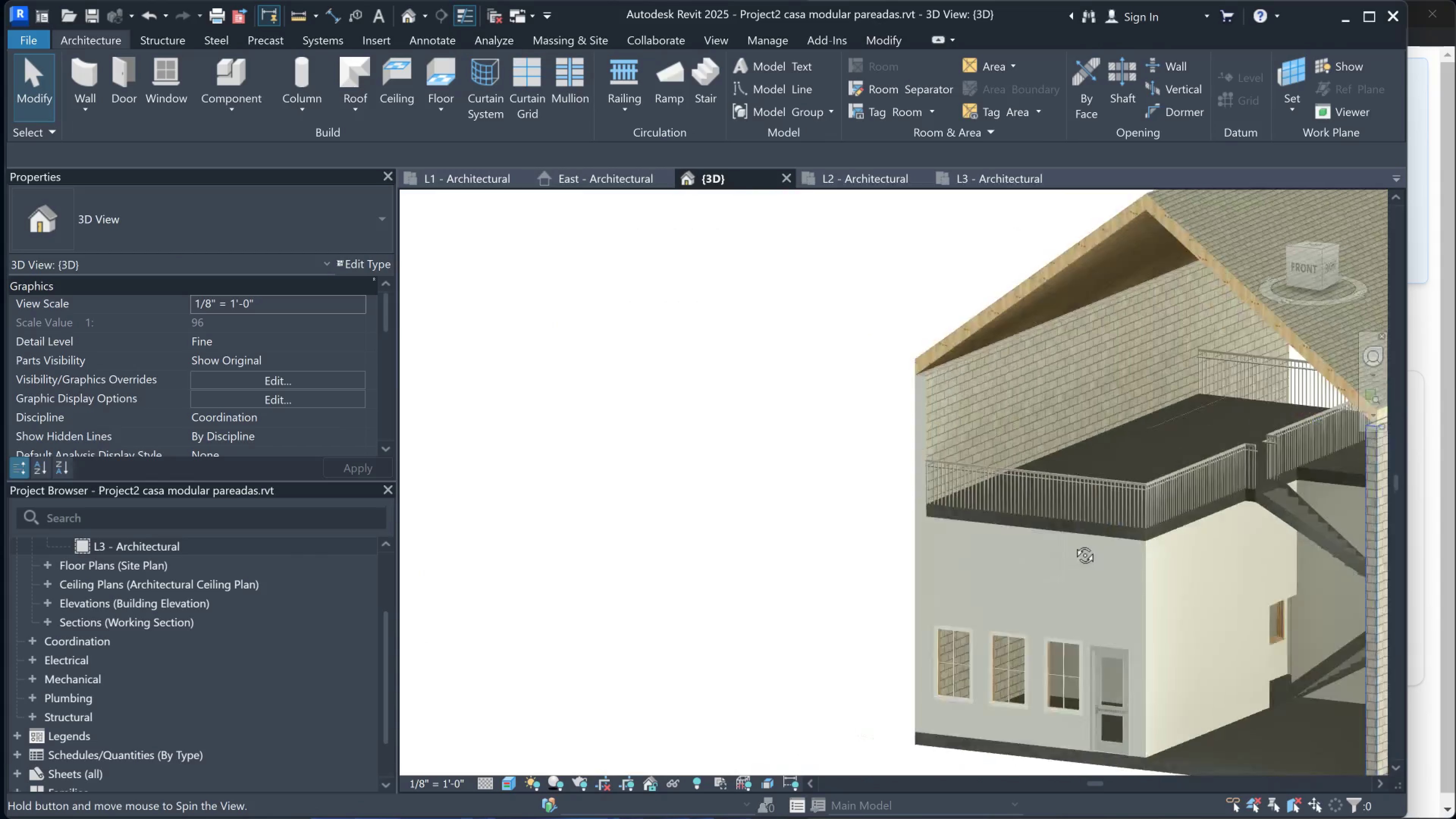 
key(Shift+ShiftLeft)
 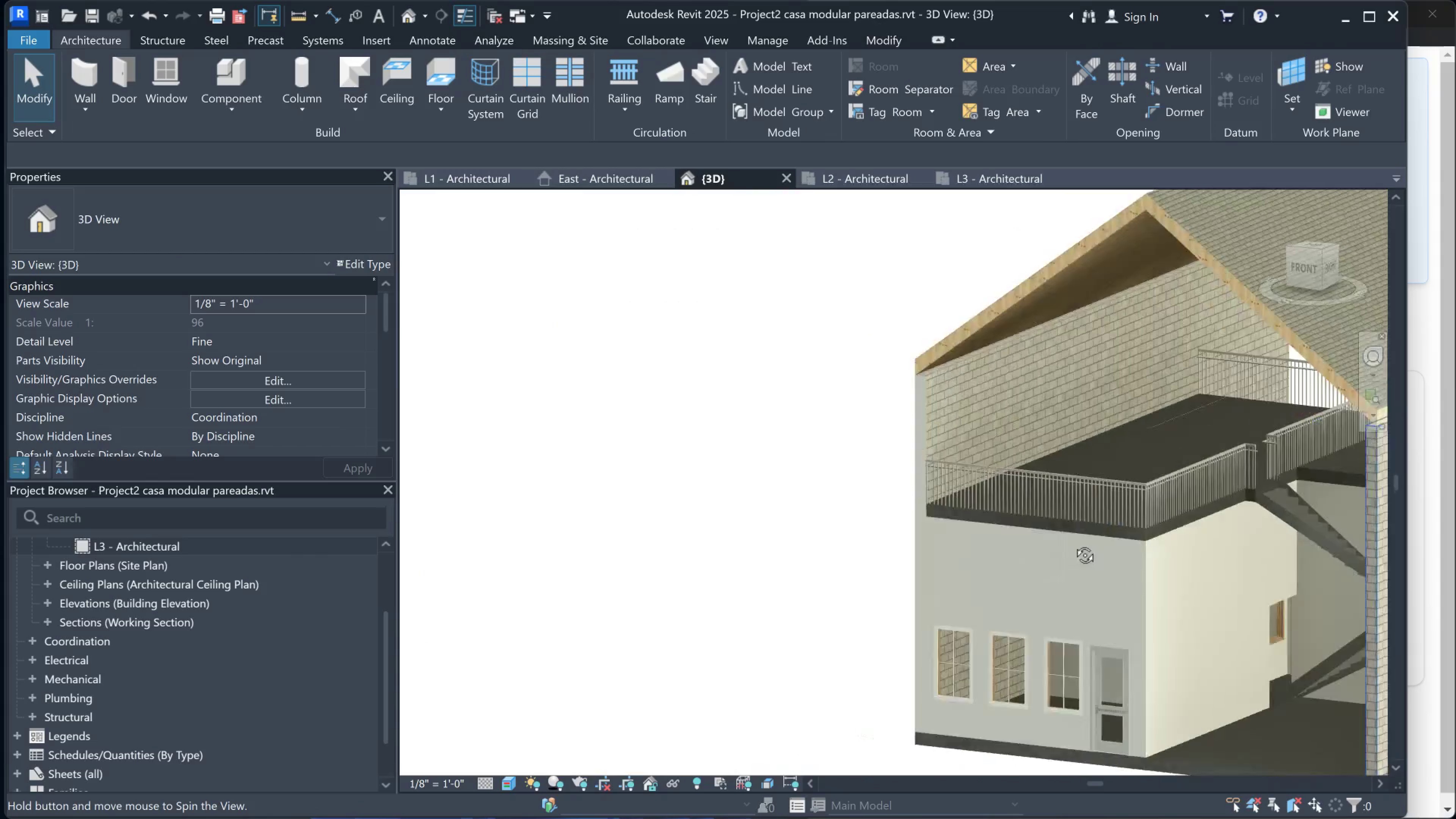 
key(Shift+ShiftLeft)
 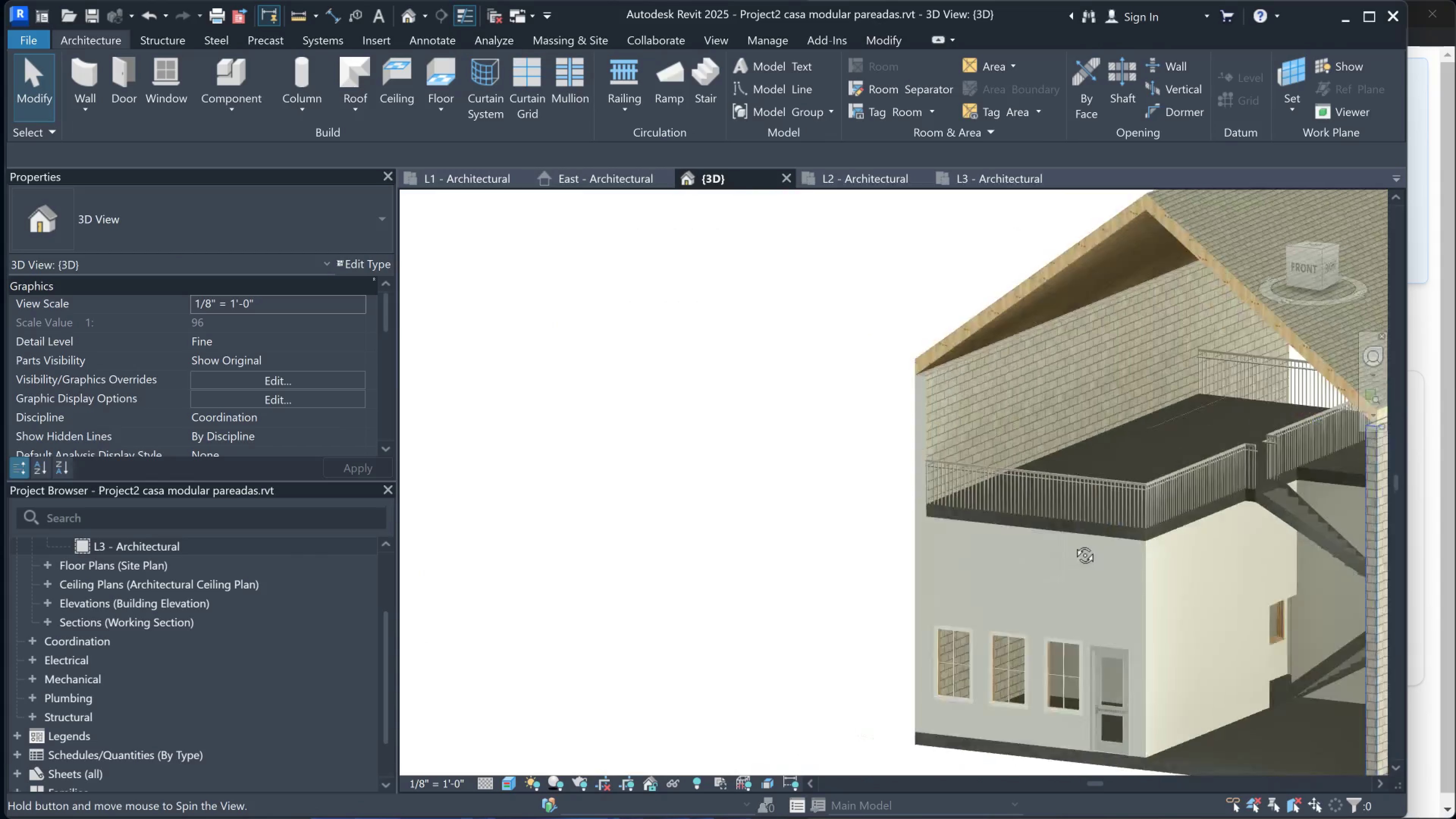 
key(Shift+ShiftLeft)
 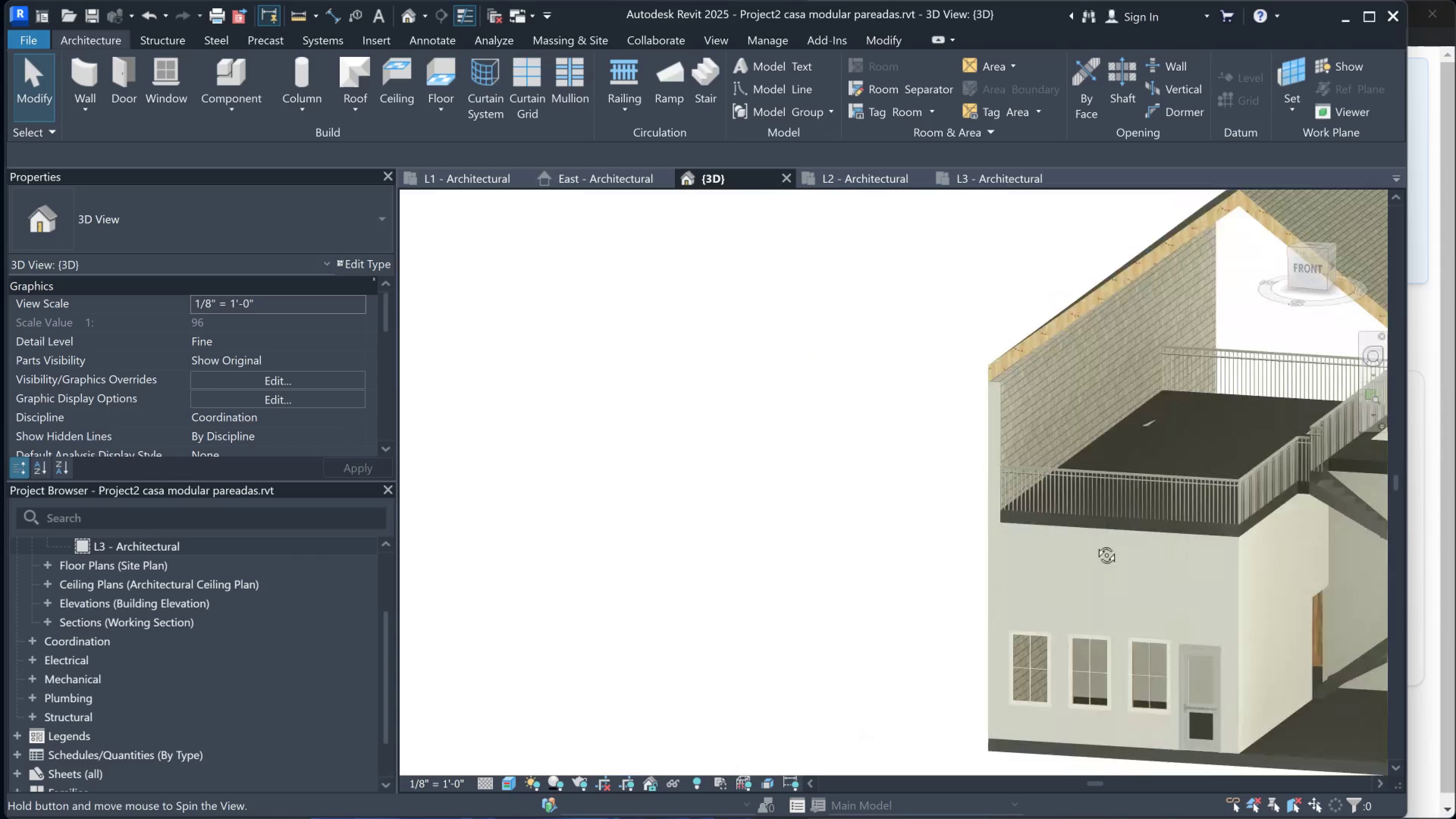 
key(Shift+ShiftLeft)
 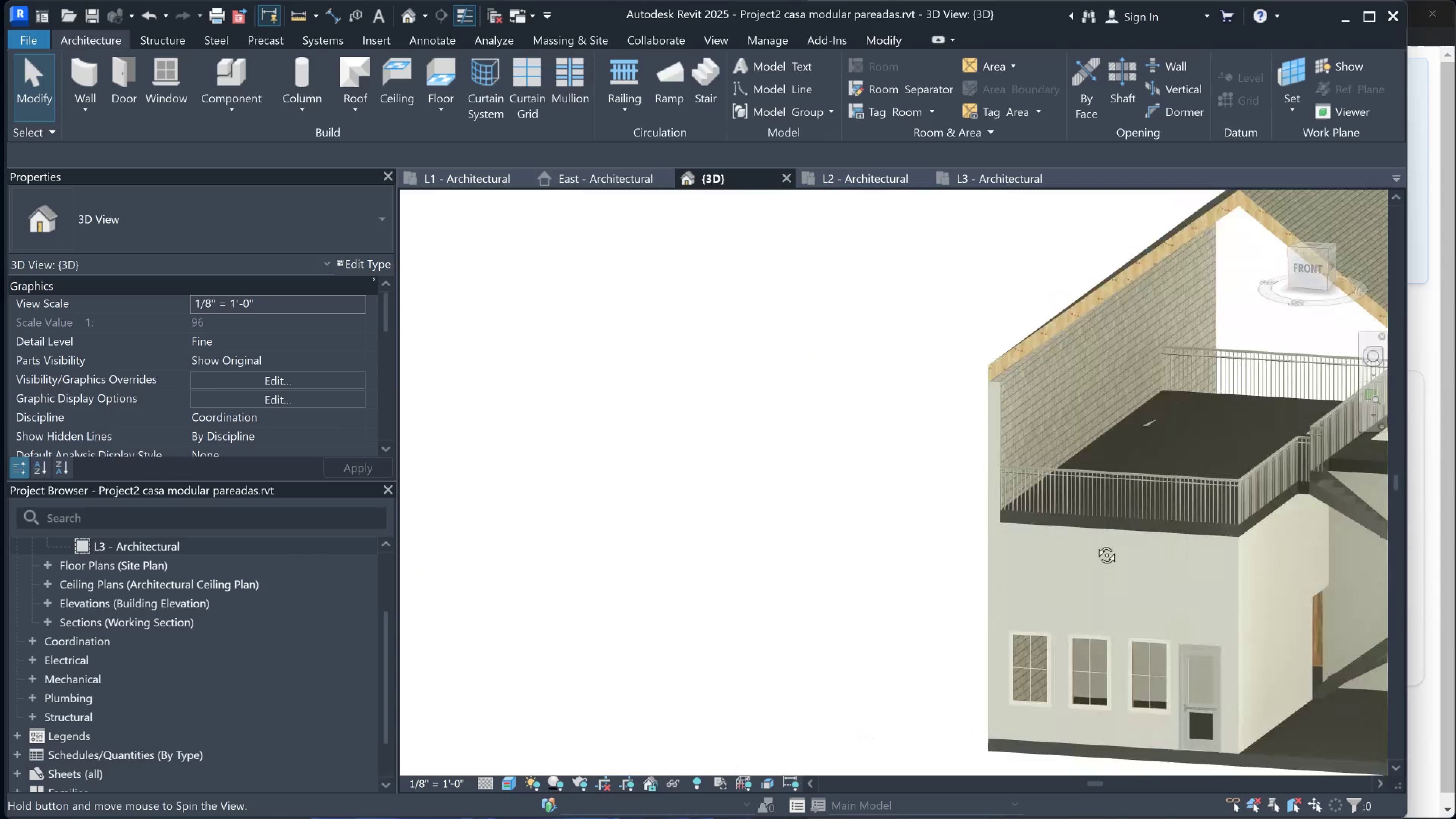 
key(Shift+ShiftLeft)
 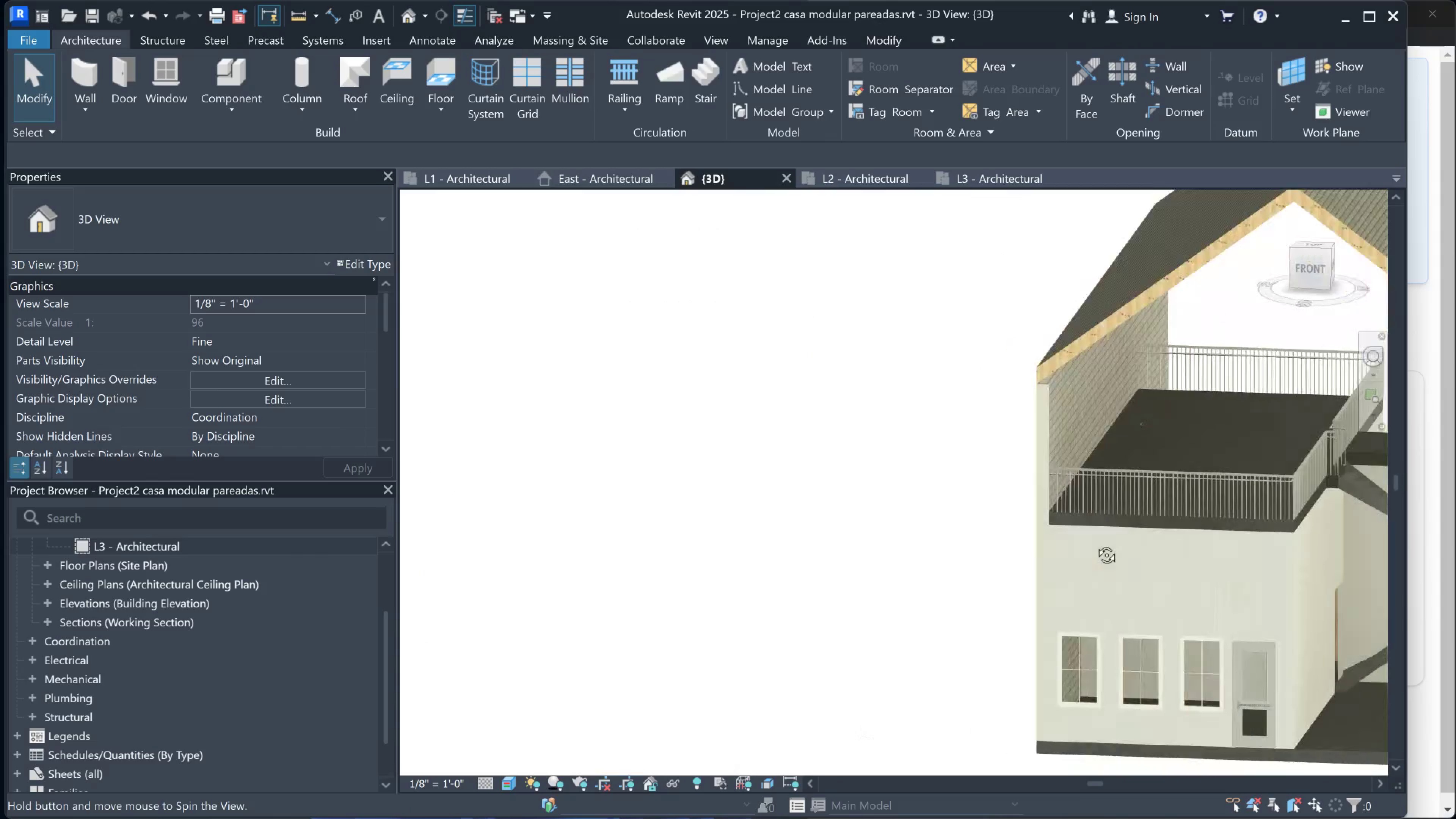 
key(Shift+ShiftLeft)
 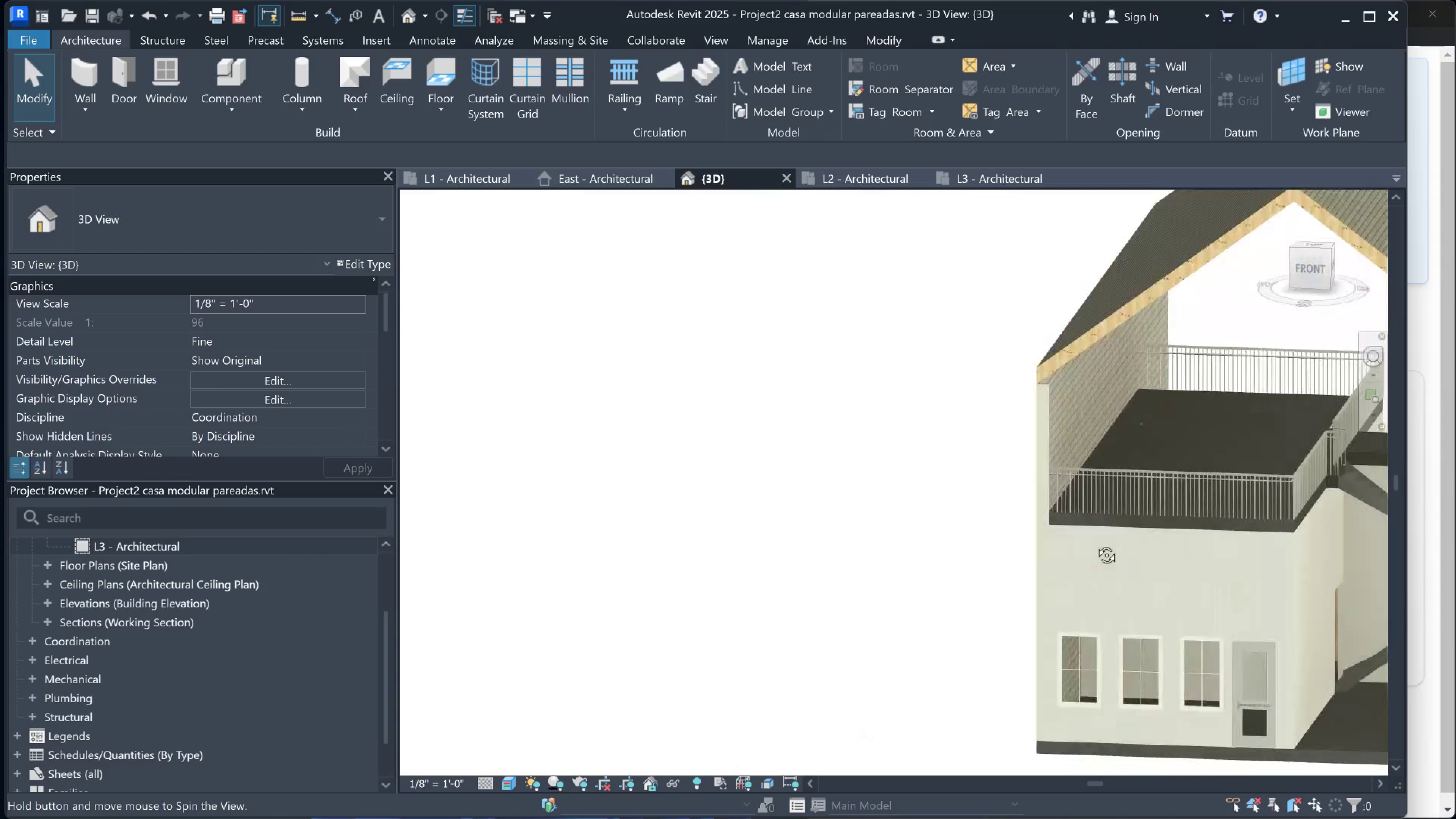 
key(Shift+ShiftLeft)
 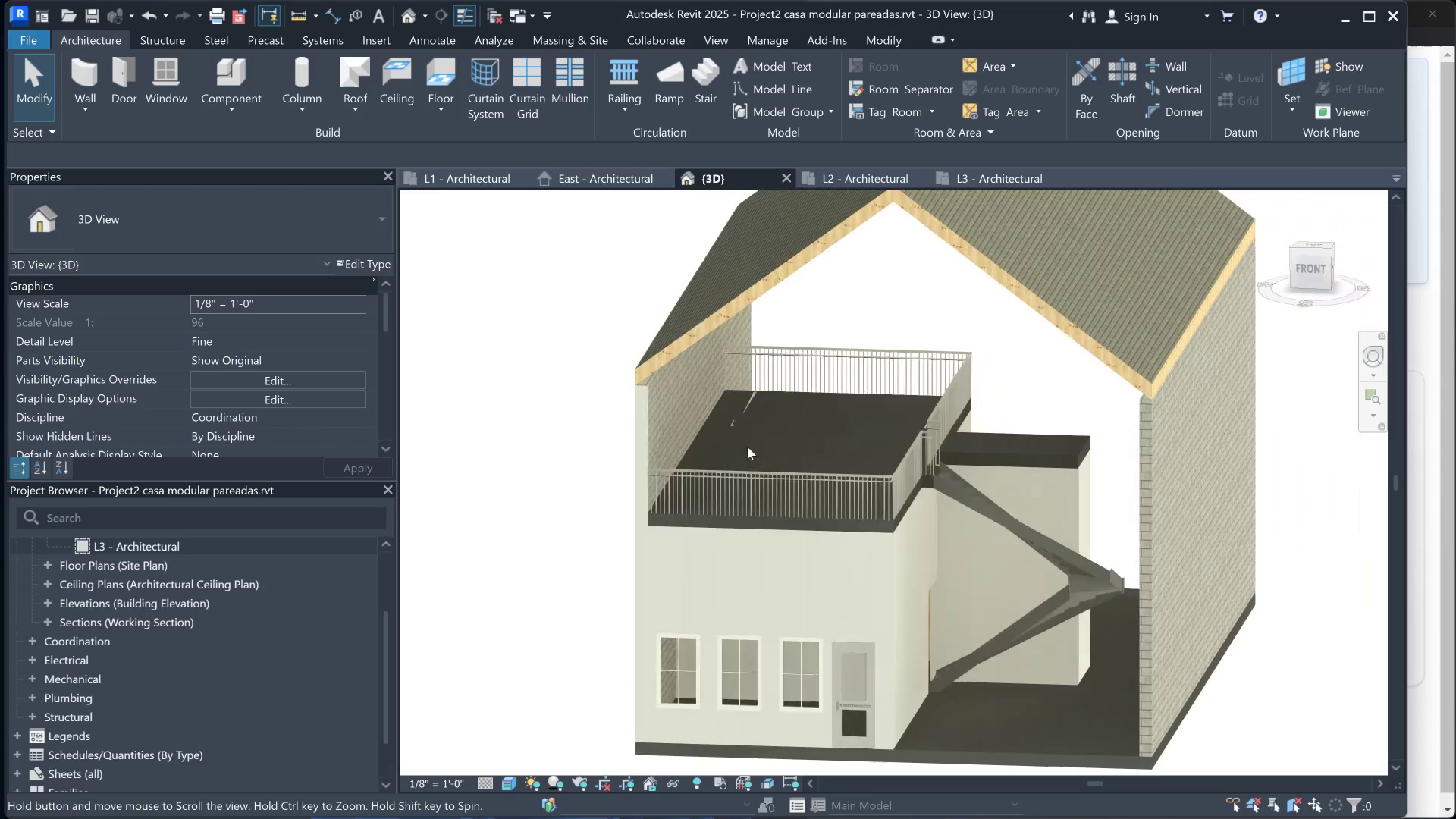 
hold_key(key=ShiftLeft, duration=1.5)
 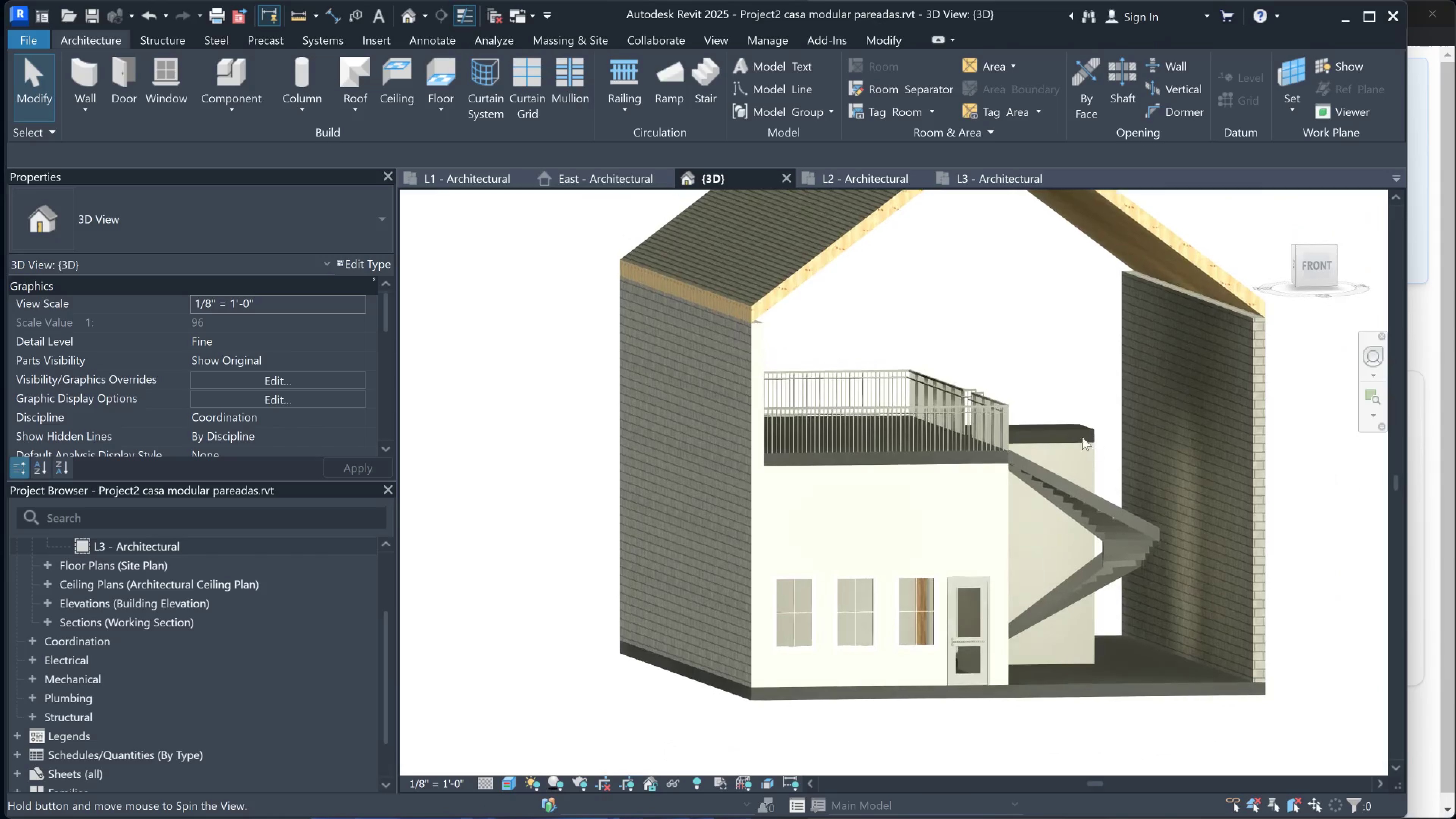 
key(Shift+ShiftLeft)
 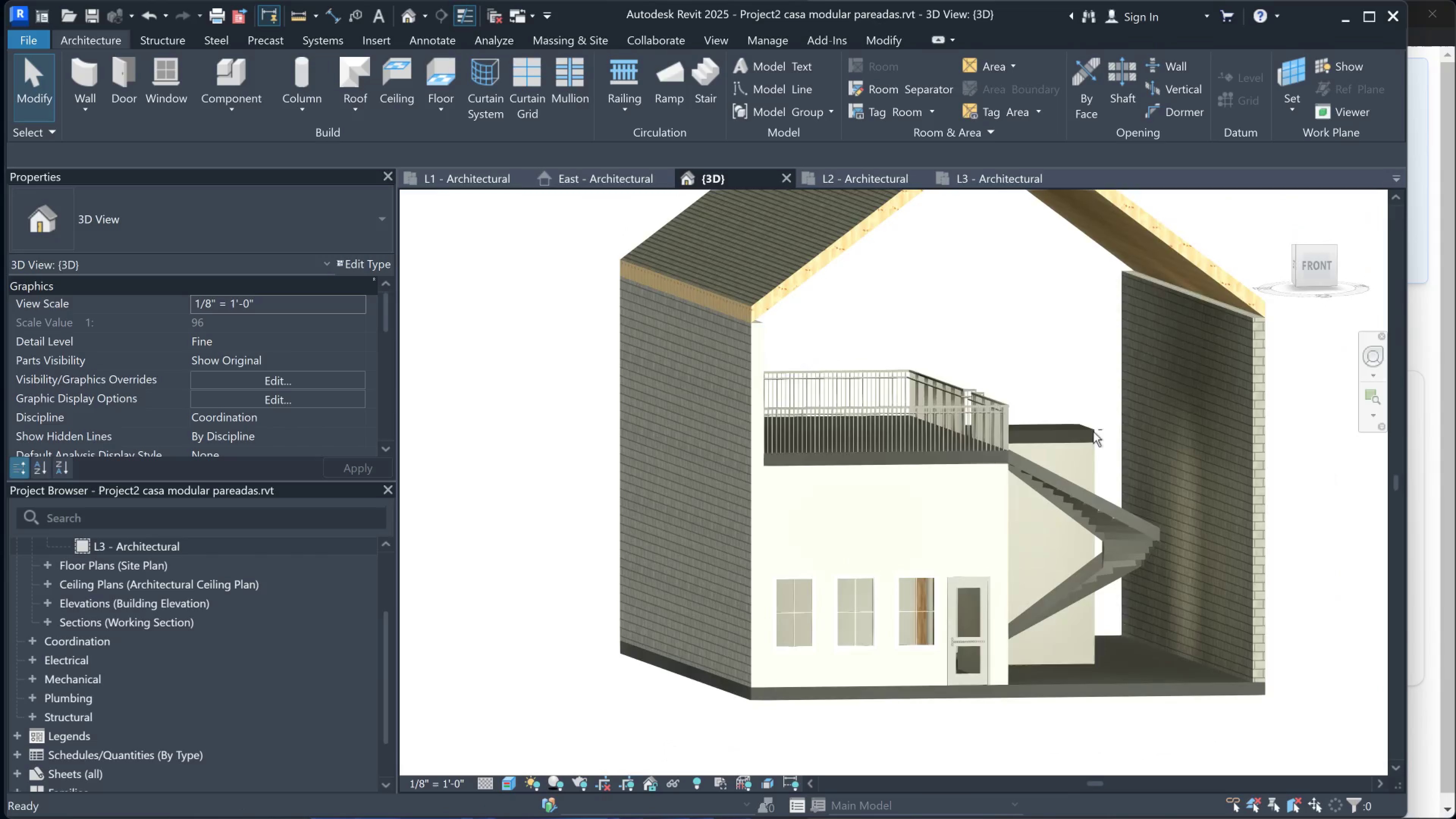 
key(Shift+ShiftLeft)
 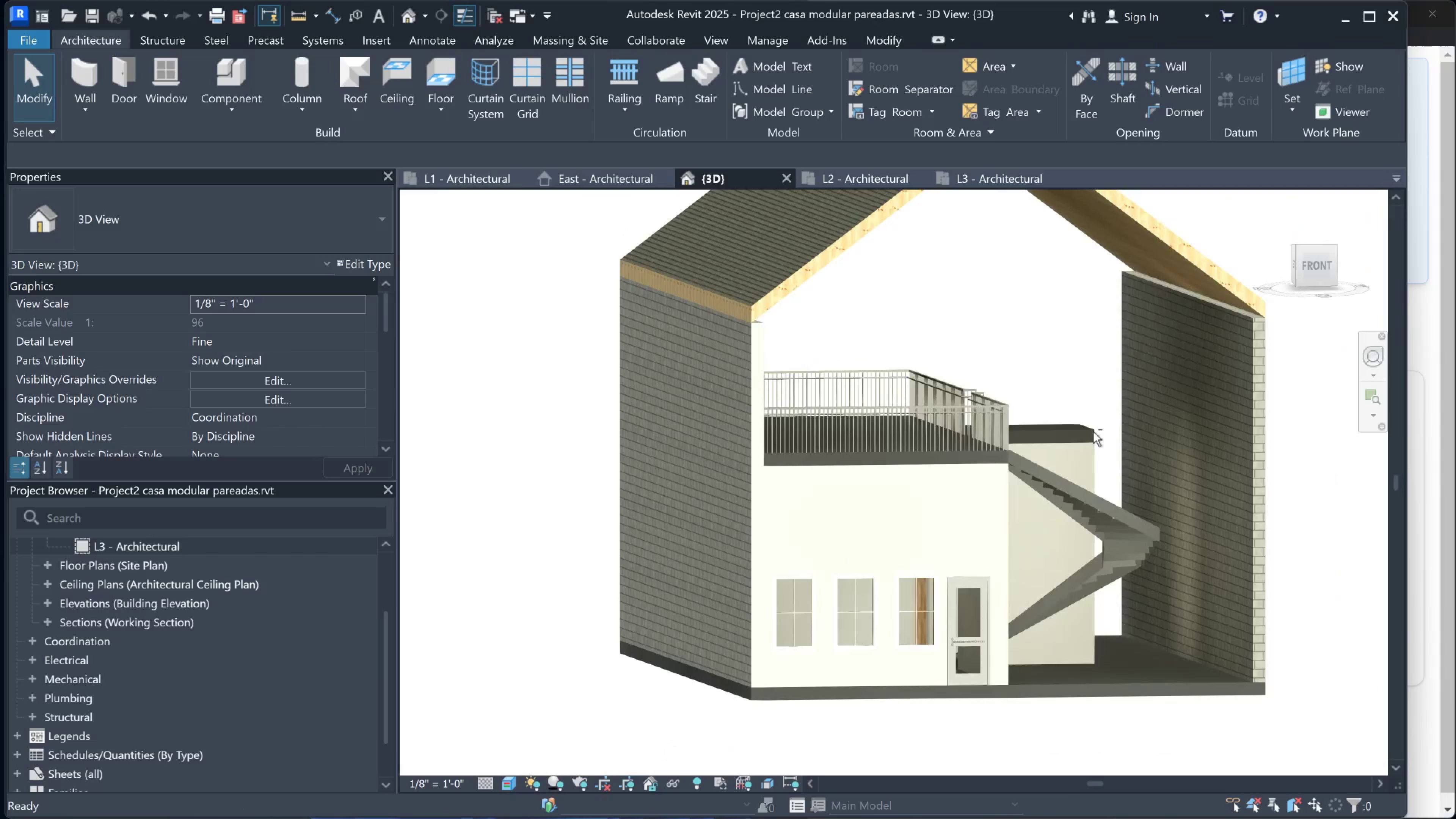 
key(Shift+ShiftLeft)
 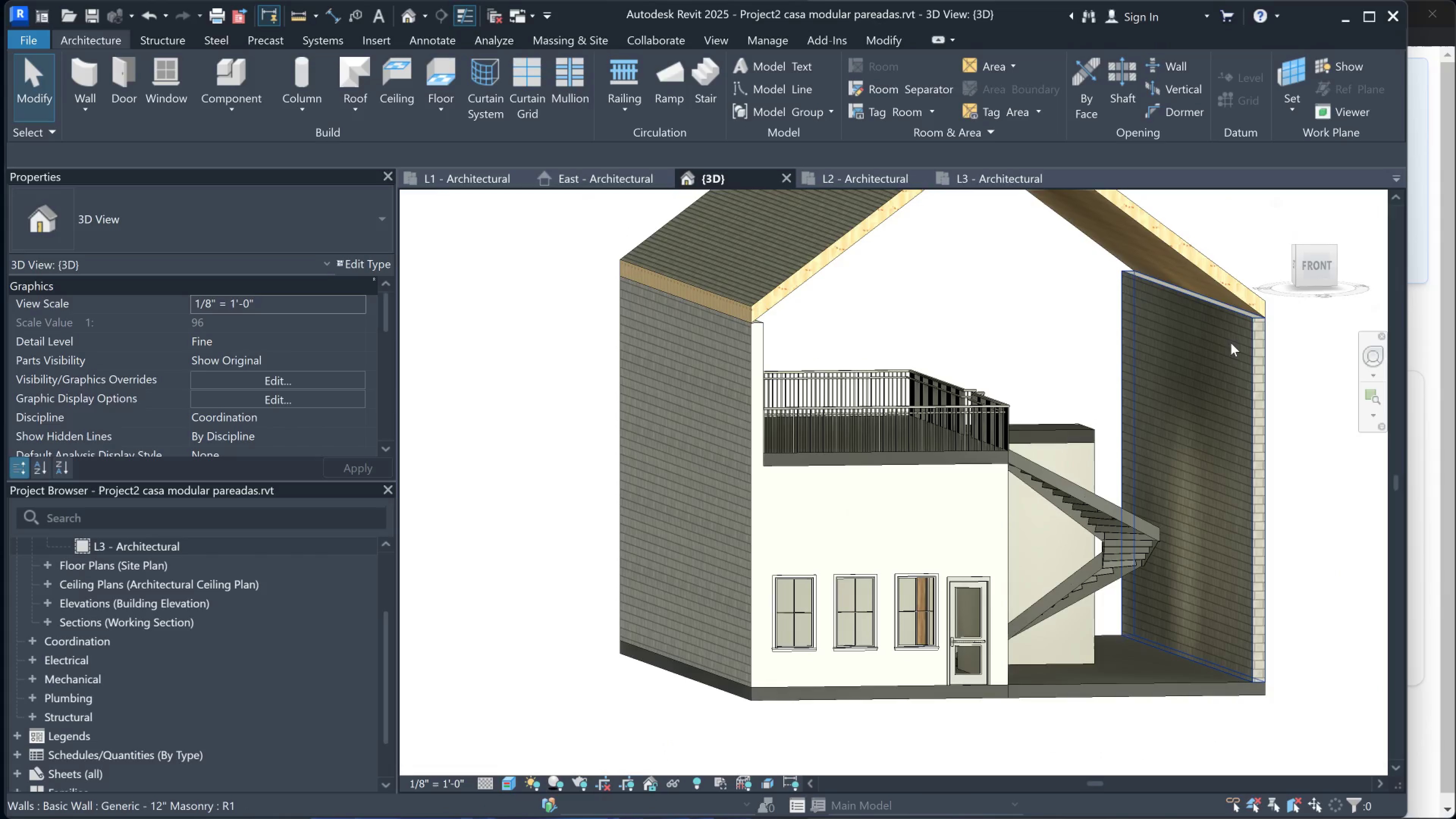 
left_click([1241, 338])
 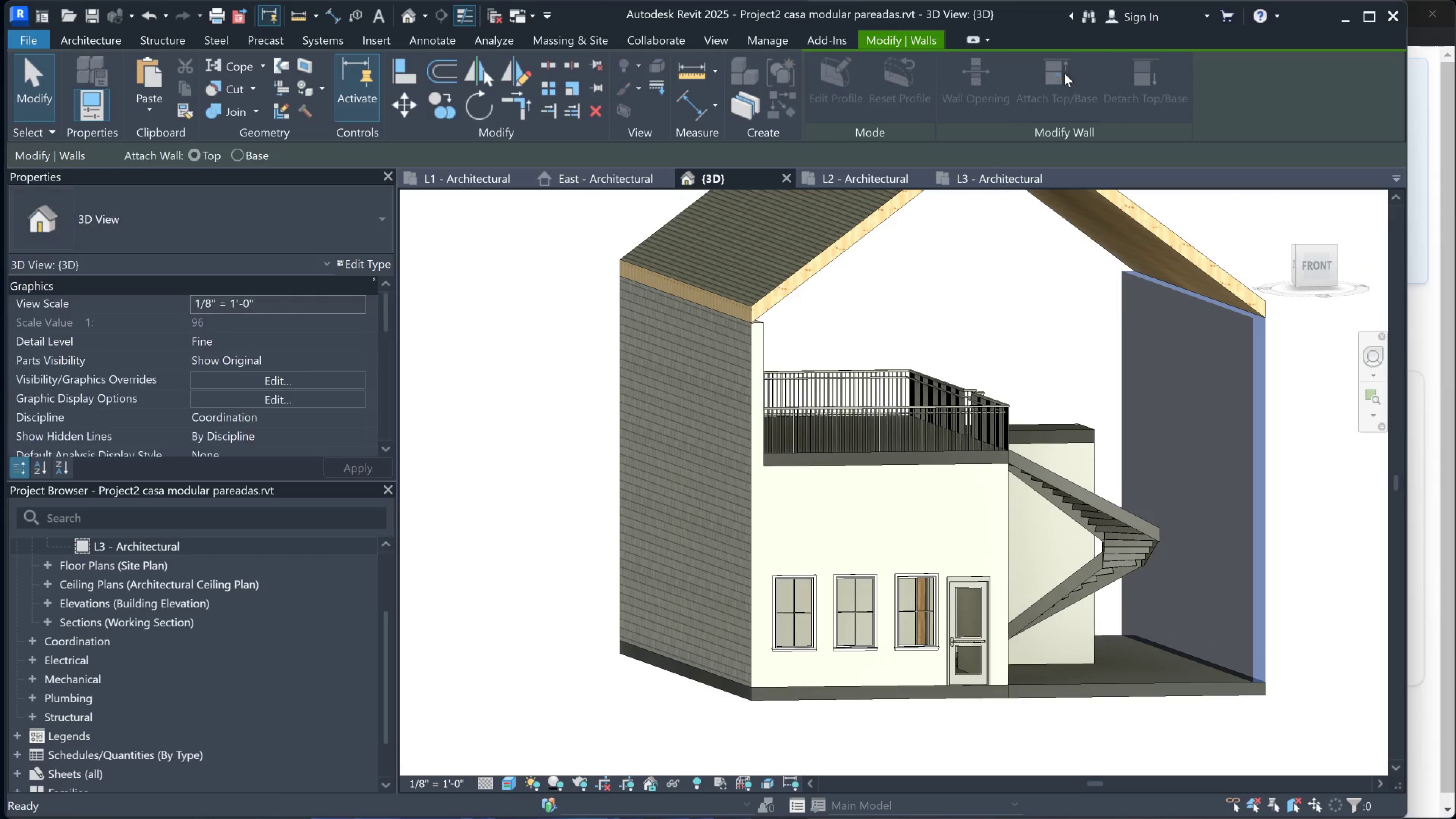 
hold_key(key=ShiftLeft, duration=0.62)
 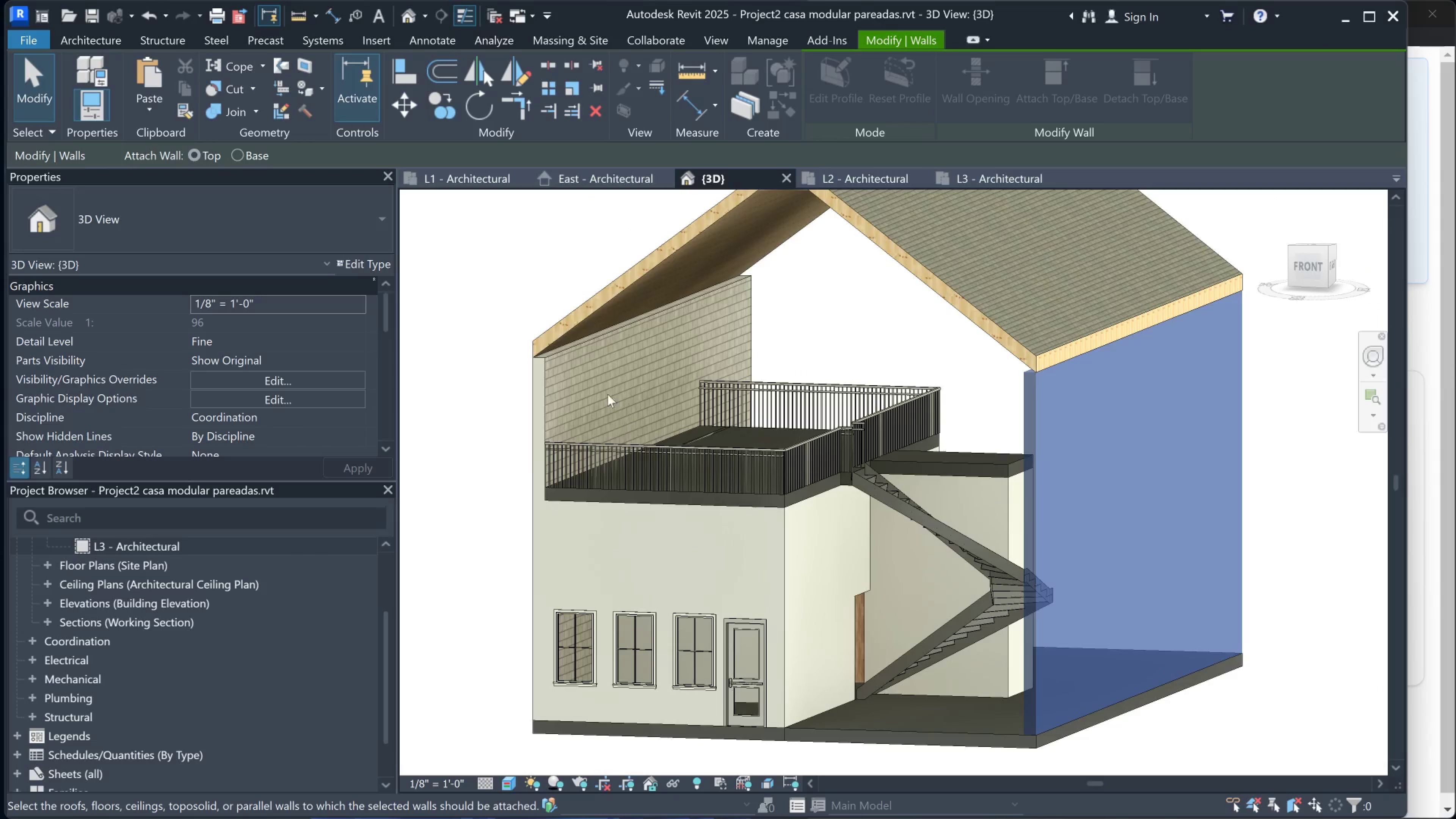 
left_click([598, 373])
 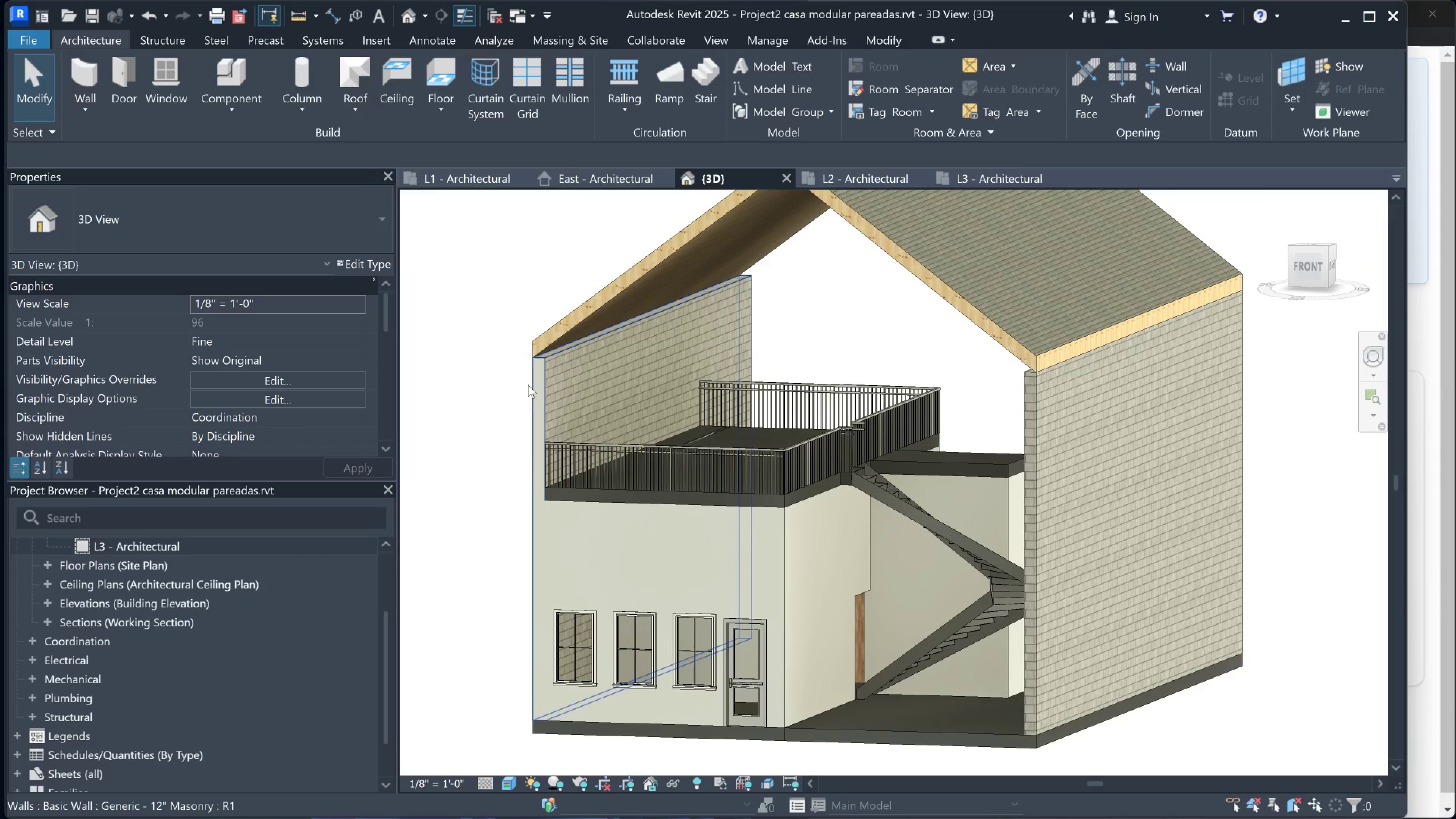 
left_click([538, 384])
 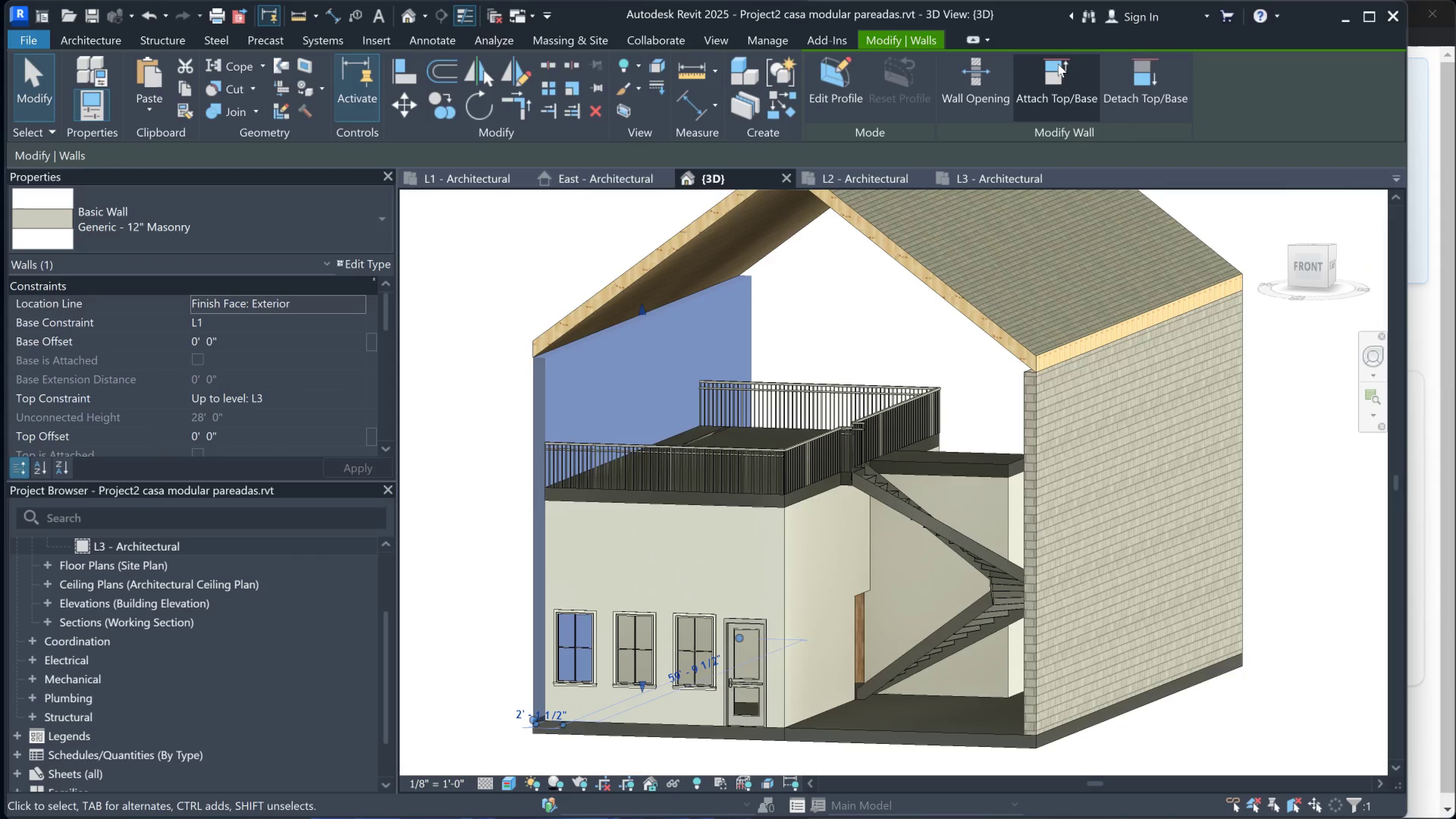 
left_click([1158, 77])
 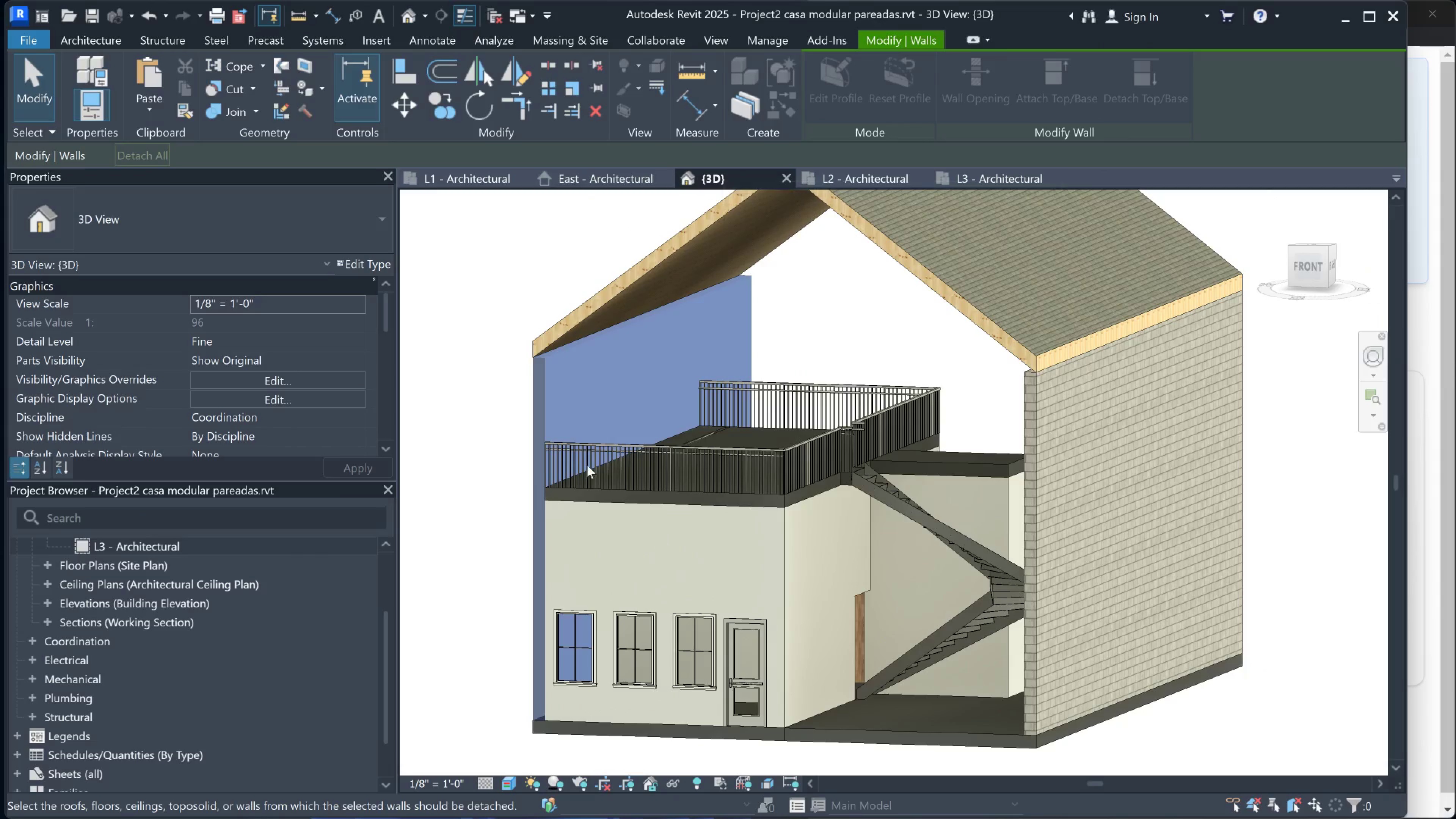 
left_click([581, 367])
 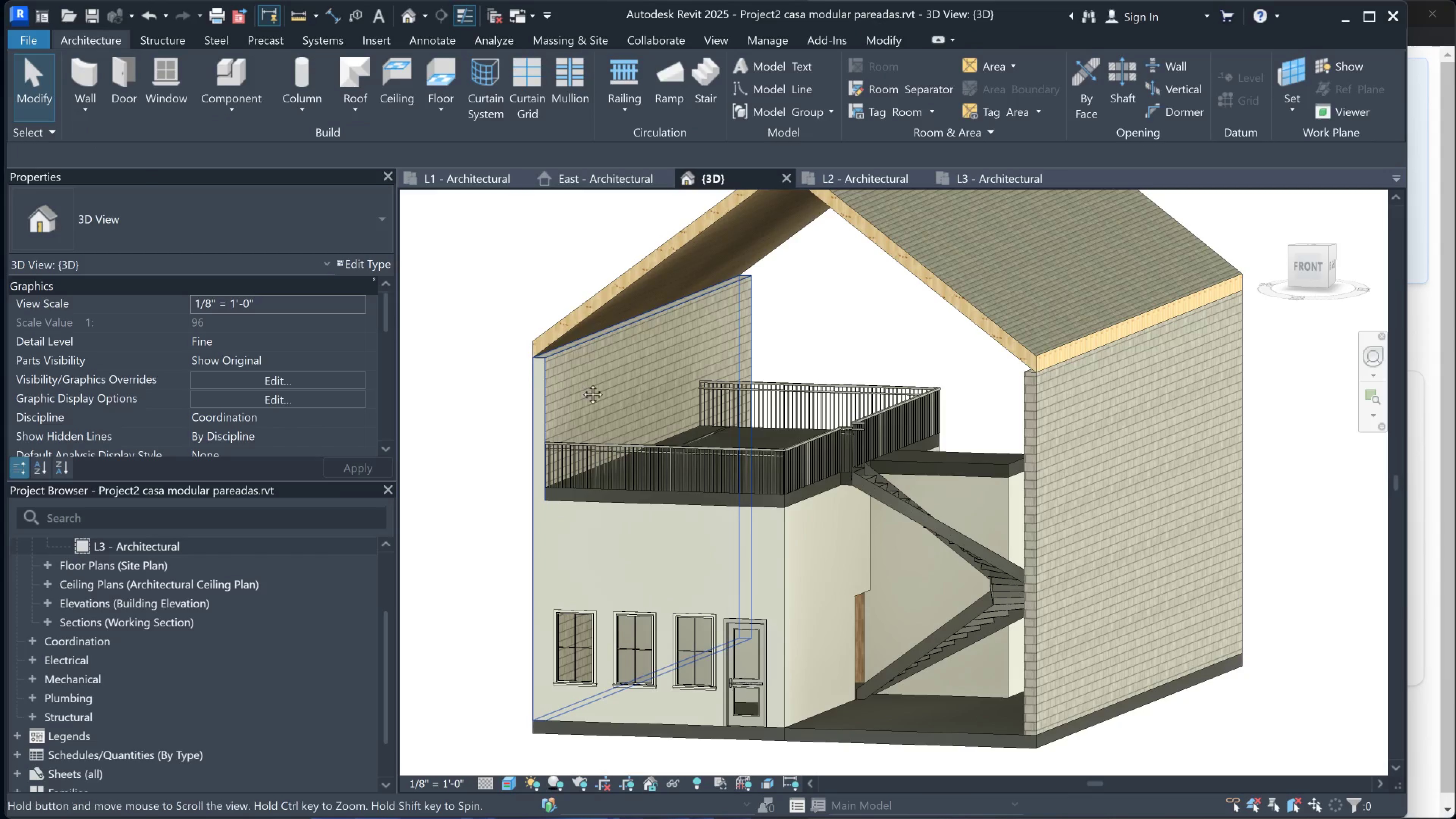 
key(Shift+ShiftLeft)
 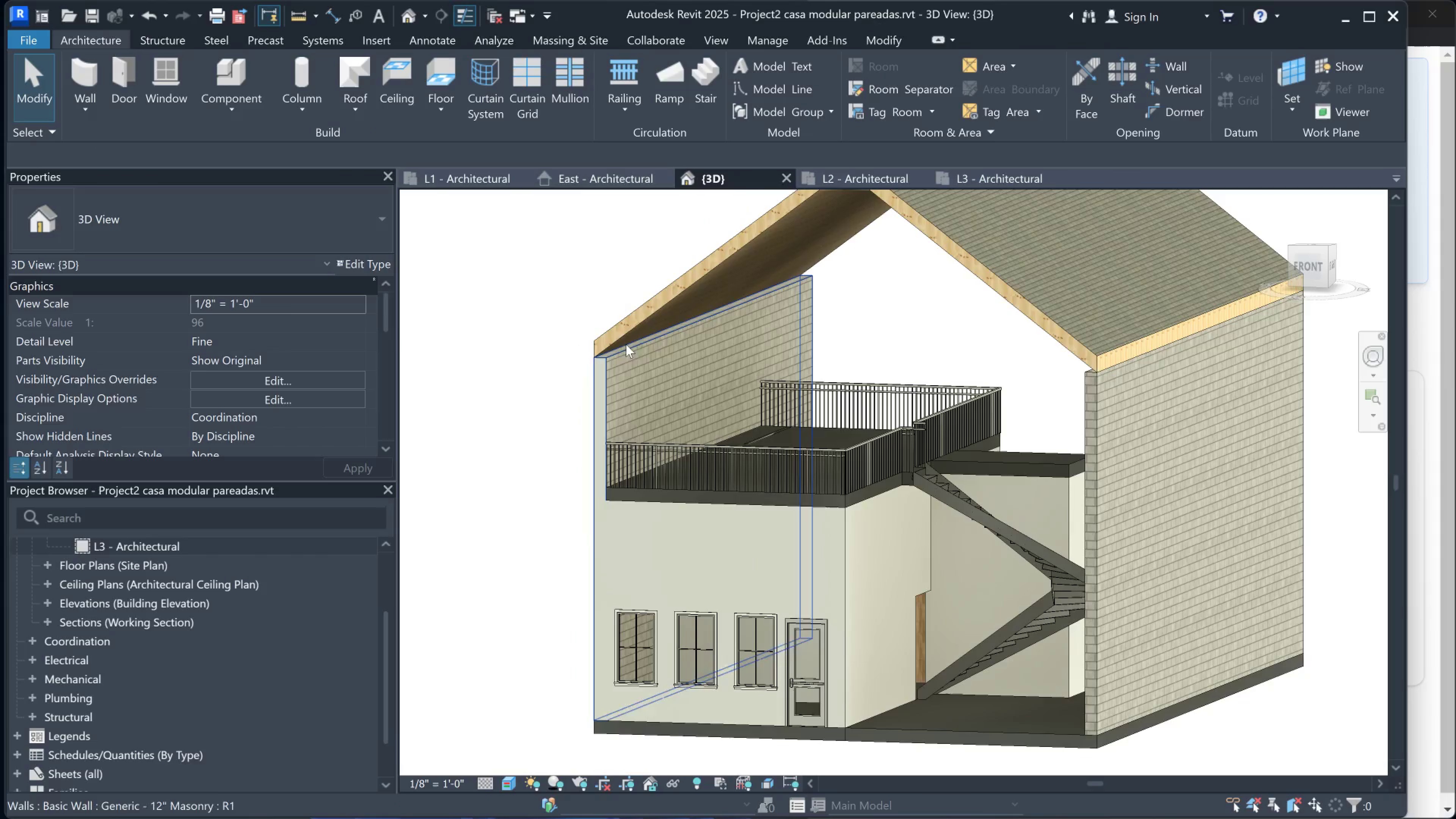 
left_click([630, 337])
 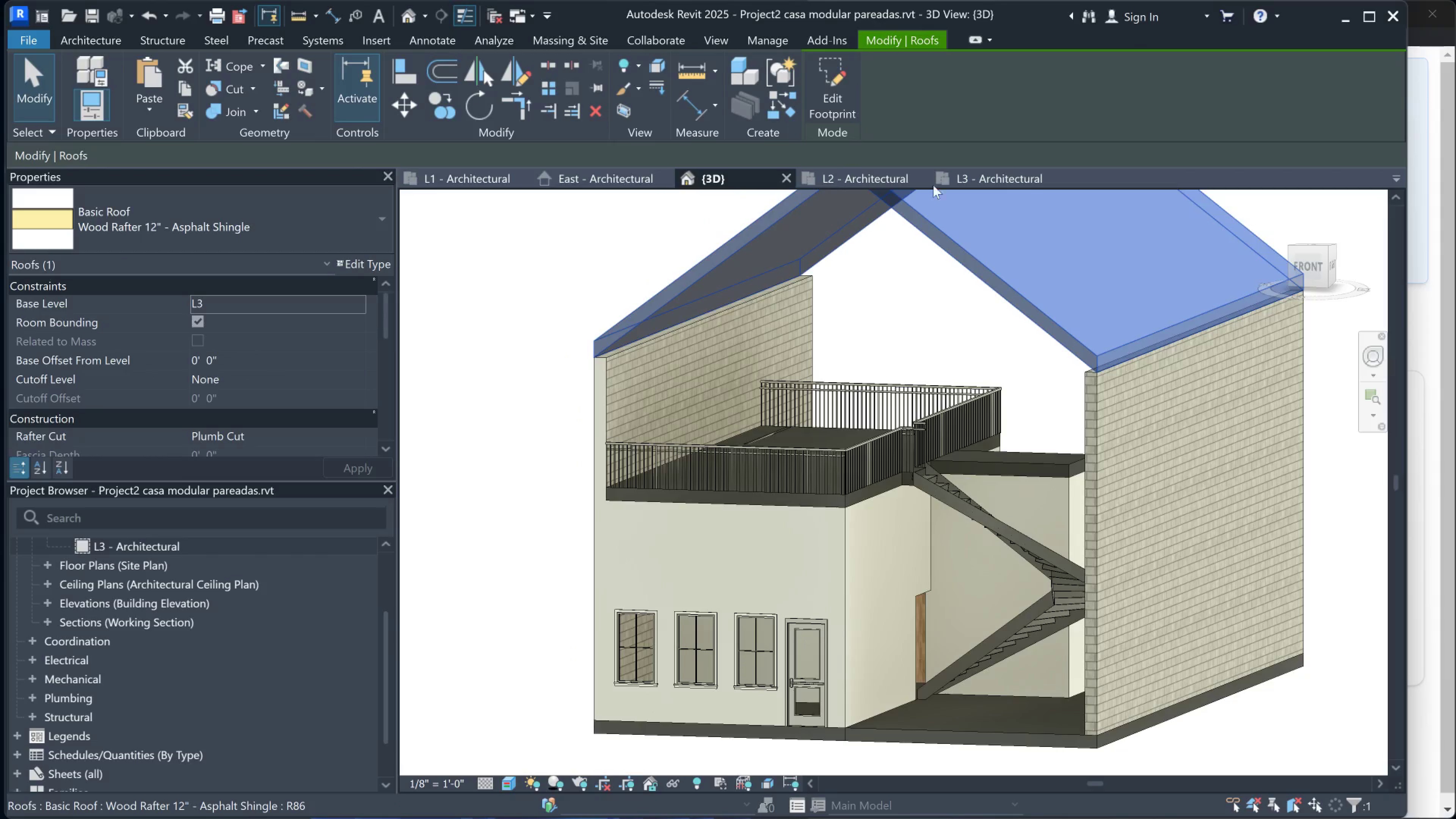 
left_click([632, 371])
 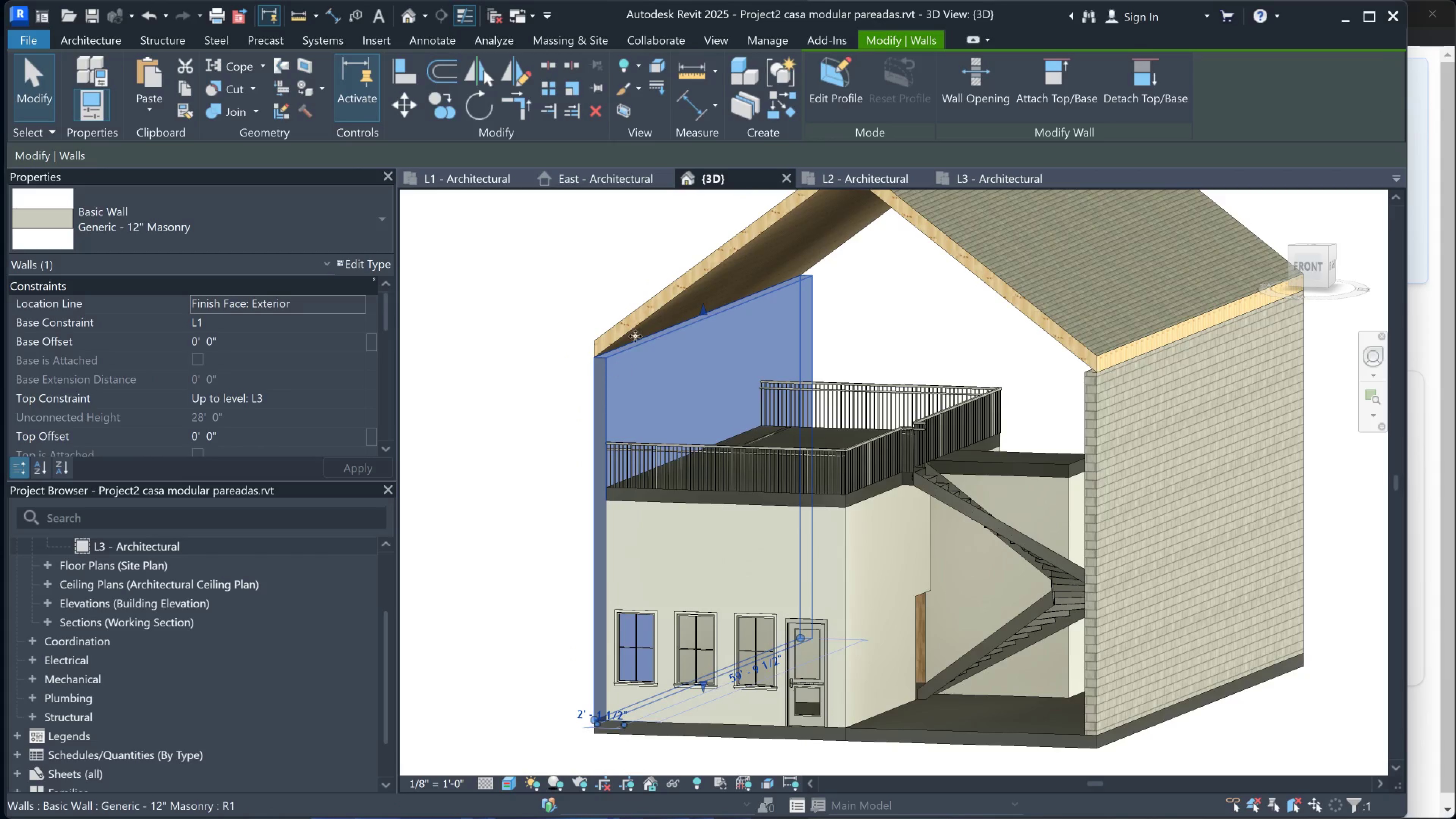 
hold_key(key=ShiftLeft, duration=0.44)
left_click([640, 328])
 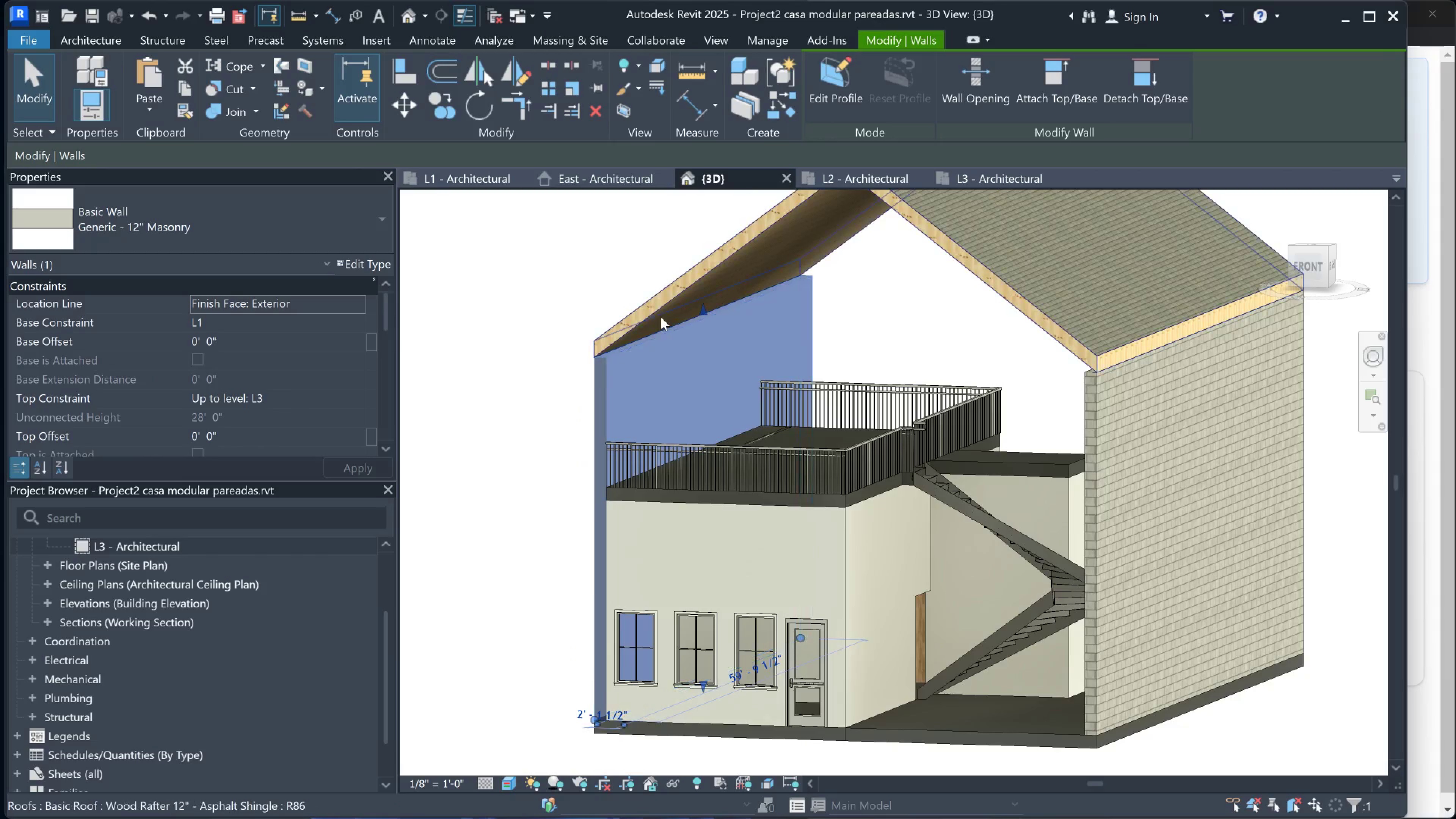 
key(Shift+ShiftLeft)
 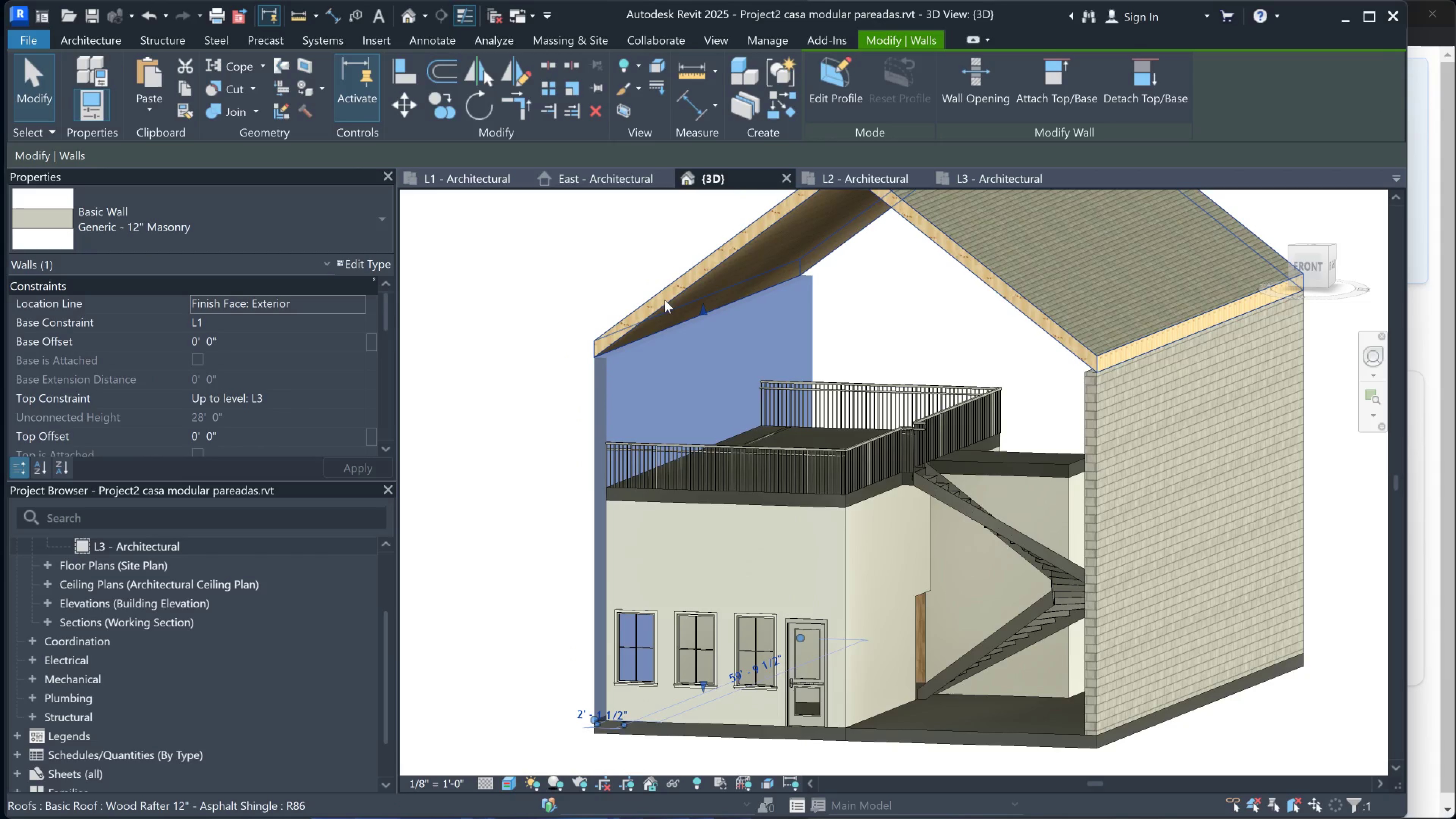 
hold_key(key=ControlLeft, duration=0.73)
left_click([673, 293])
 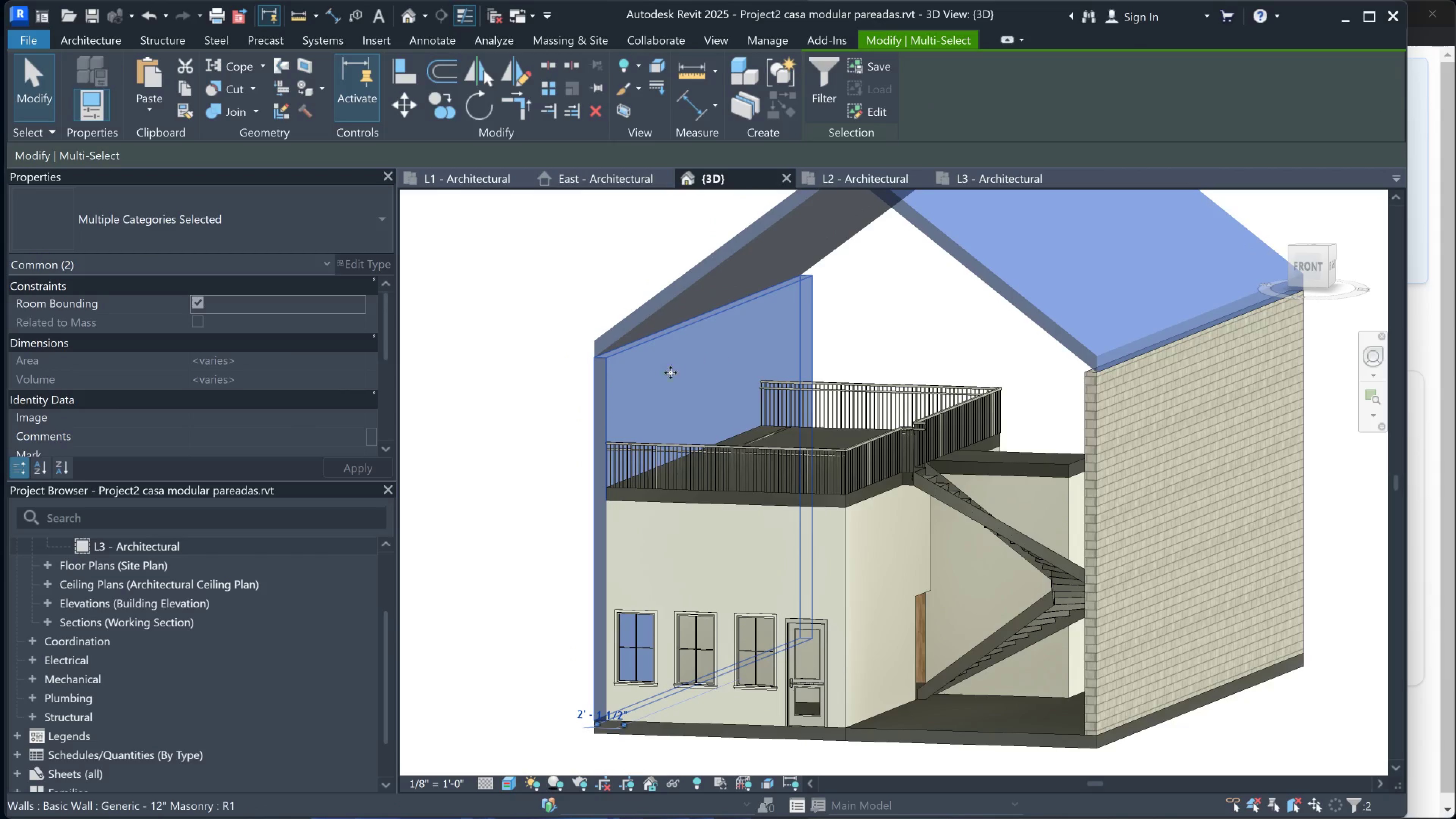 
double_click([659, 379])
 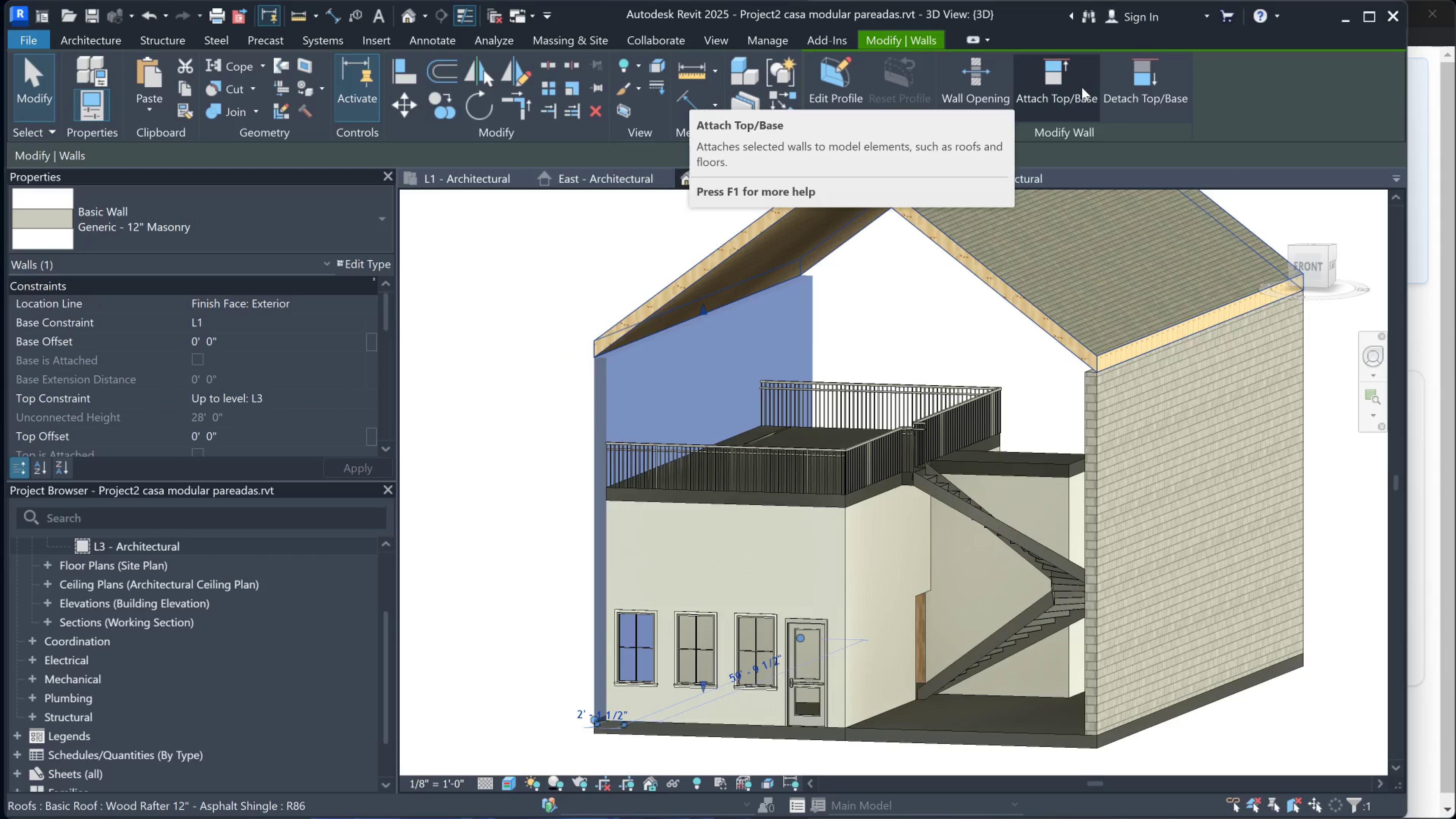 
left_click([1068, 100])
 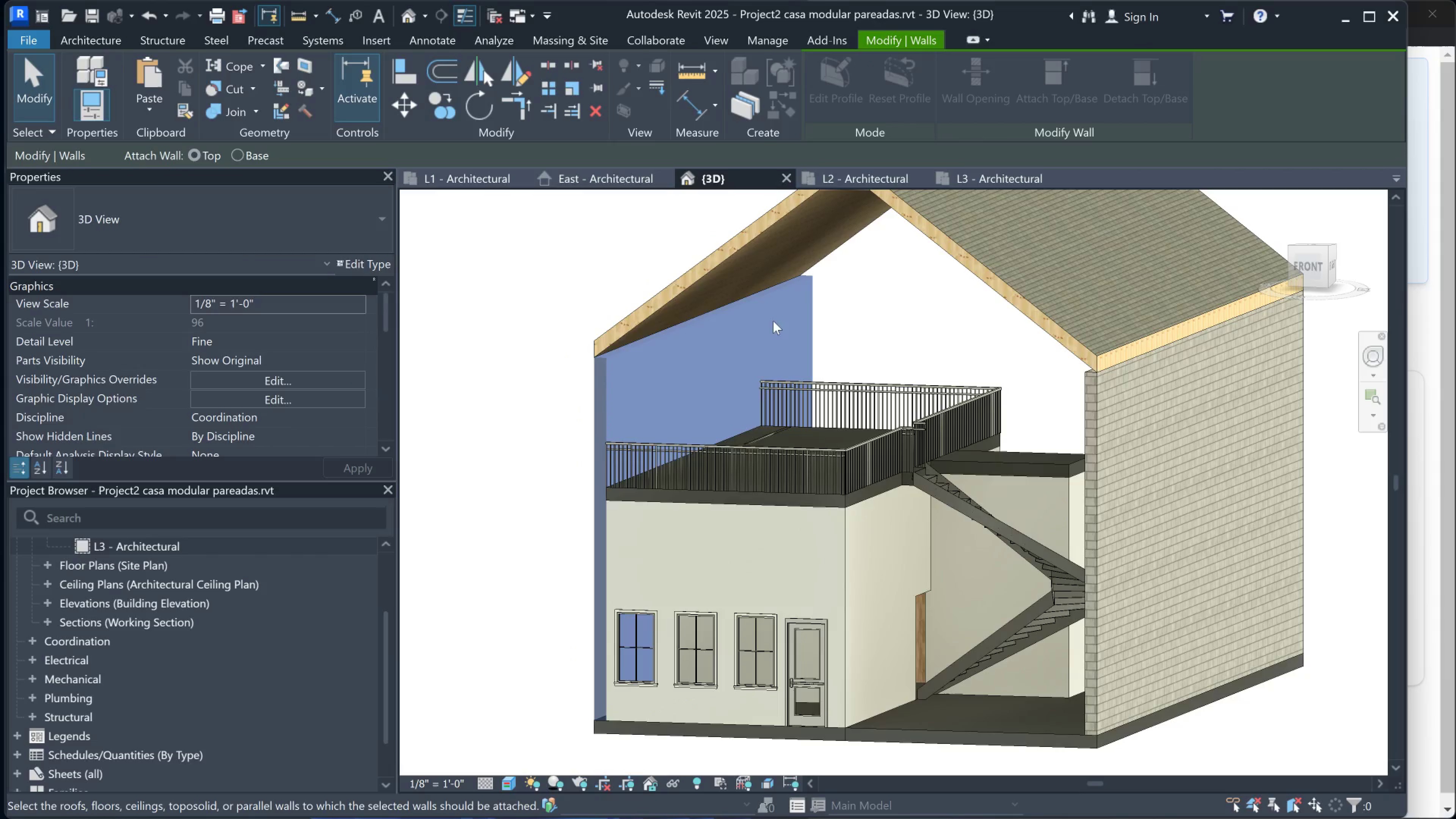 
left_click([840, 322])
 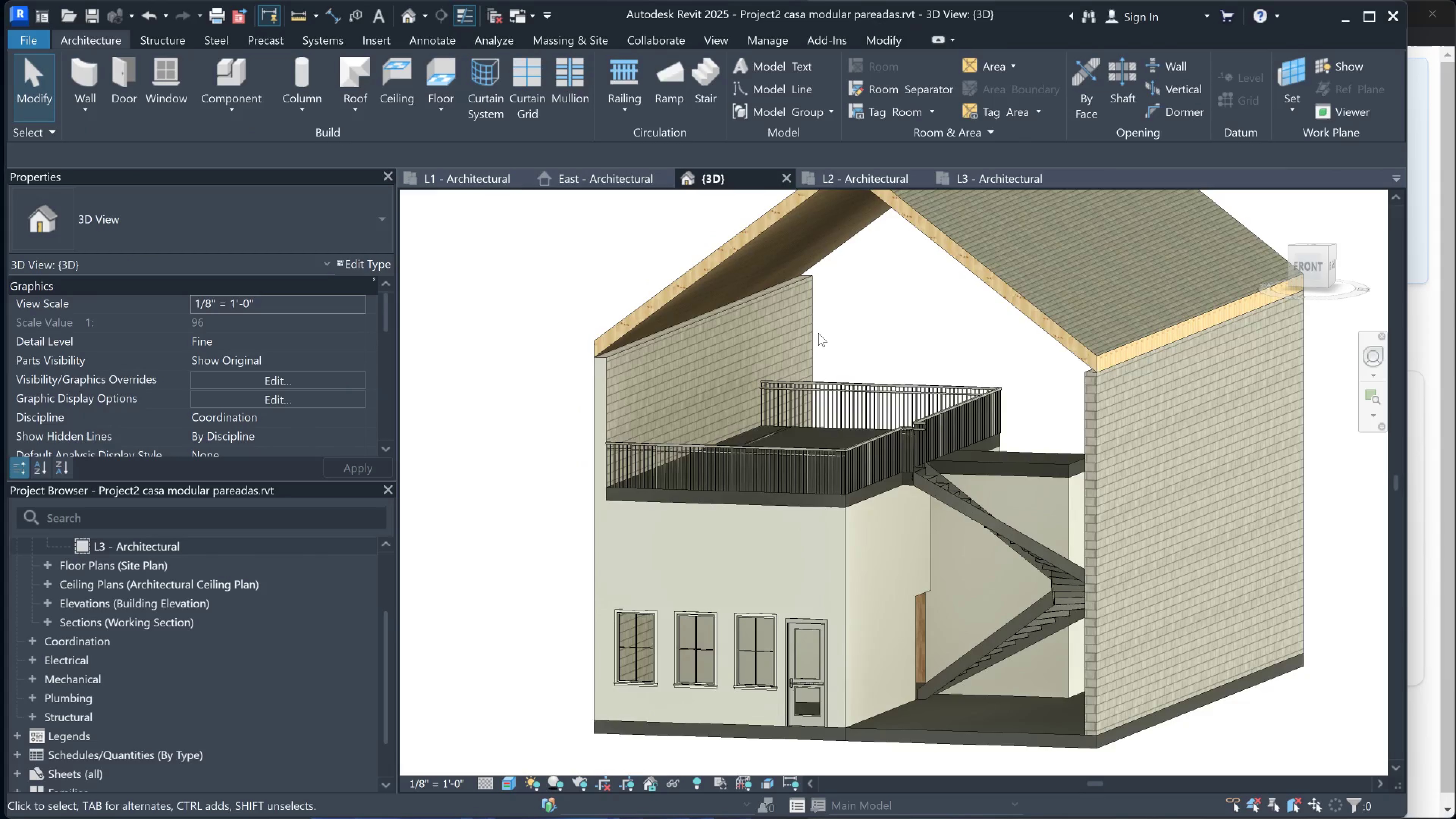 
hold_key(key=ShiftLeft, duration=1.14)
 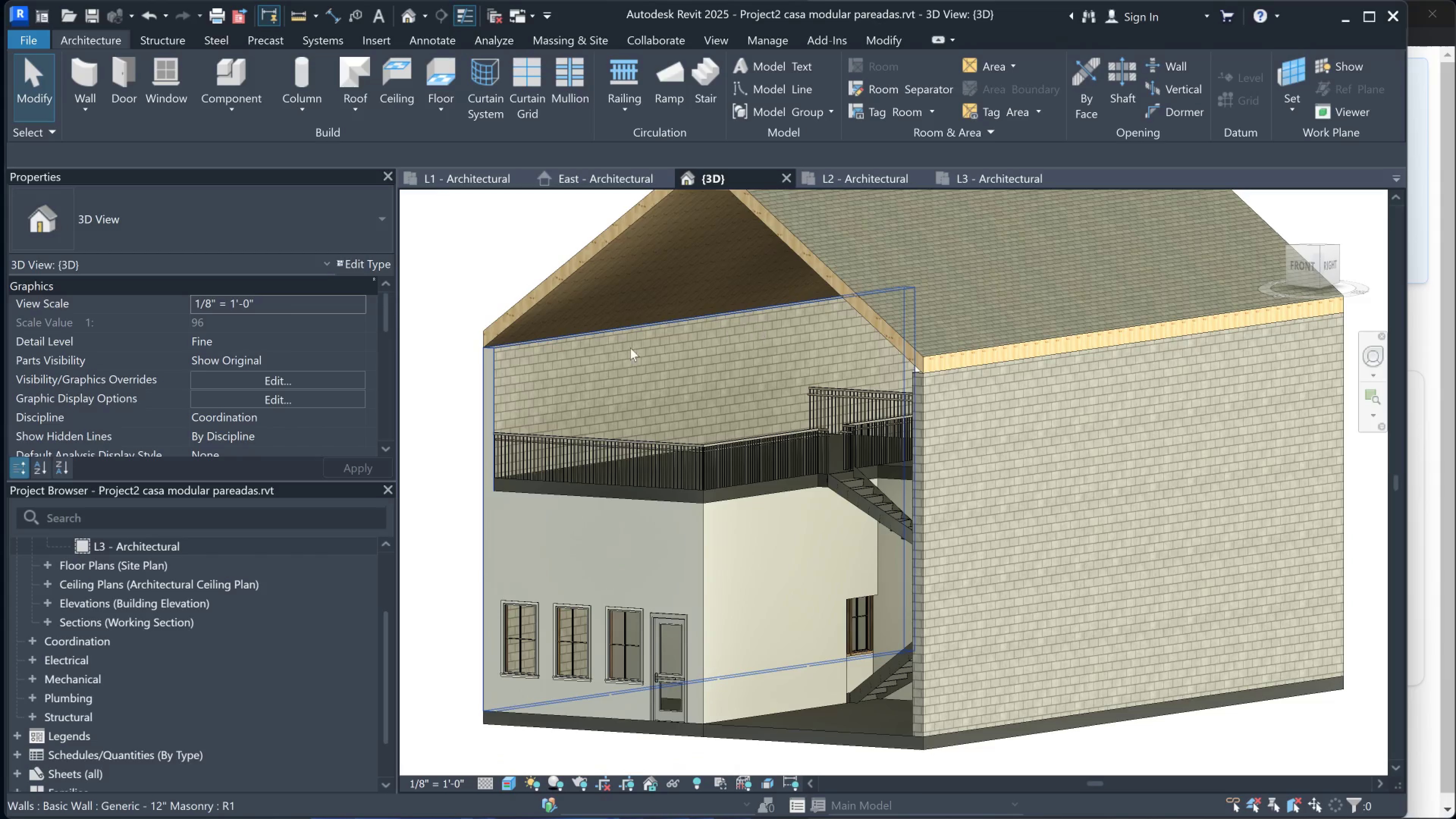 
hold_key(key=ShiftLeft, duration=0.83)
 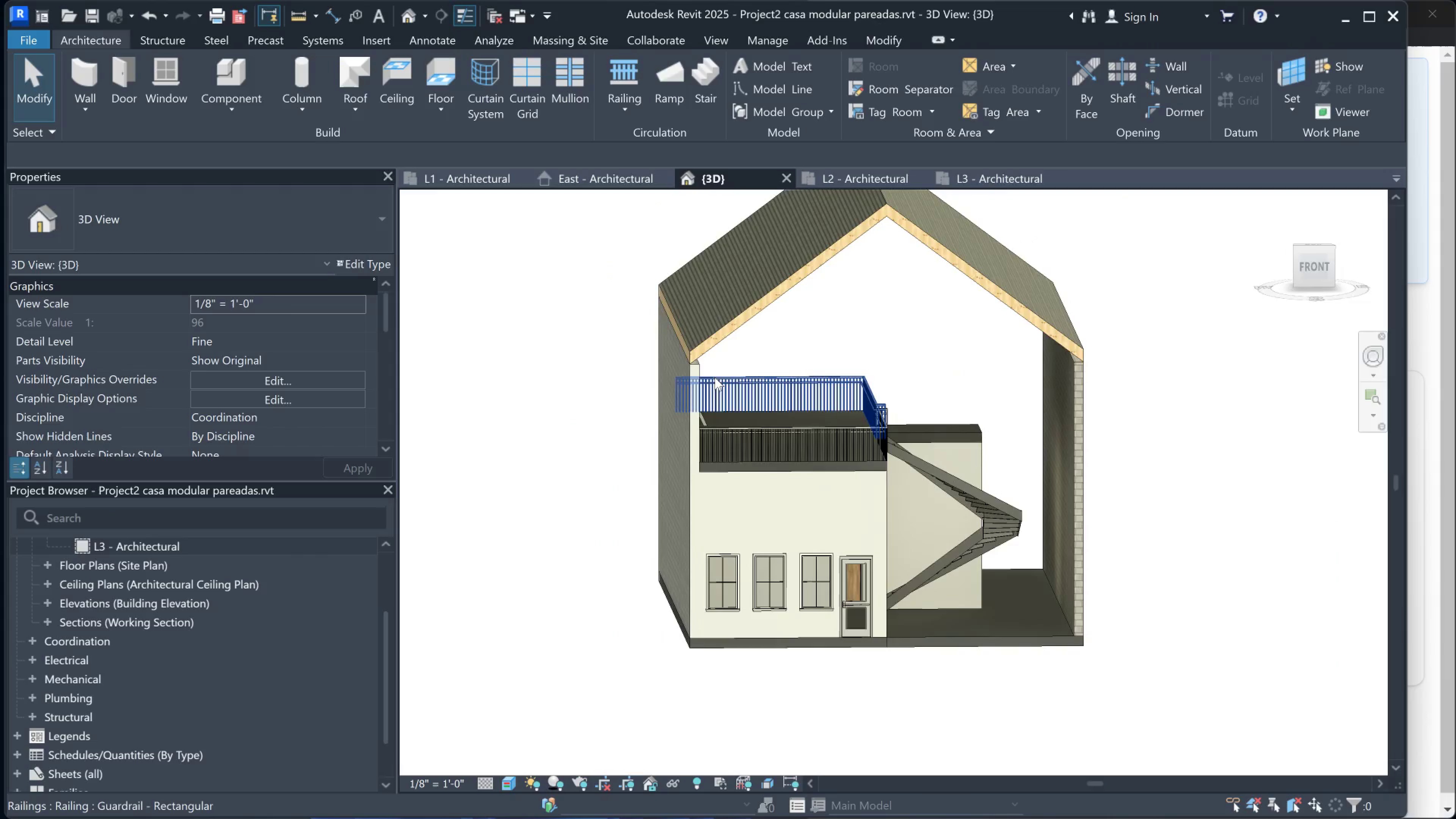 
scroll: coordinate [589, 370], scroll_direction: down, amount: 2.0
 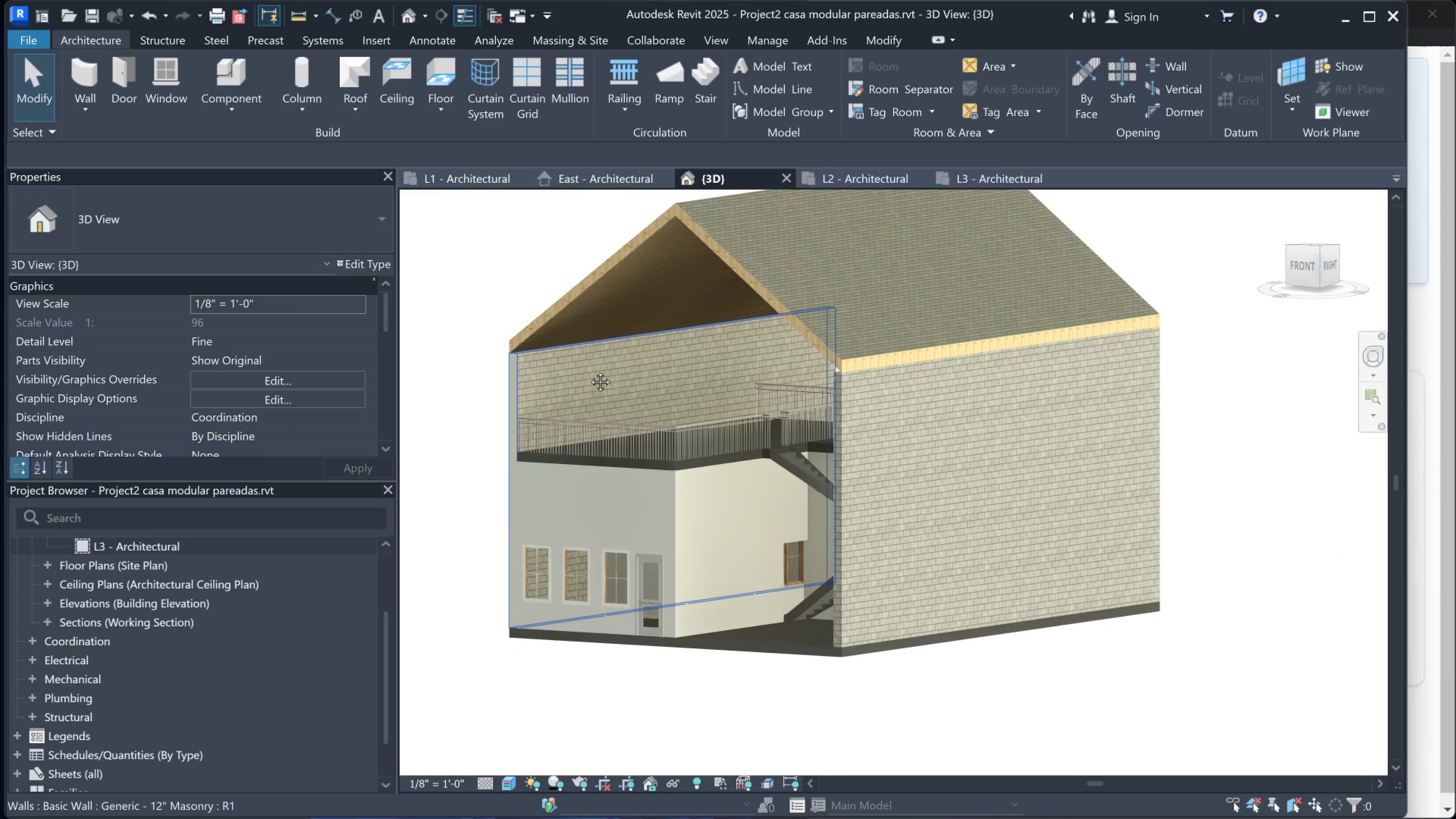 
key(Control+Z)
 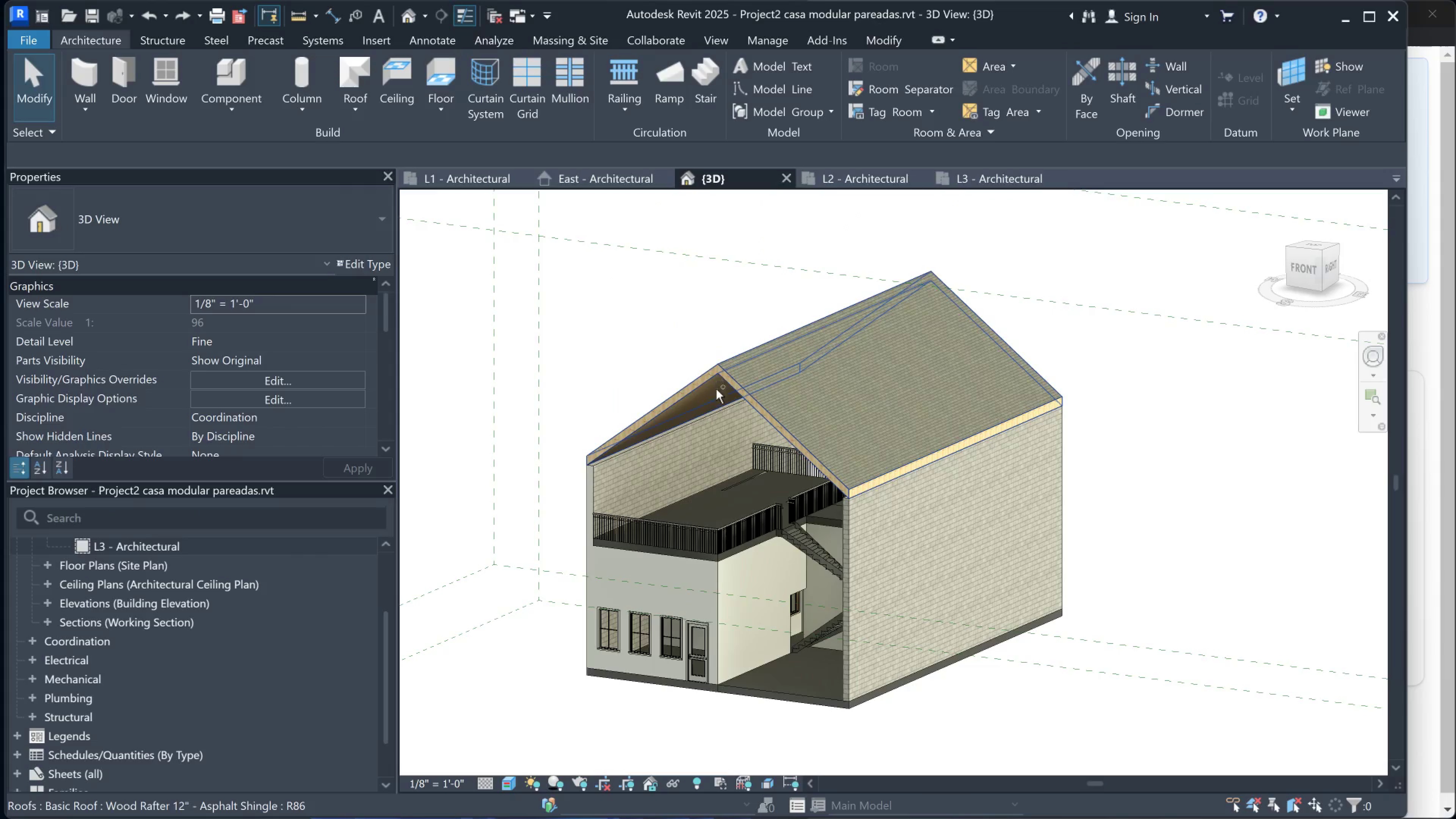 
key(Control+Z)
 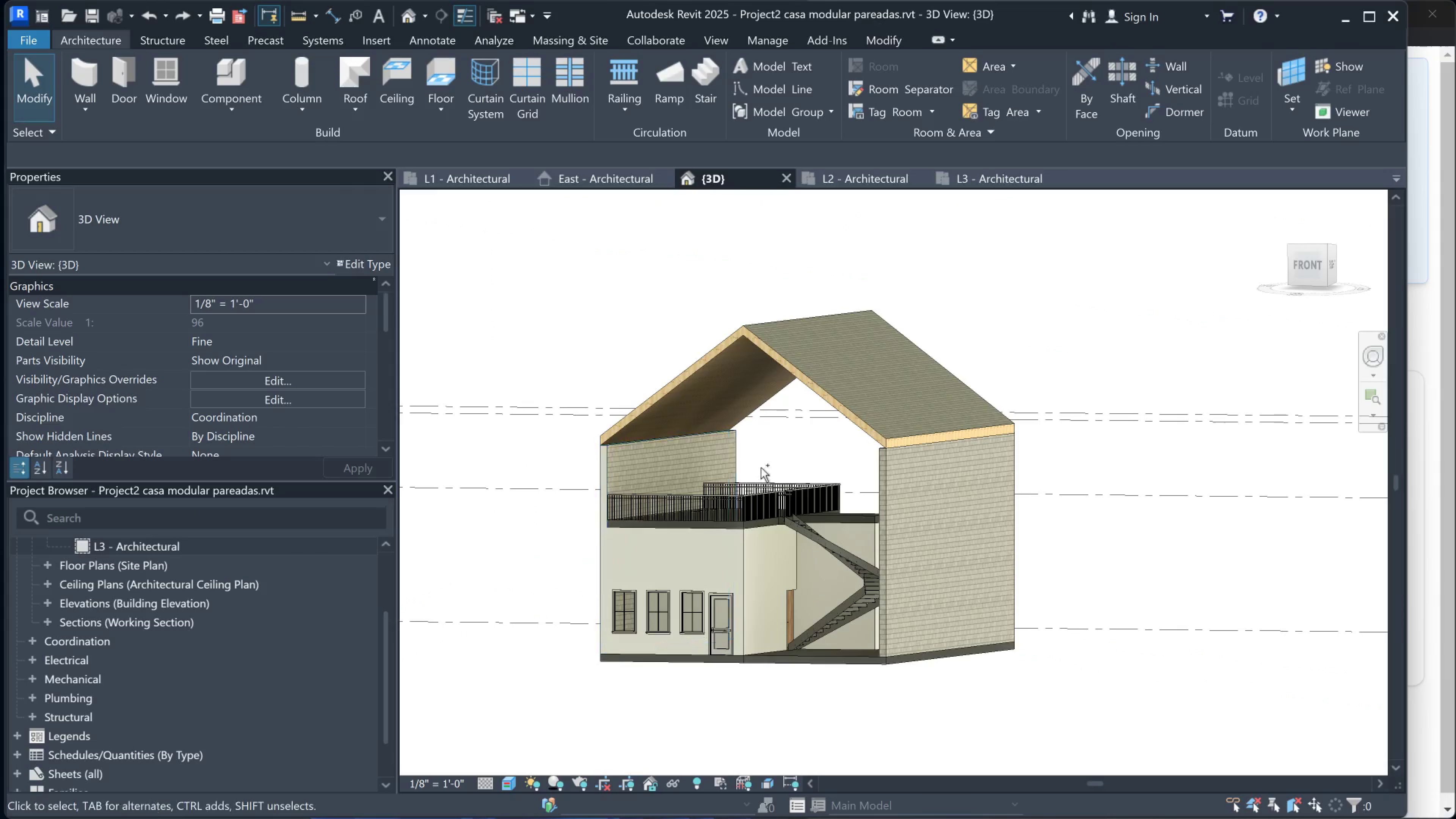 
key(Control+Z)
 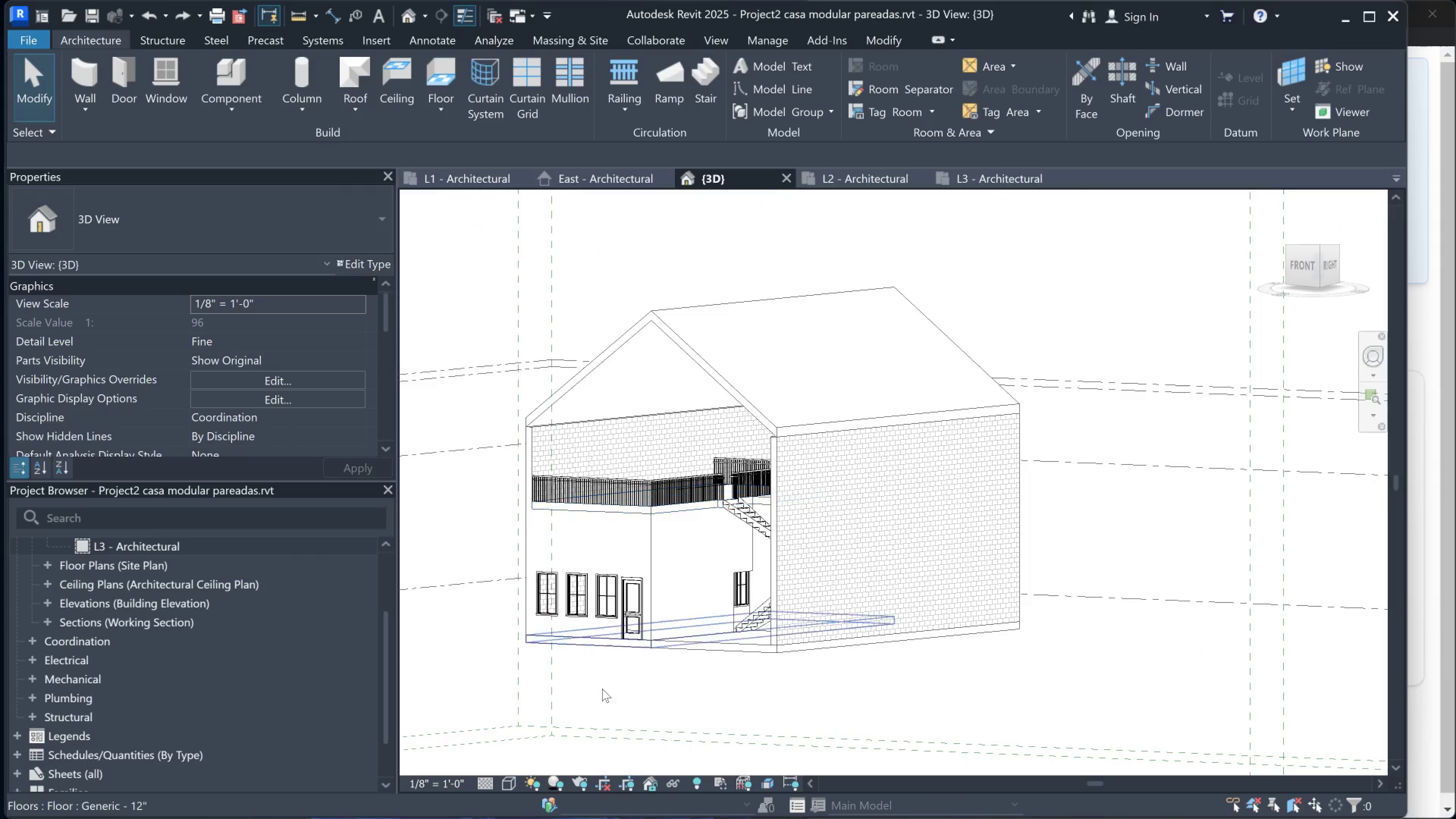 
left_click([504, 784])
 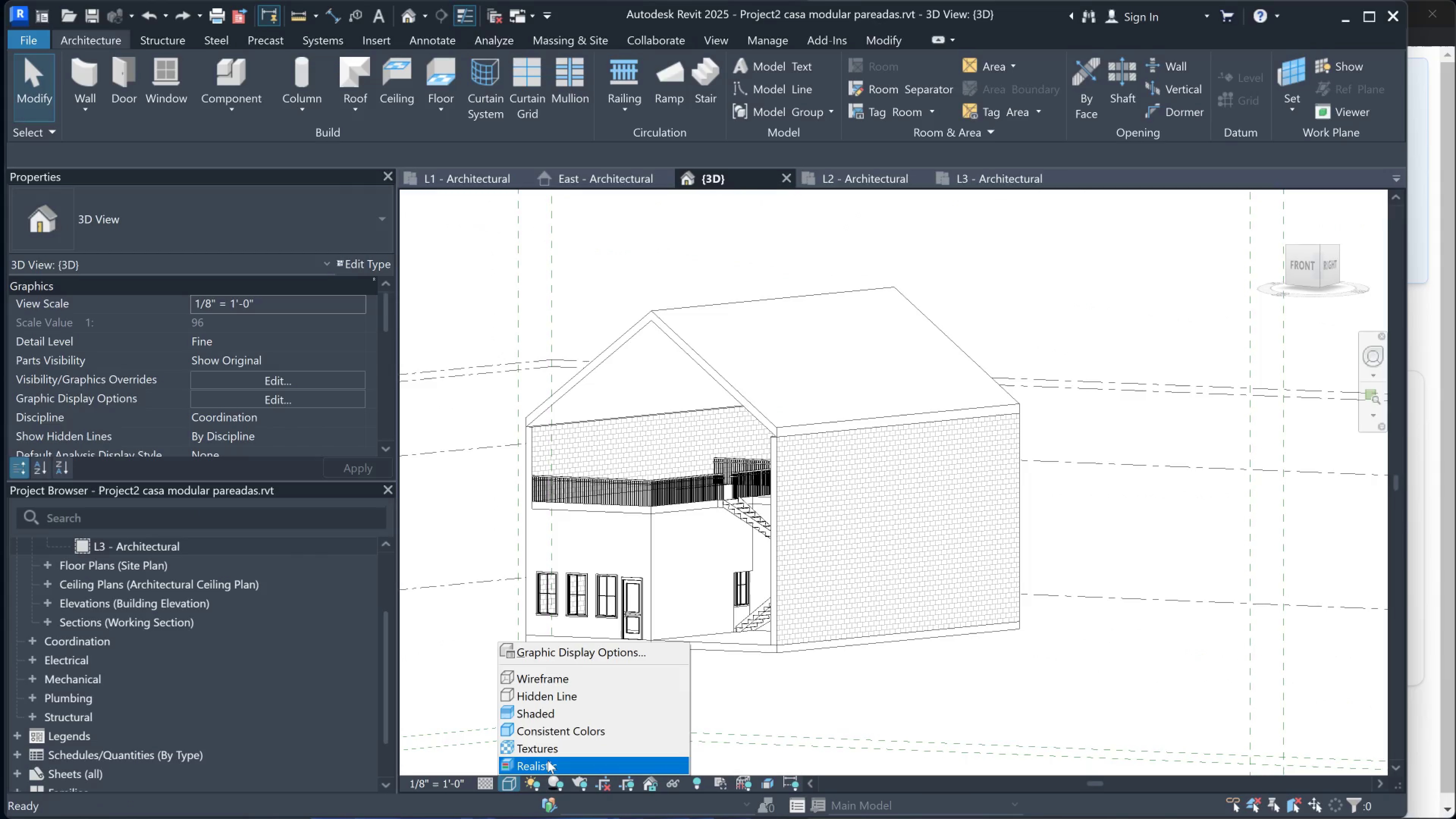 
left_click([548, 761])
 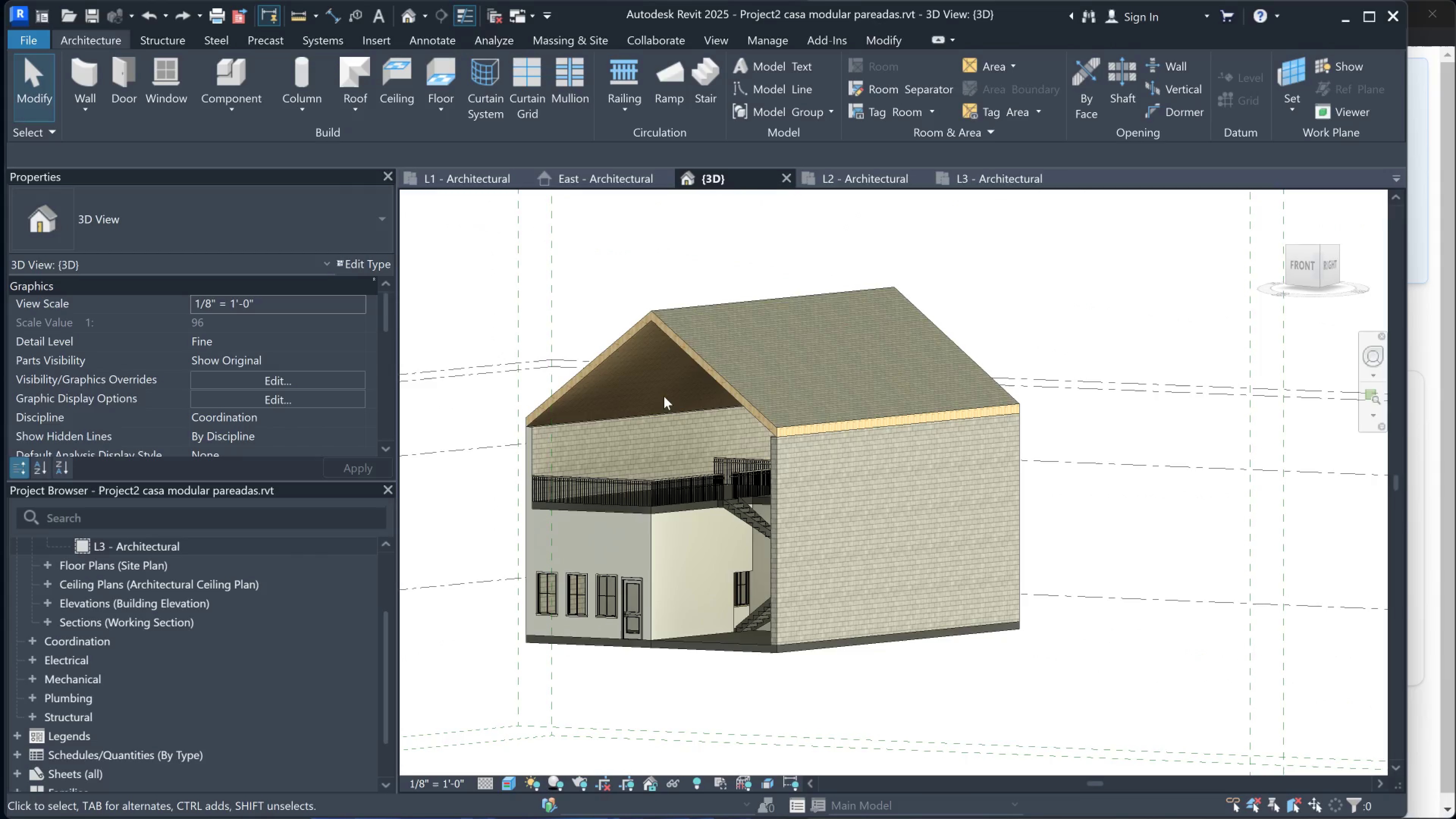 
left_click([519, 441])
 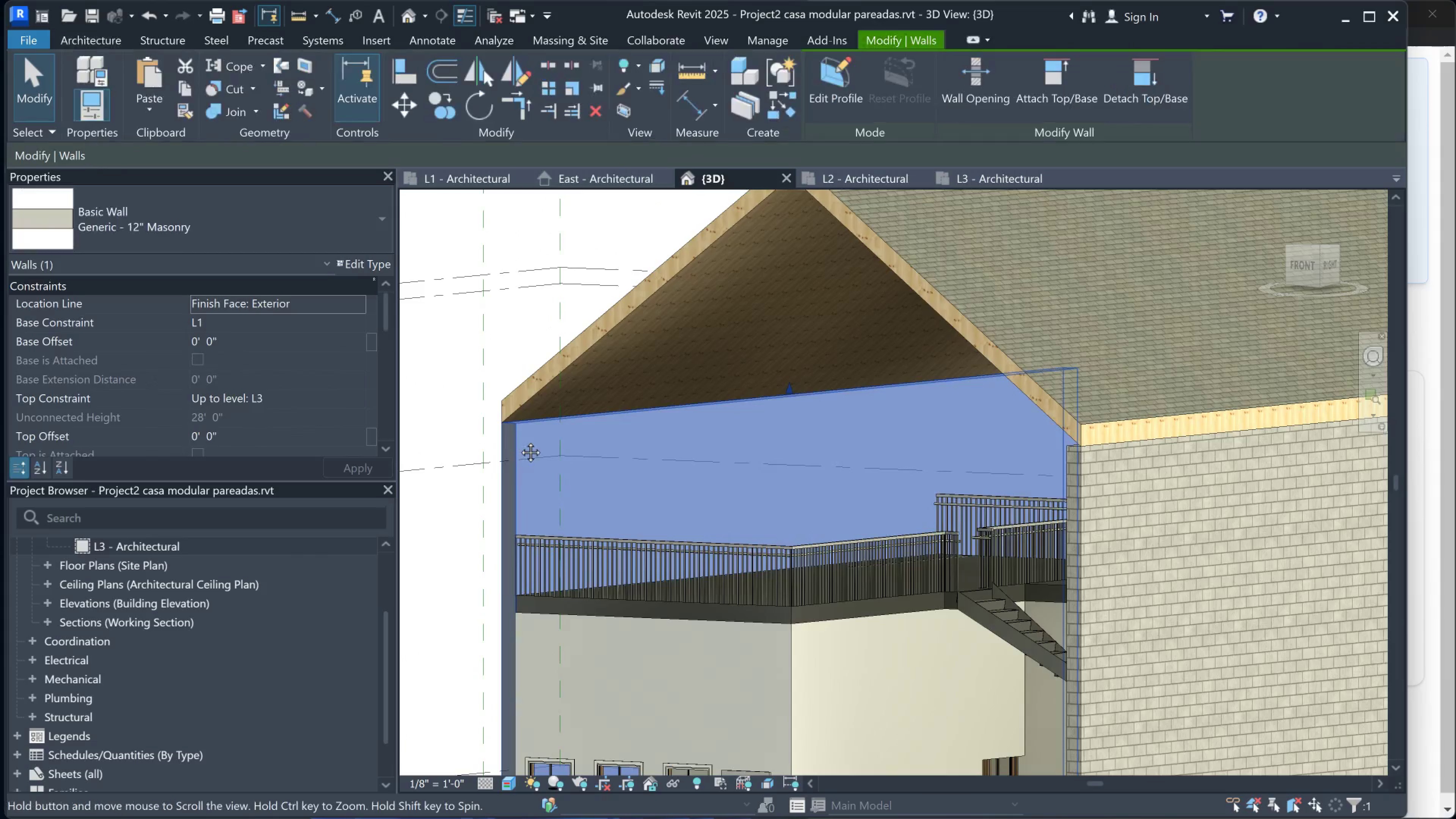 
scroll: coordinate [485, 452], scroll_direction: up, amount: 6.0
 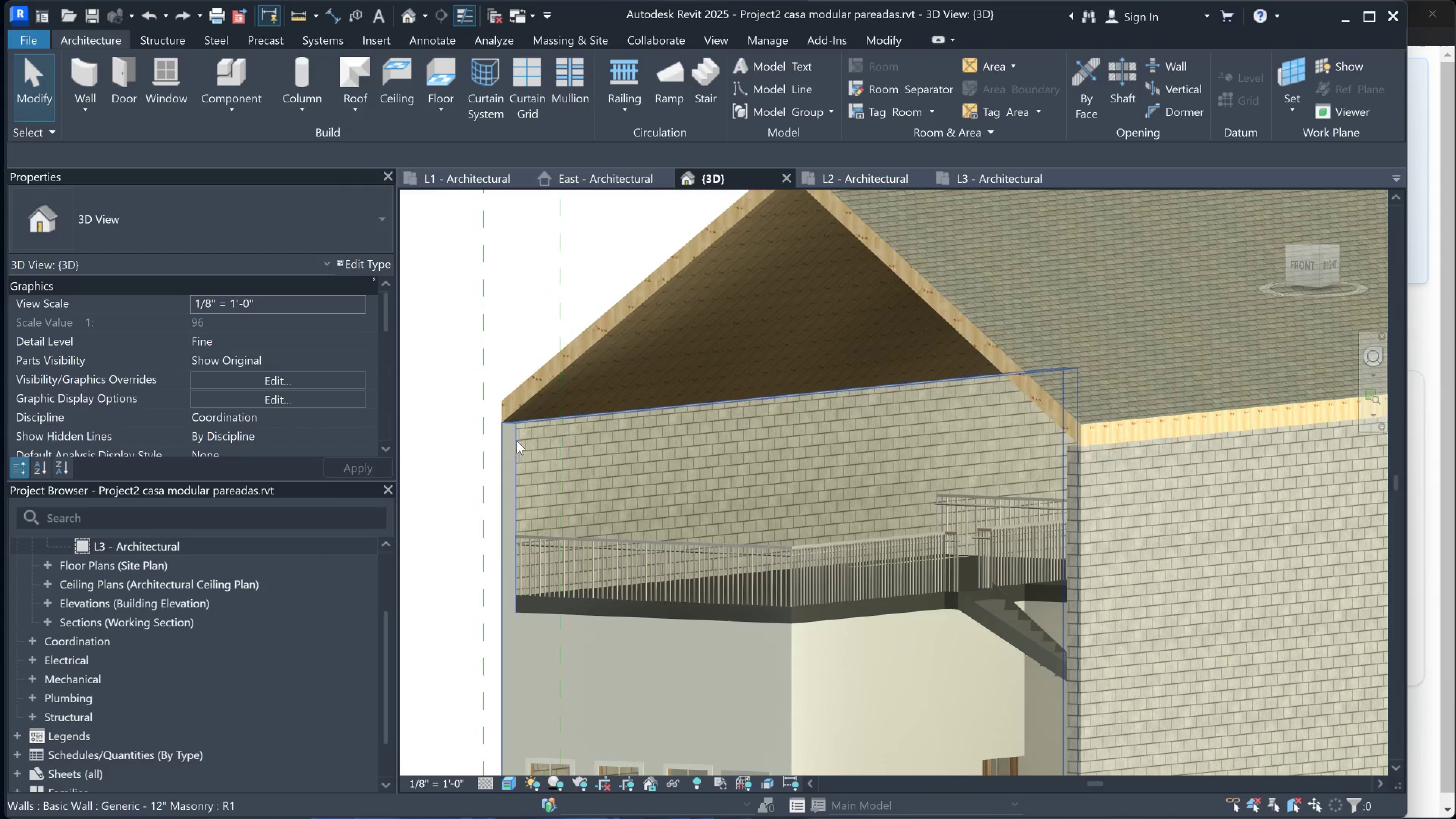 
key(Shift+ShiftLeft)
 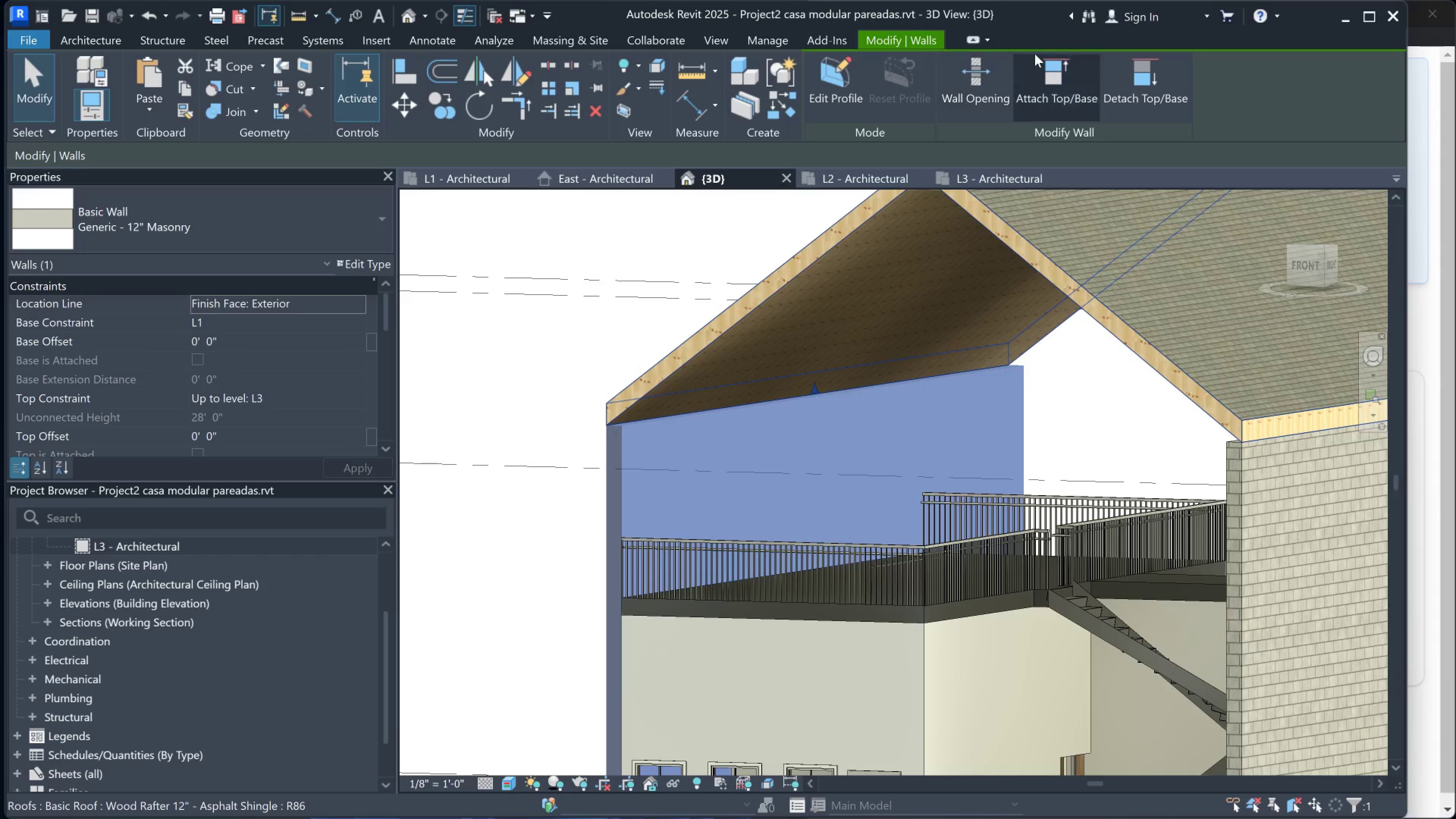 
left_click([1060, 65])
 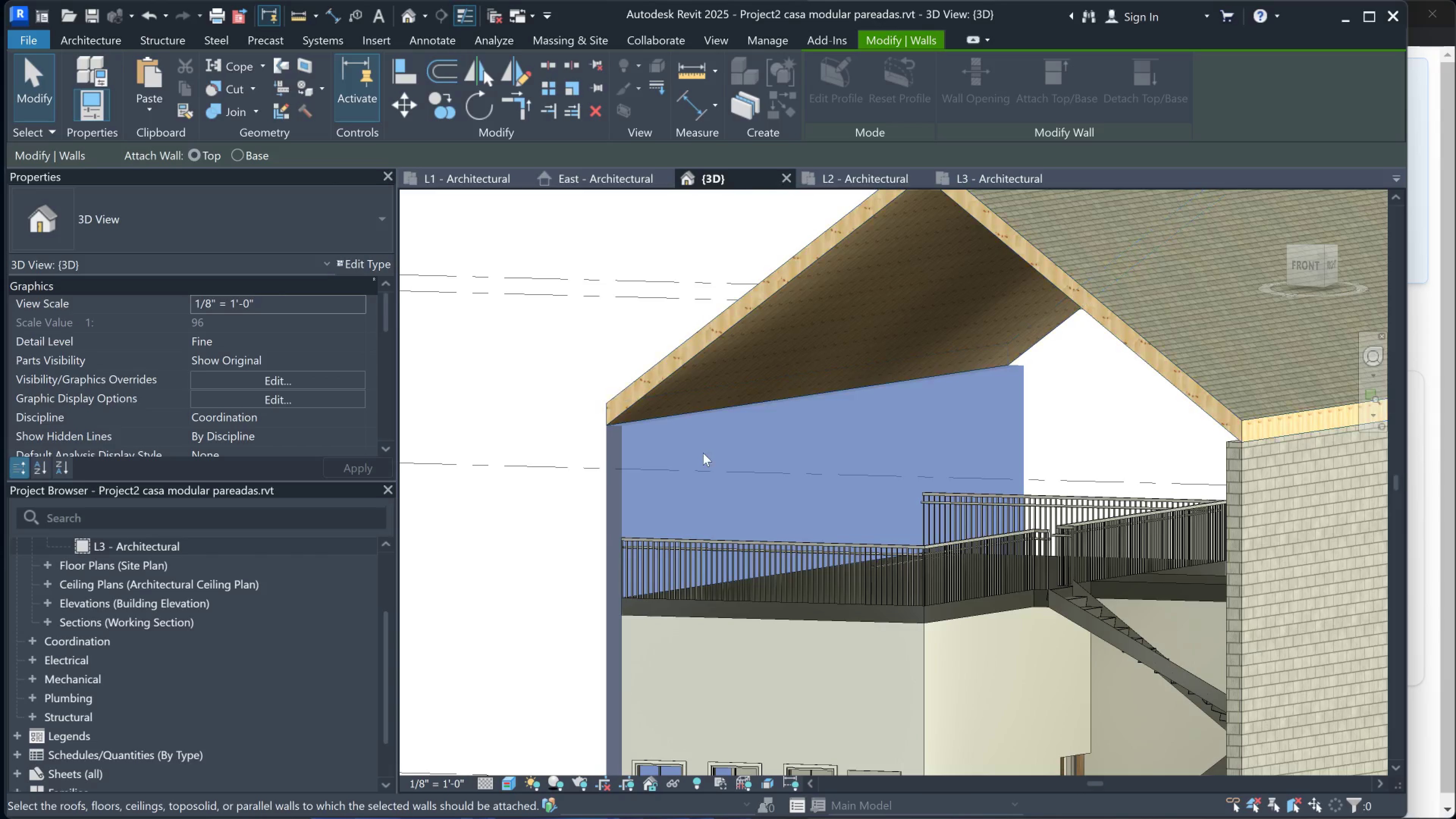 
hold_key(key=ShiftLeft, duration=0.45)
 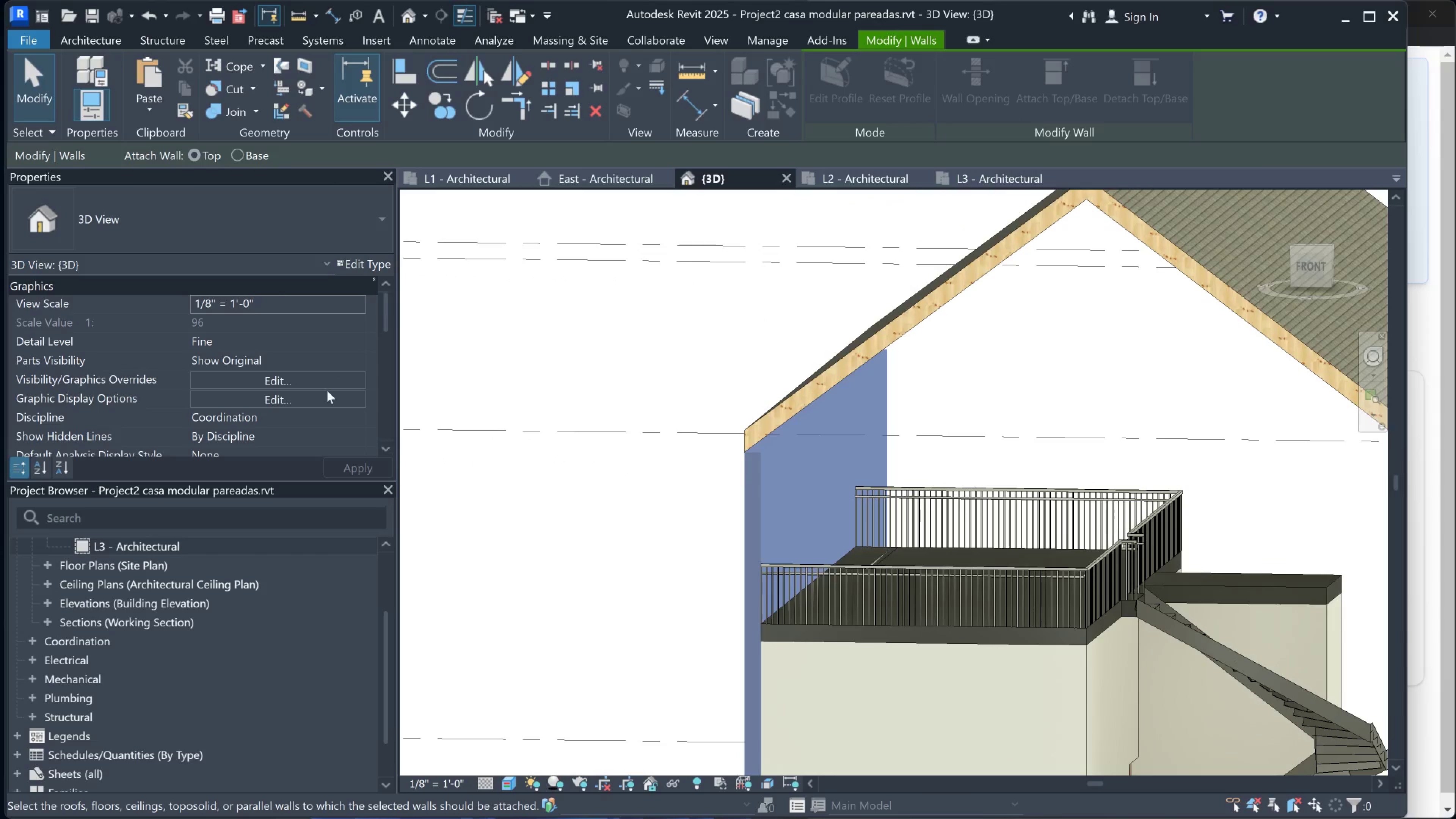 
scroll: coordinate [260, 368], scroll_direction: up, amount: 2.0
 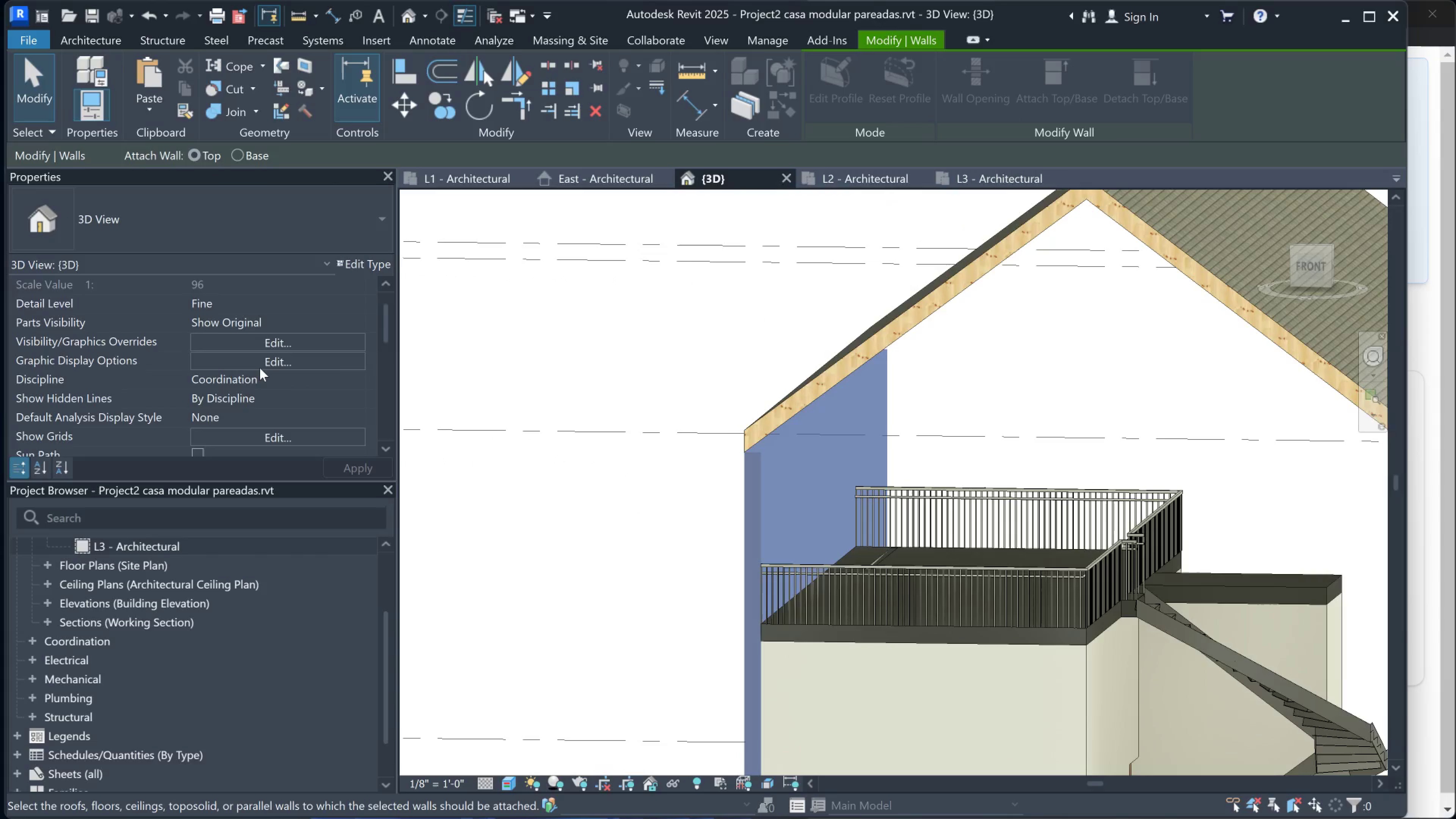 
scroll: coordinate [260, 368], scroll_direction: down, amount: 3.0
 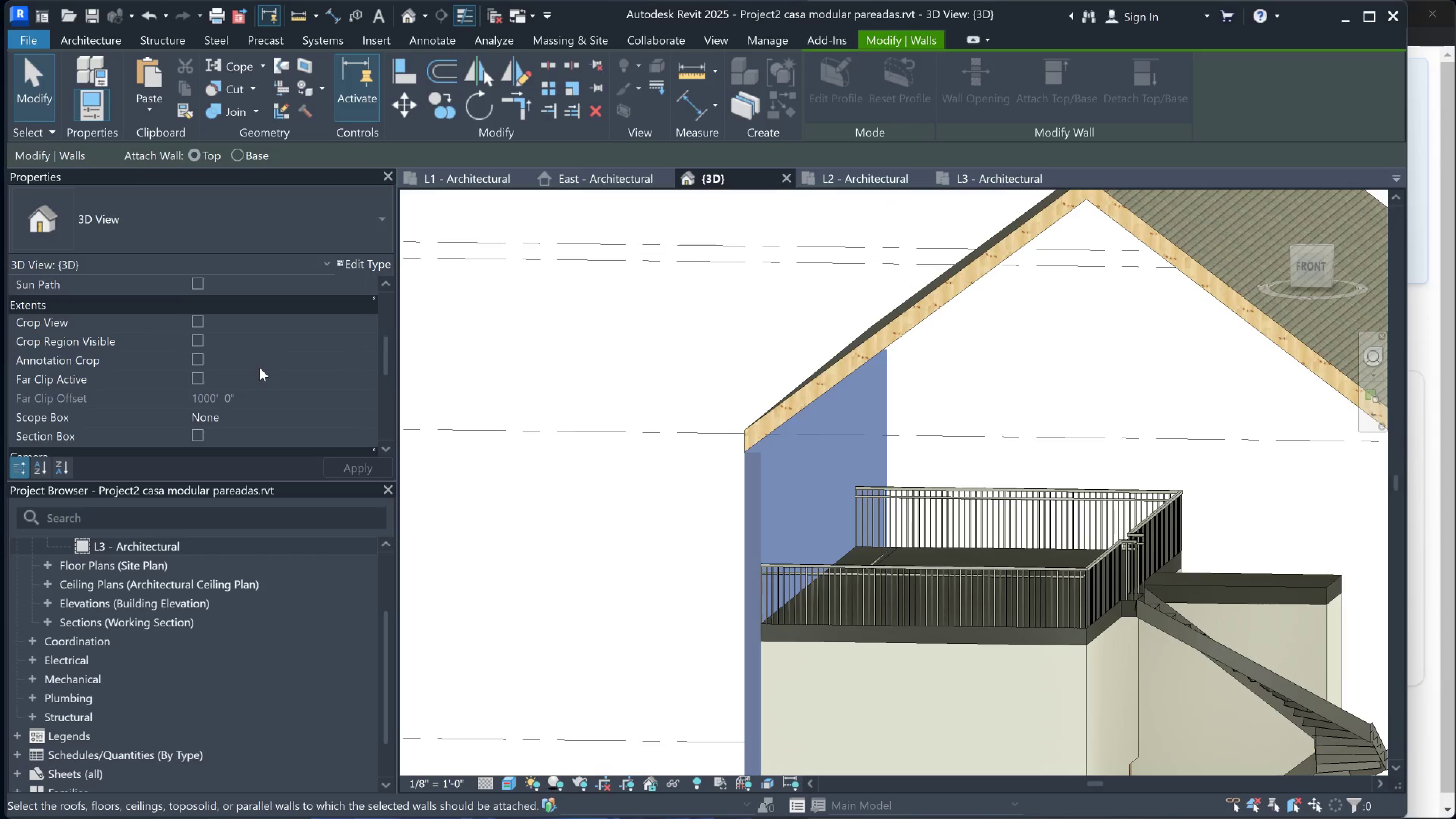 
scroll: coordinate [229, 366], scroll_direction: up, amount: 9.0
 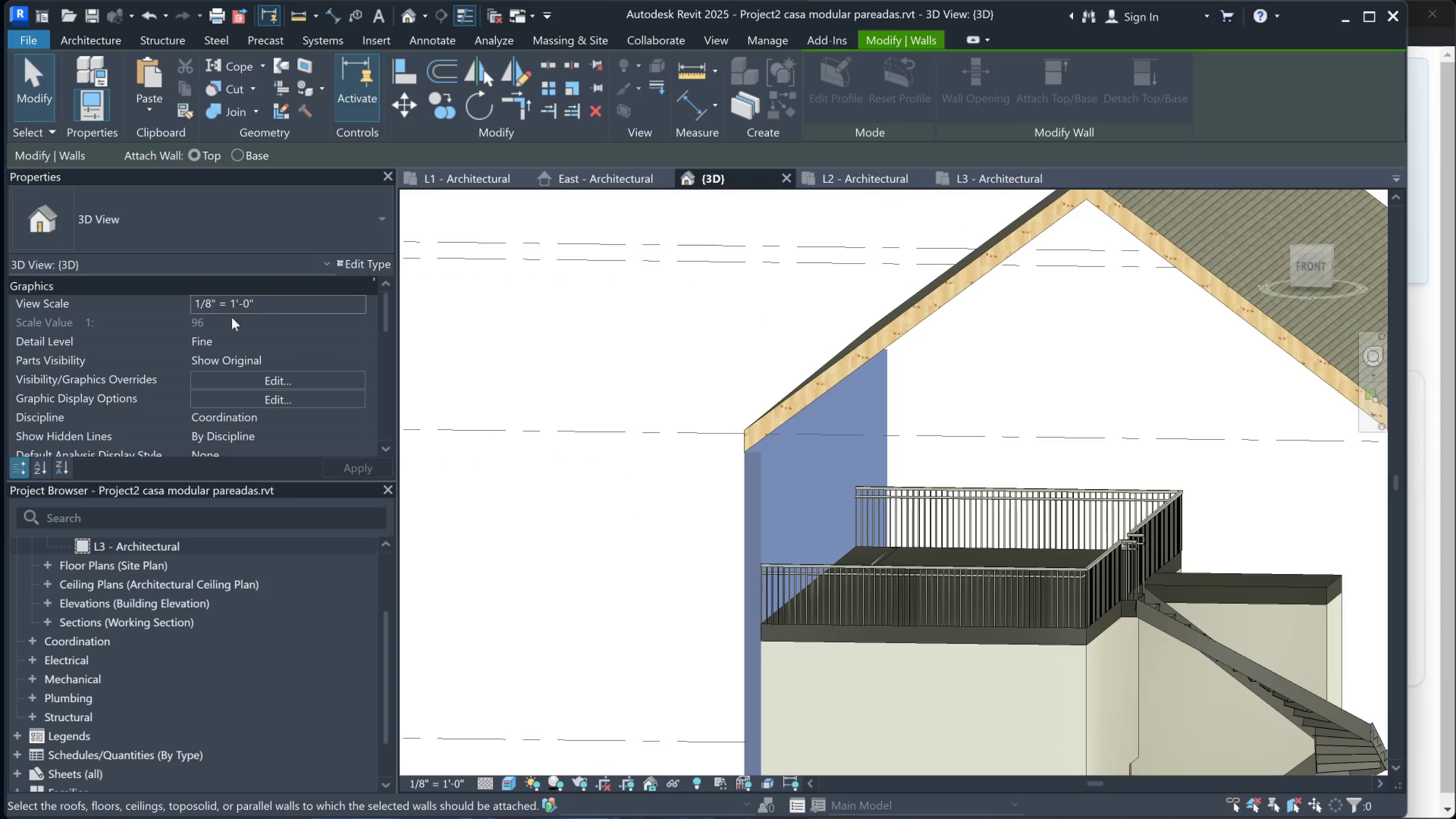 
scroll: coordinate [244, 353], scroll_direction: down, amount: 3.0
 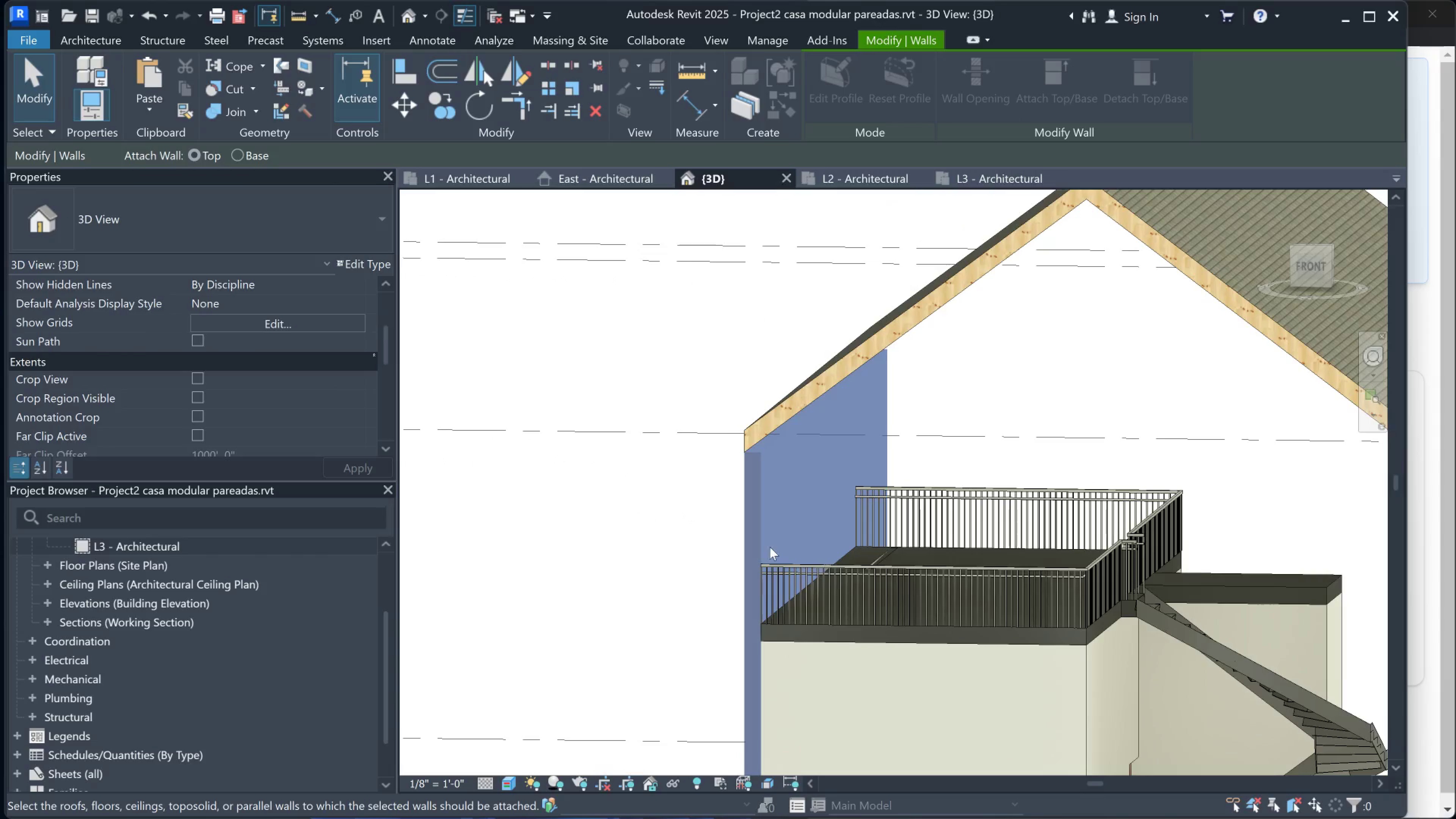 
left_click([639, 526])
 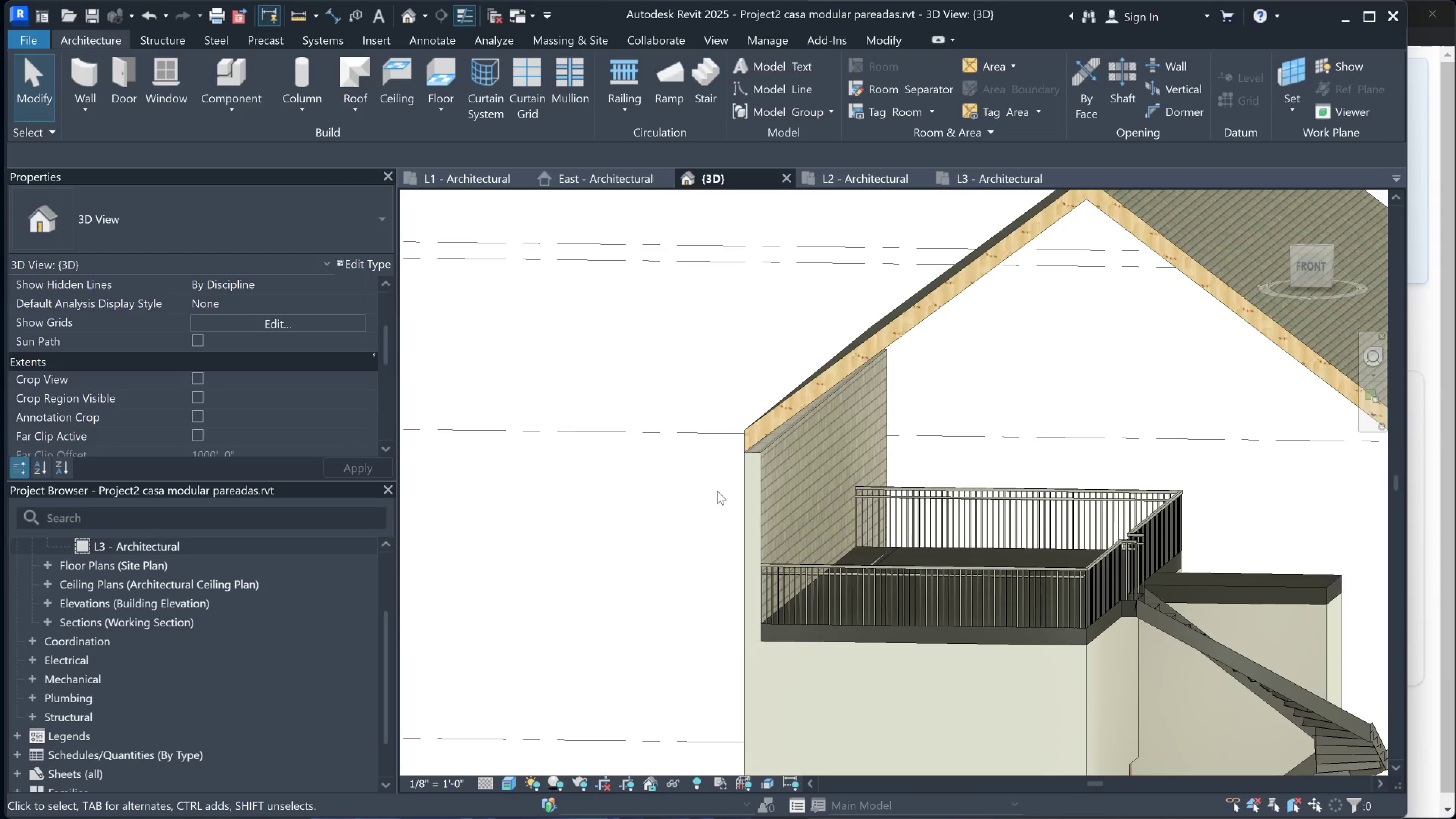 
left_click_drag(start_coordinate=[712, 490], to_coordinate=[694, 490])
 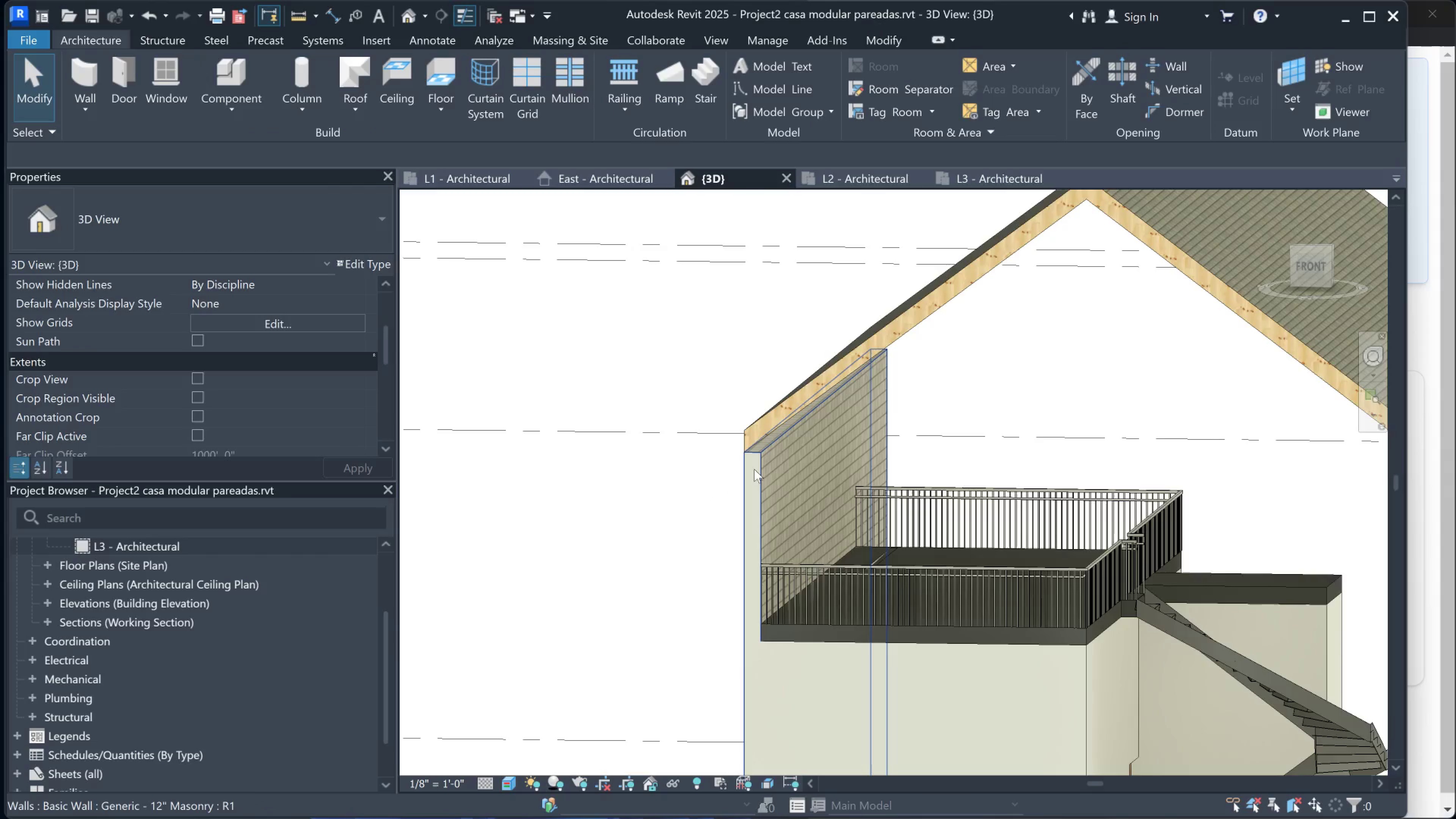 
left_click([761, 467])
 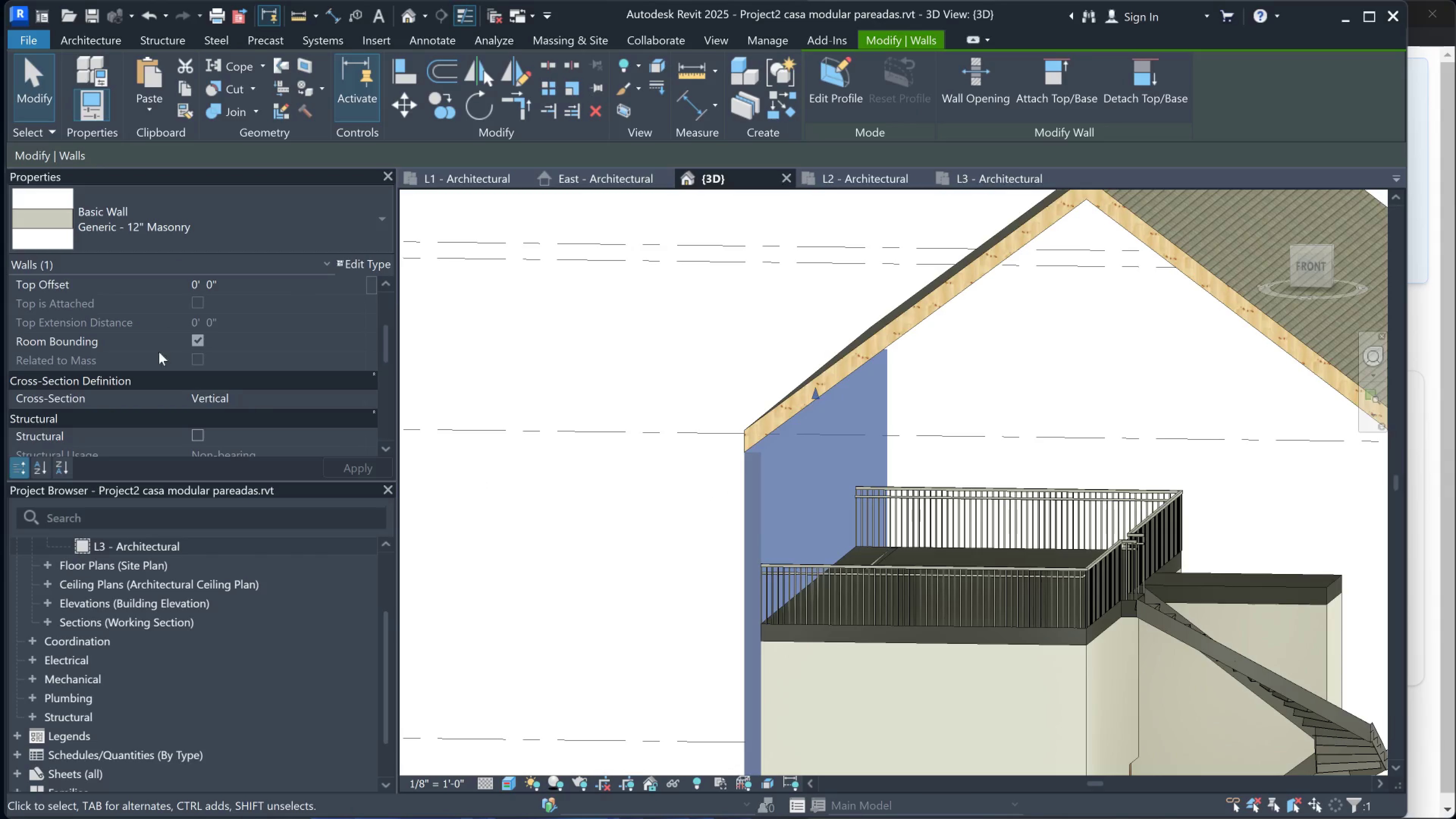 
scroll: coordinate [198, 349], scroll_direction: down, amount: 1.0
 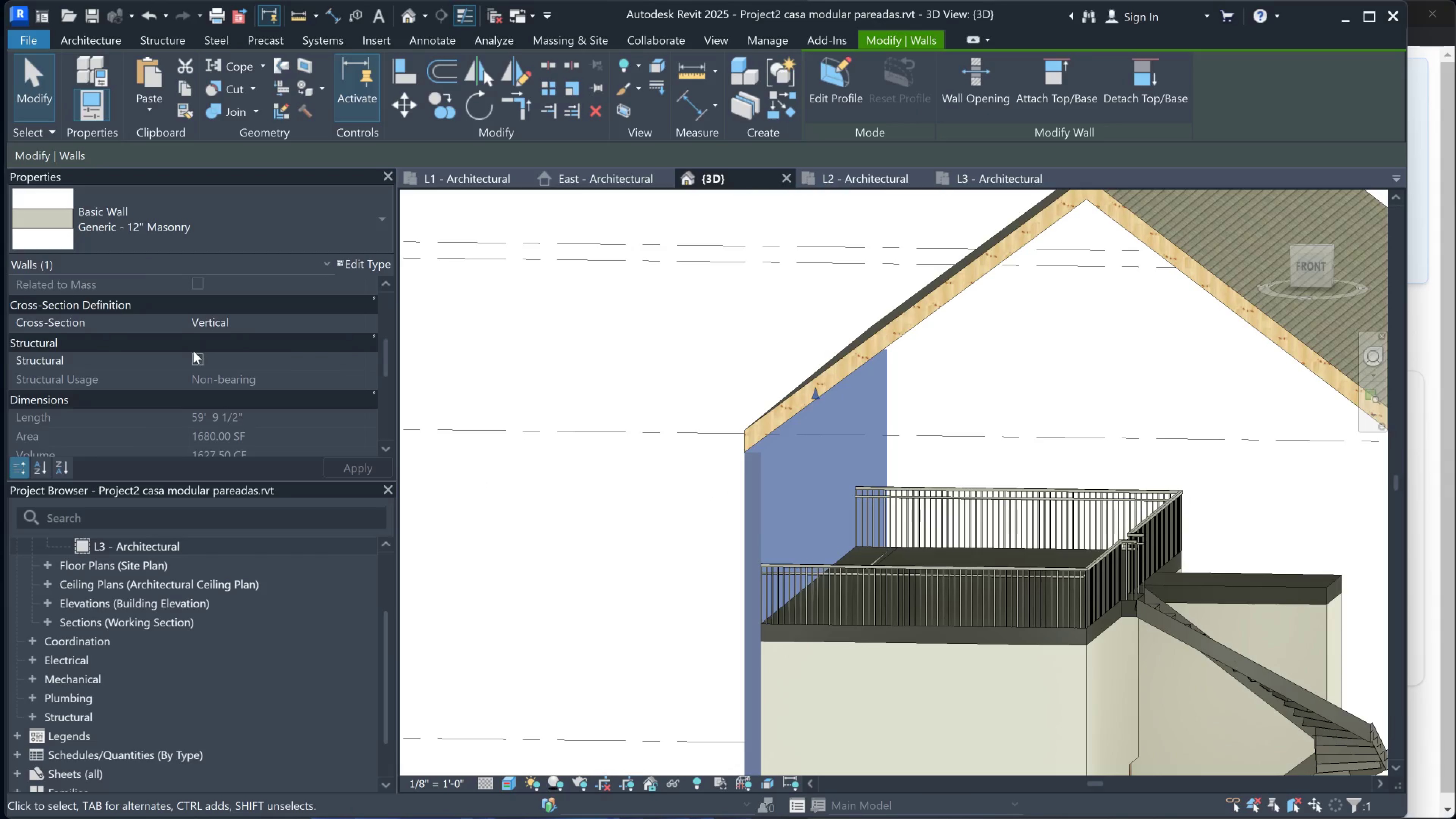 
scroll: coordinate [238, 326], scroll_direction: up, amount: 3.0
 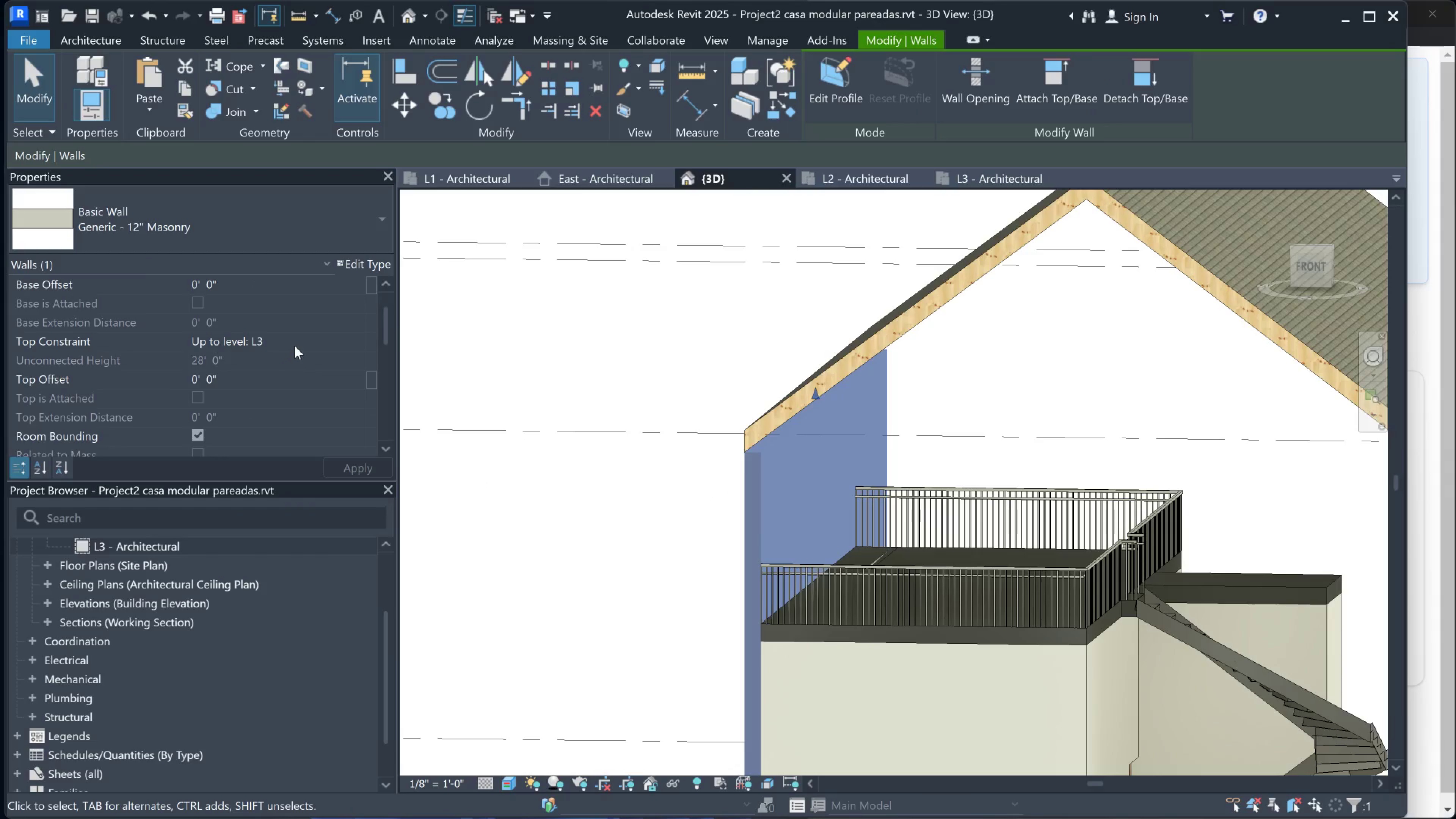 
left_click([279, 342])
 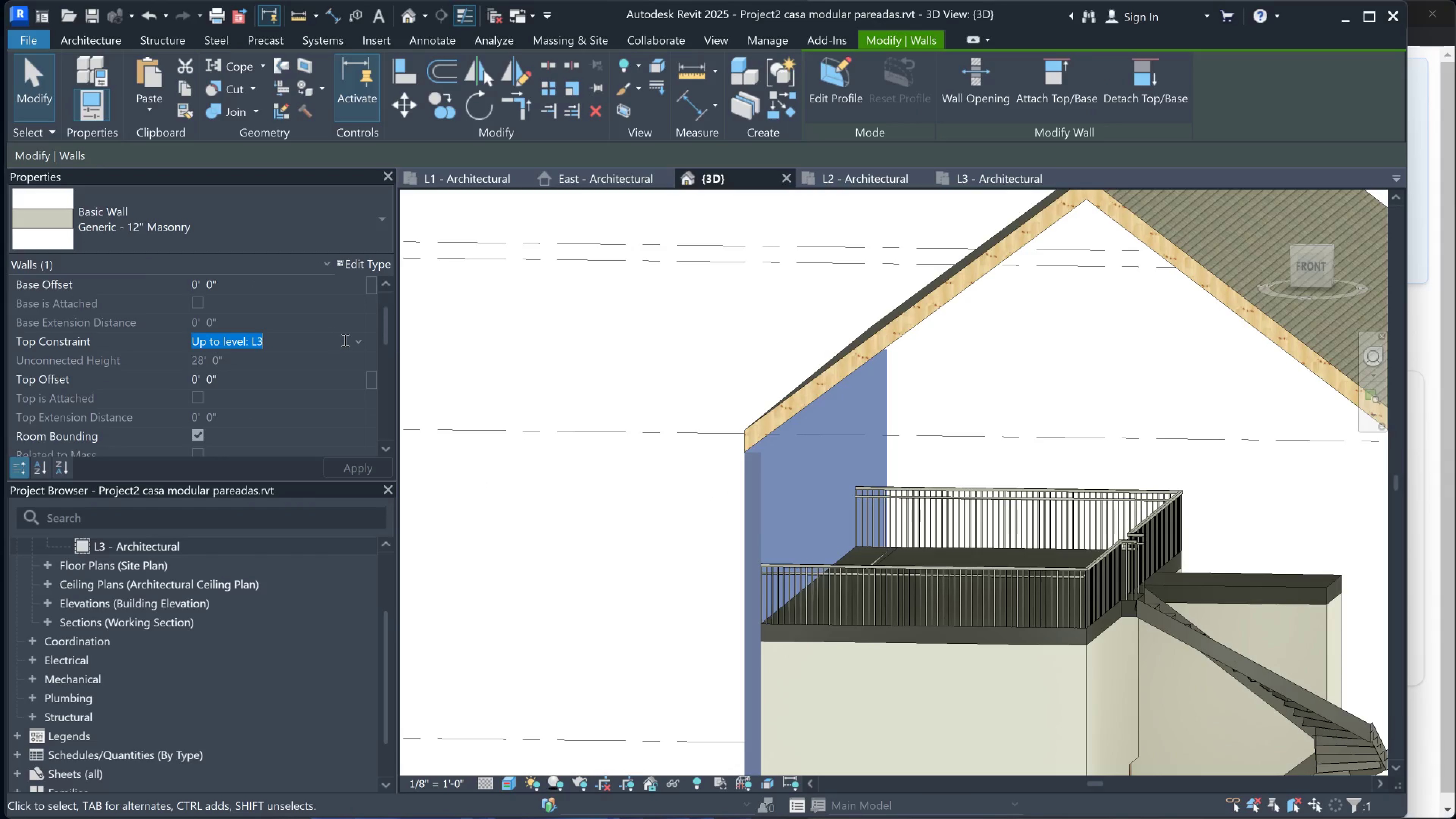 
left_click([356, 340])
 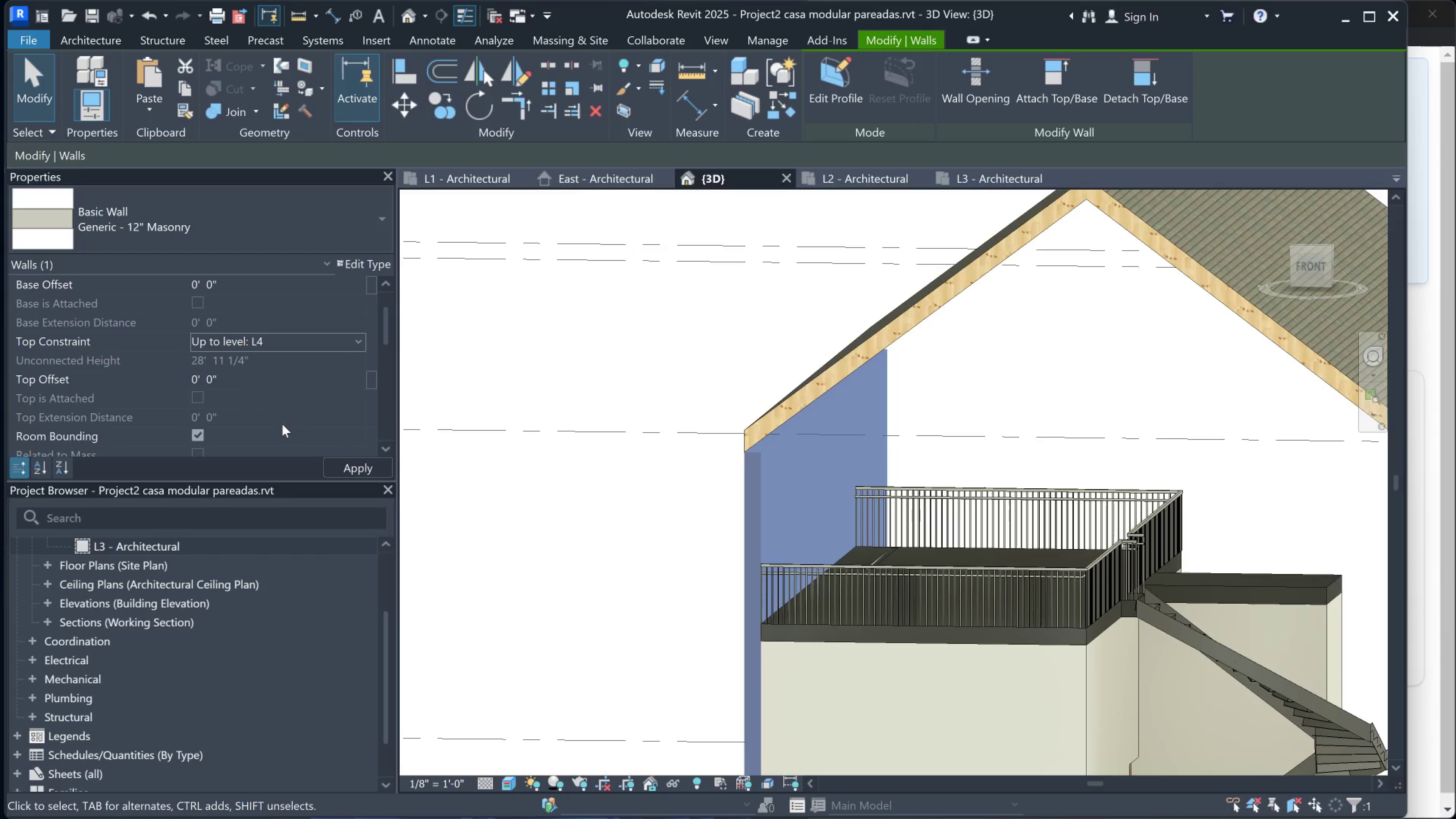 
left_click([348, 463])
 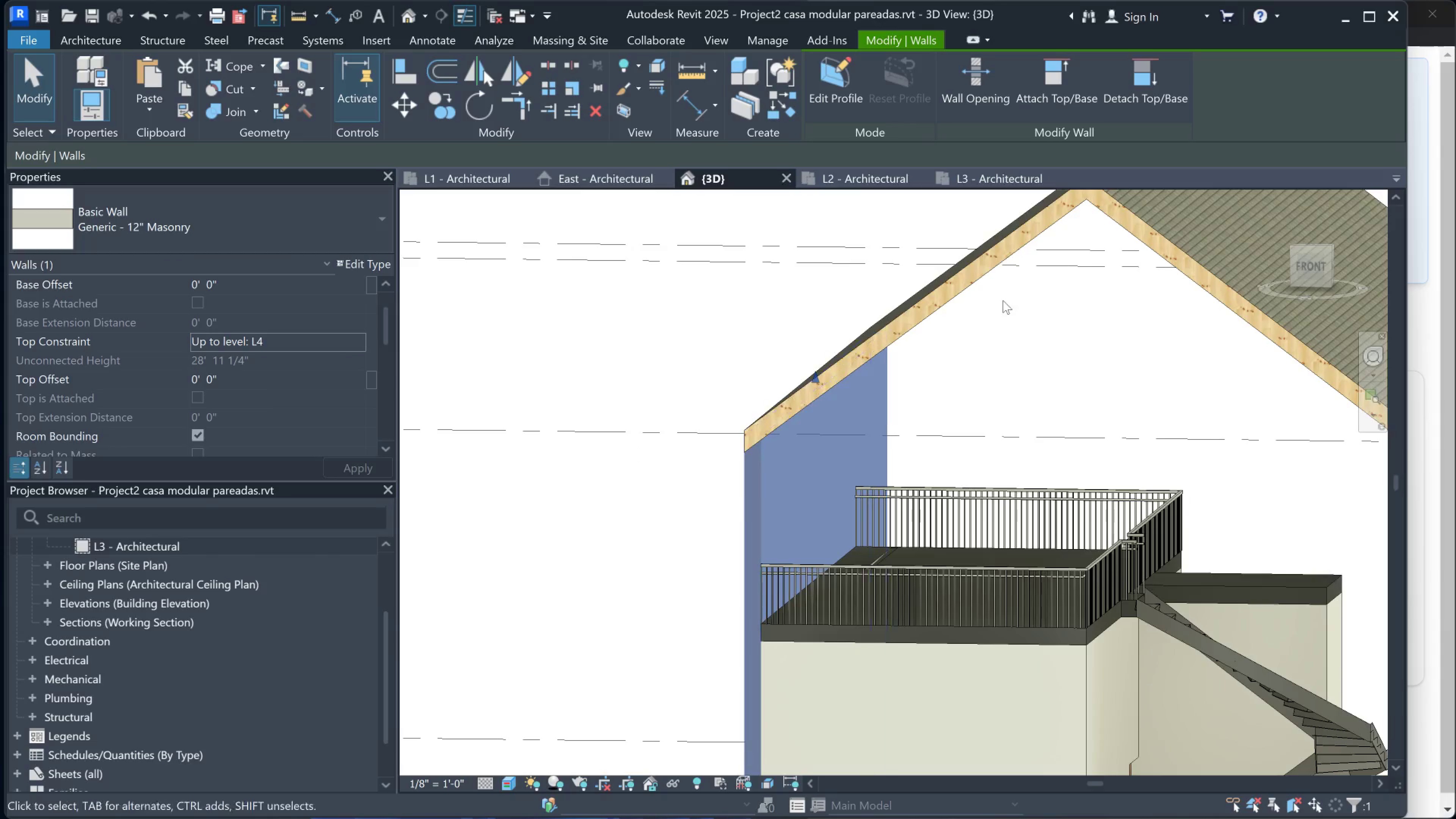 
scroll: coordinate [952, 380], scroll_direction: down, amount: 4.0
 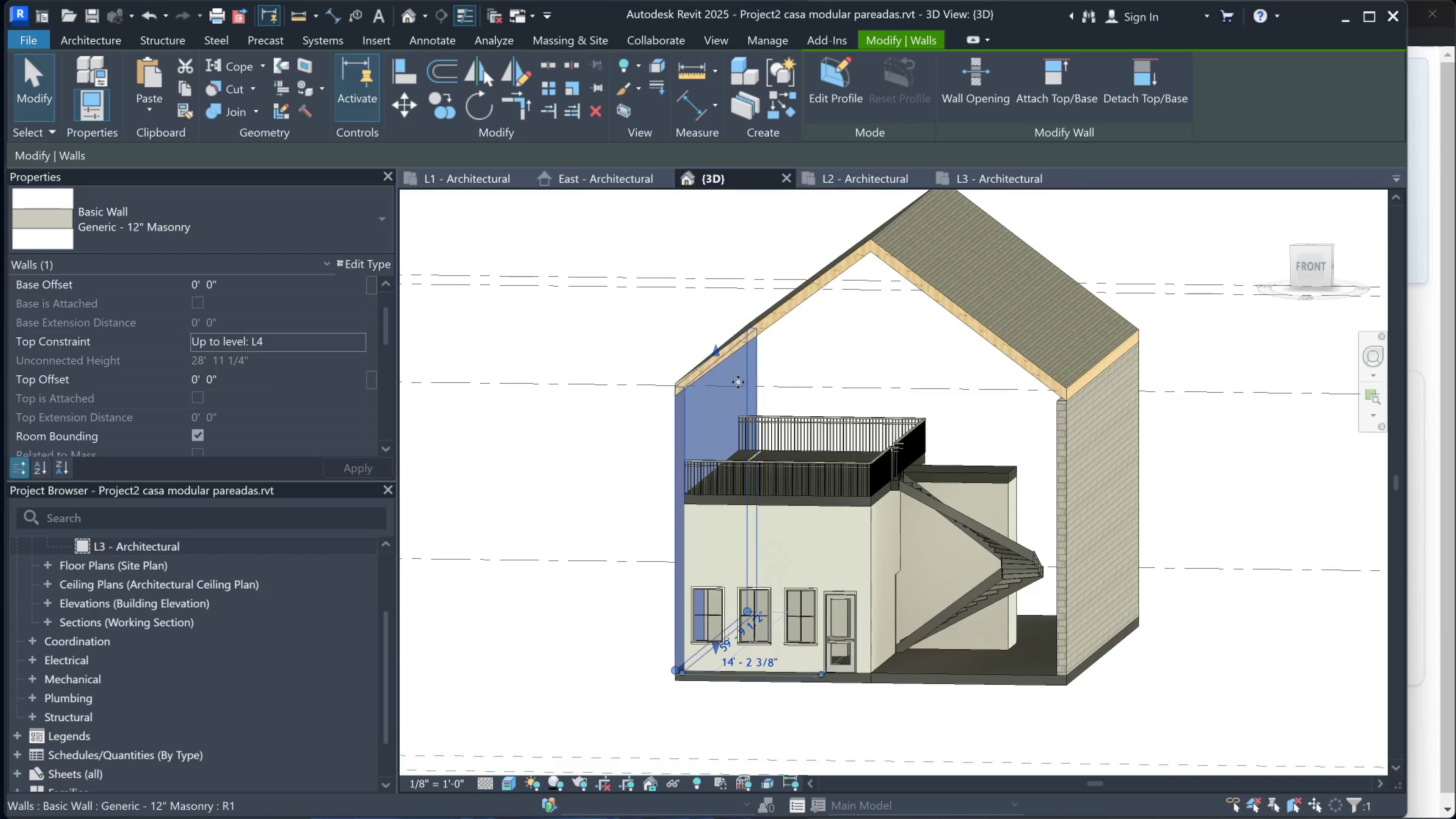 
hold_key(key=ShiftLeft, duration=0.66)
 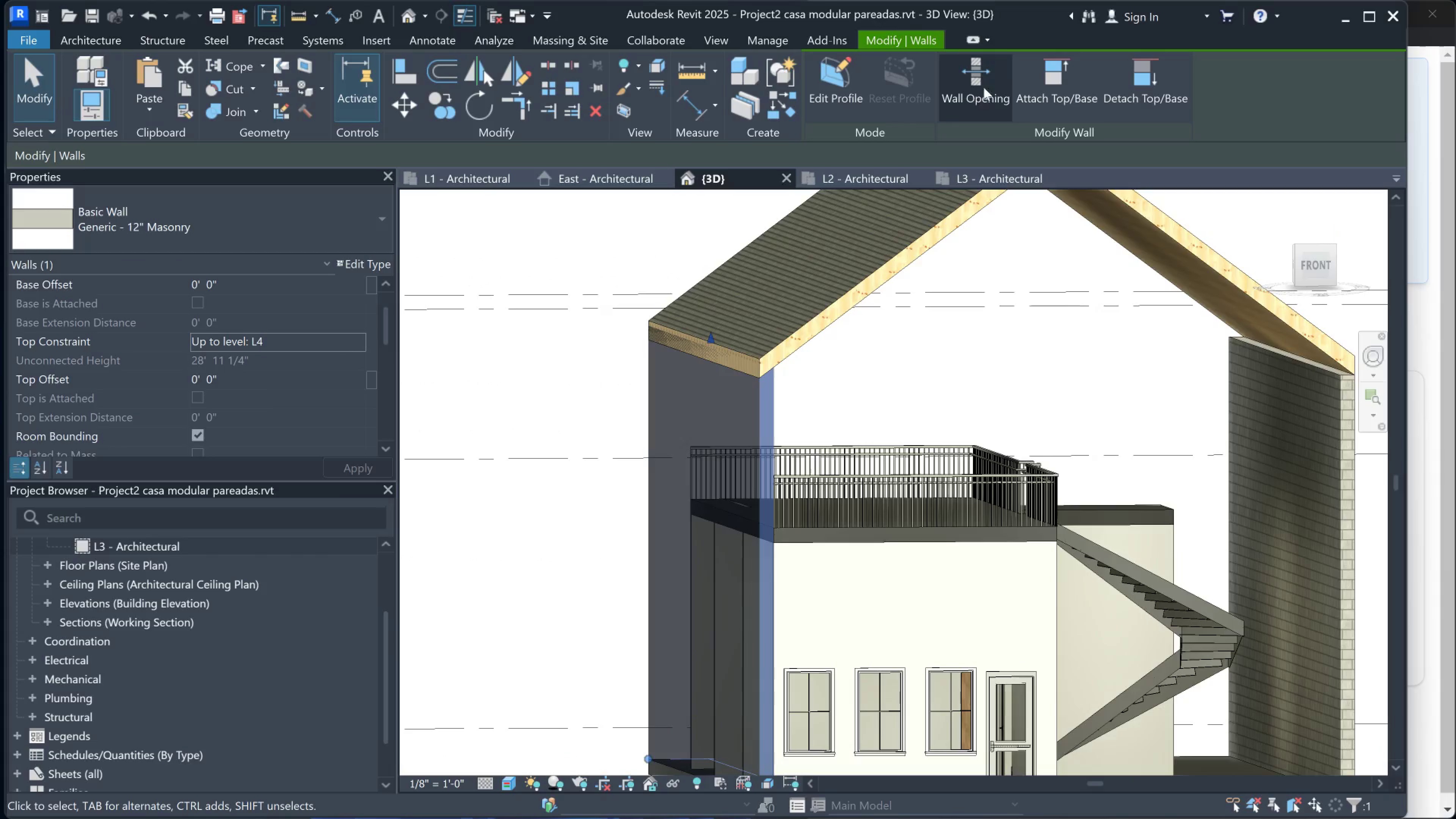 
scroll: coordinate [724, 380], scroll_direction: up, amount: 3.0
 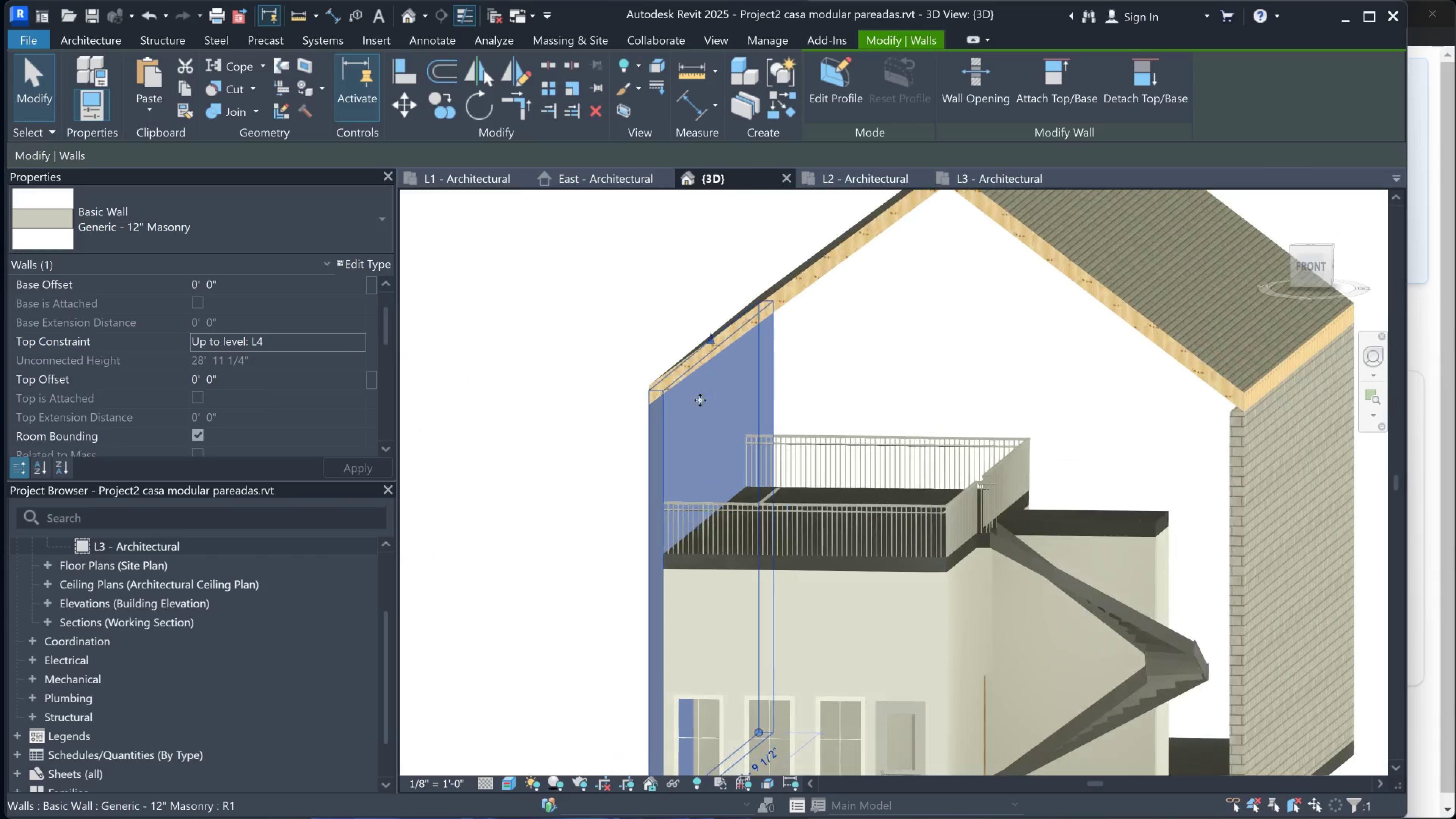 
left_click([1048, 75])
 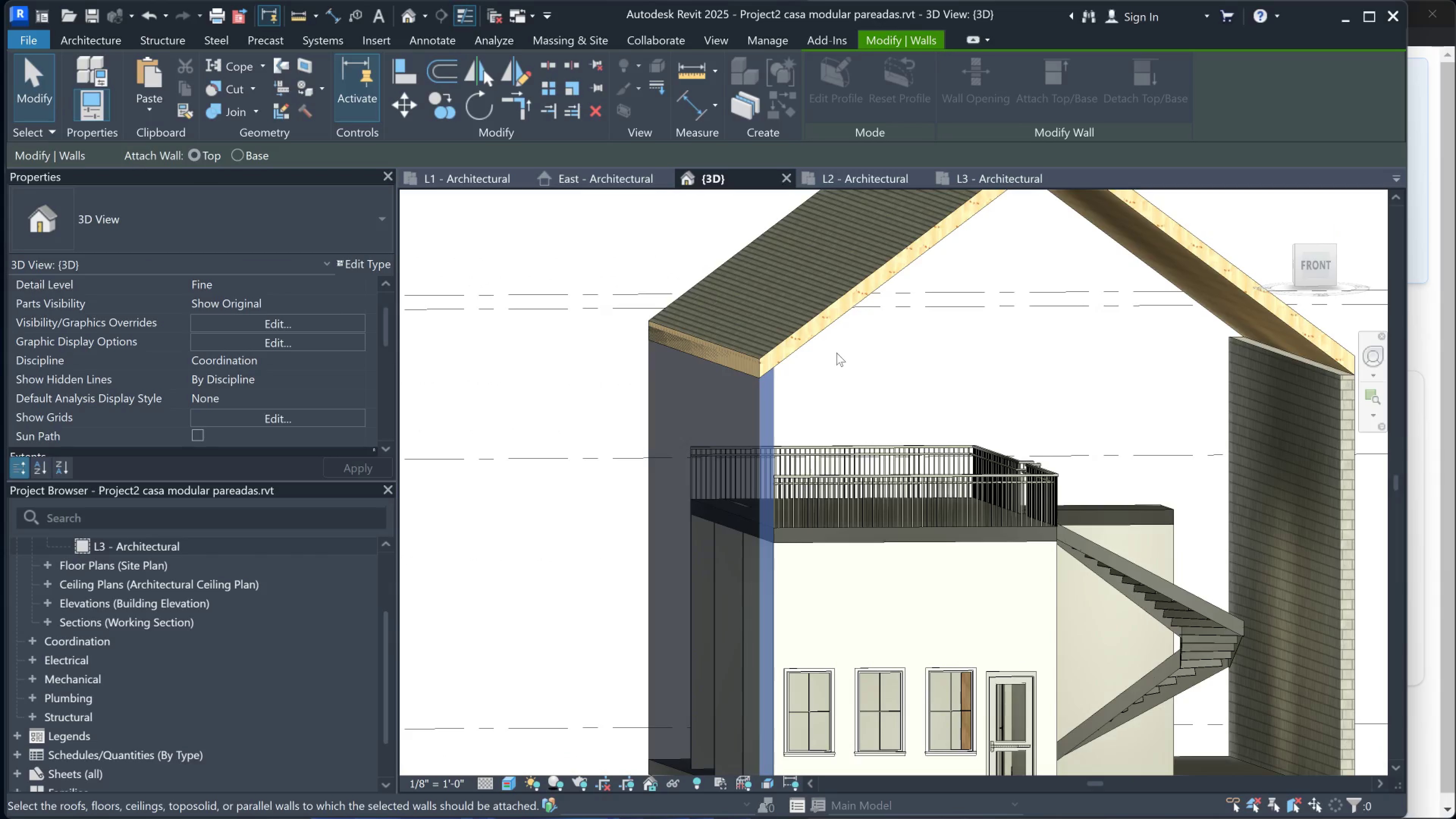 
hold_key(key=ShiftLeft, duration=0.51)
 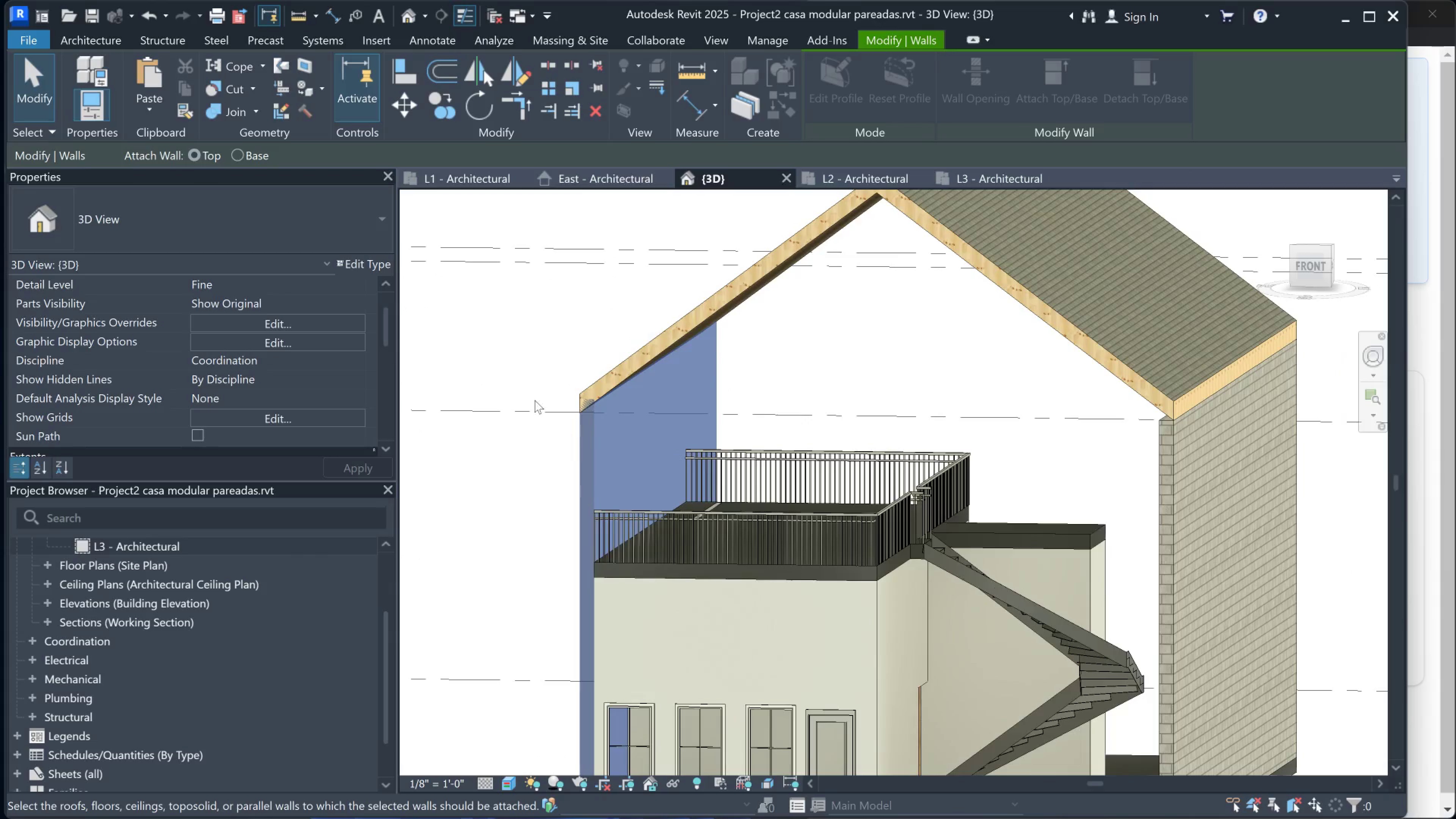 
left_click([533, 395])
 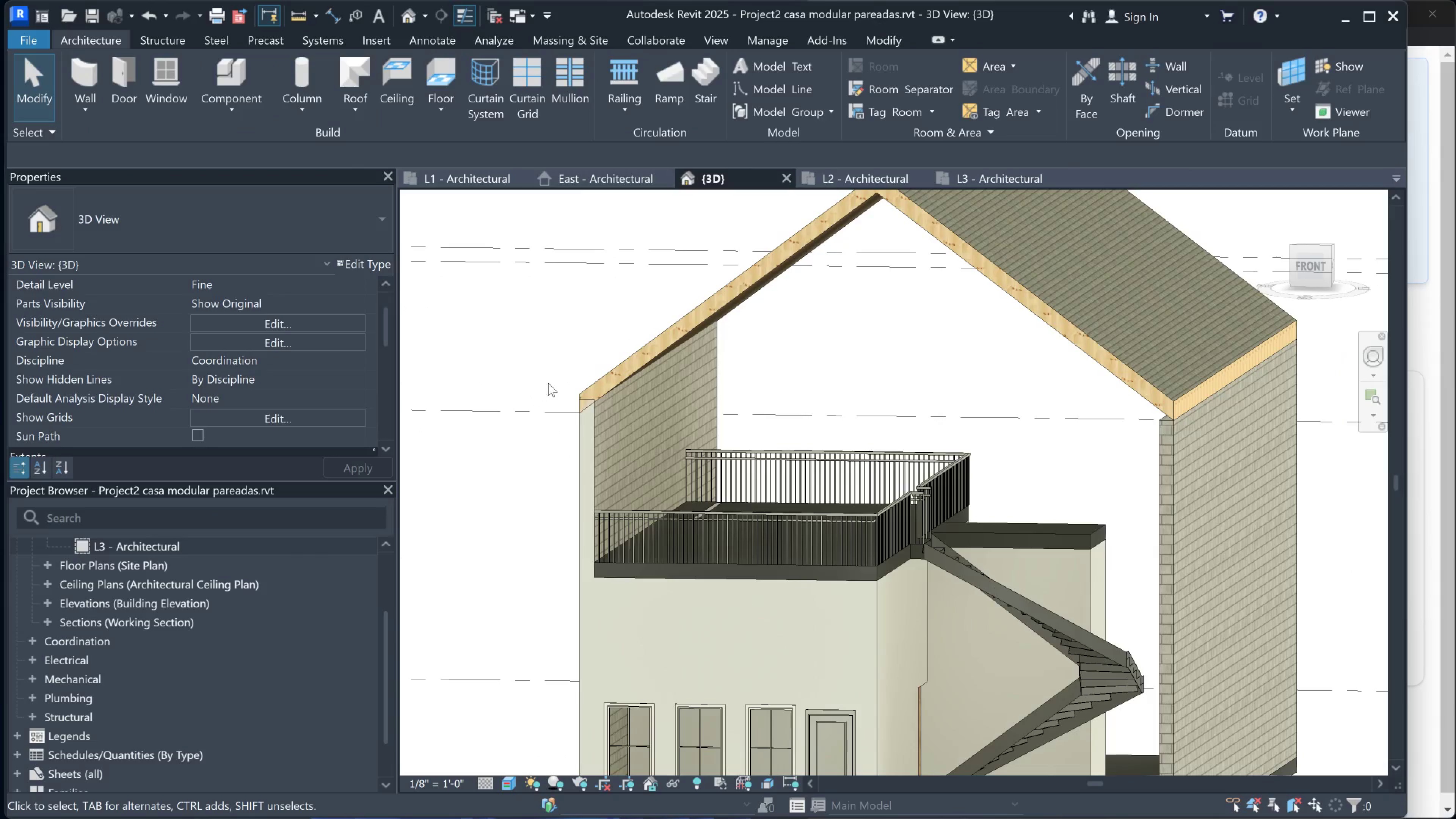 
hold_key(key=ShiftLeft, duration=0.65)
 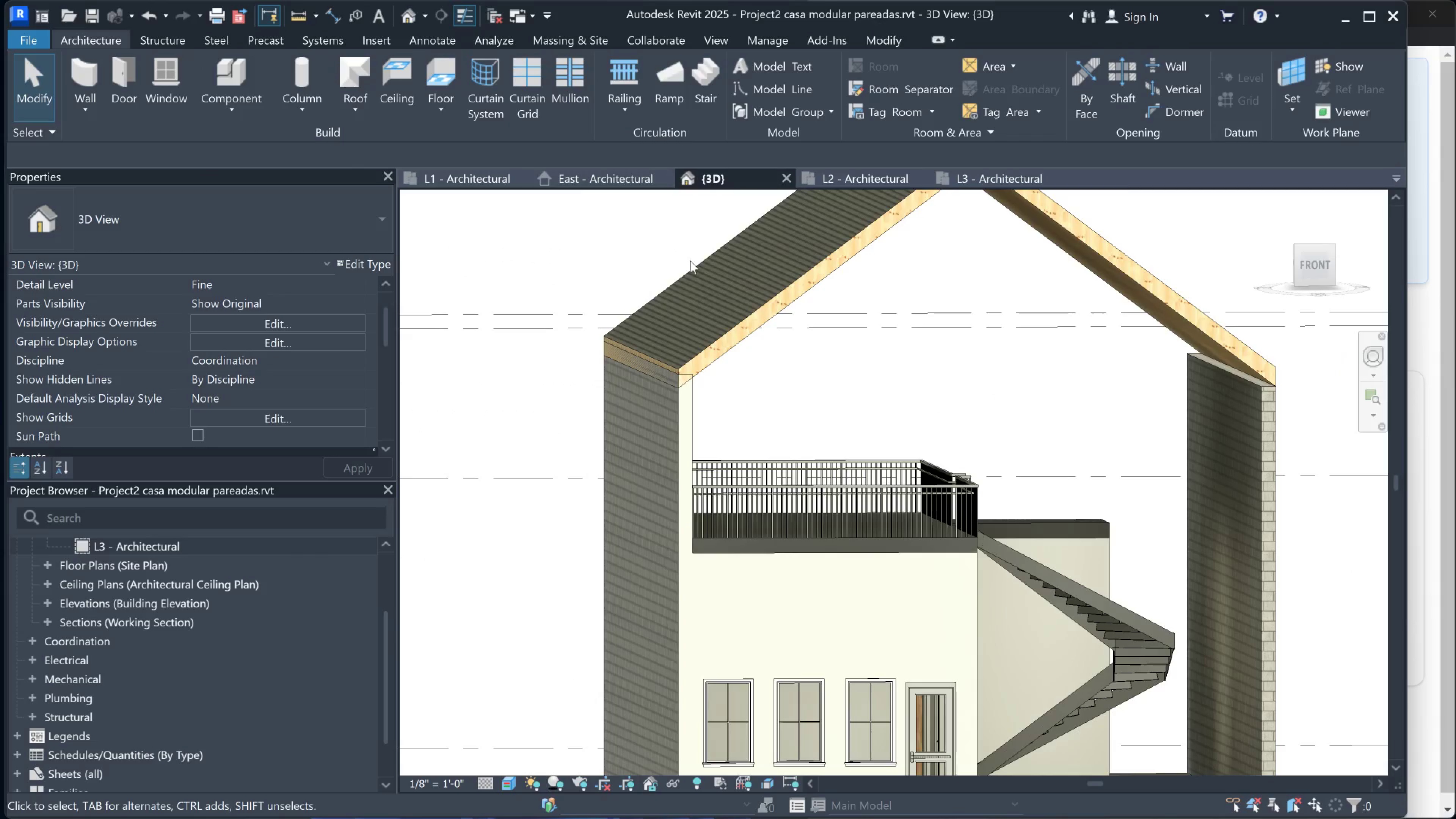 
hold_key(key=ShiftLeft, duration=1.5)
left_click([638, 234])
 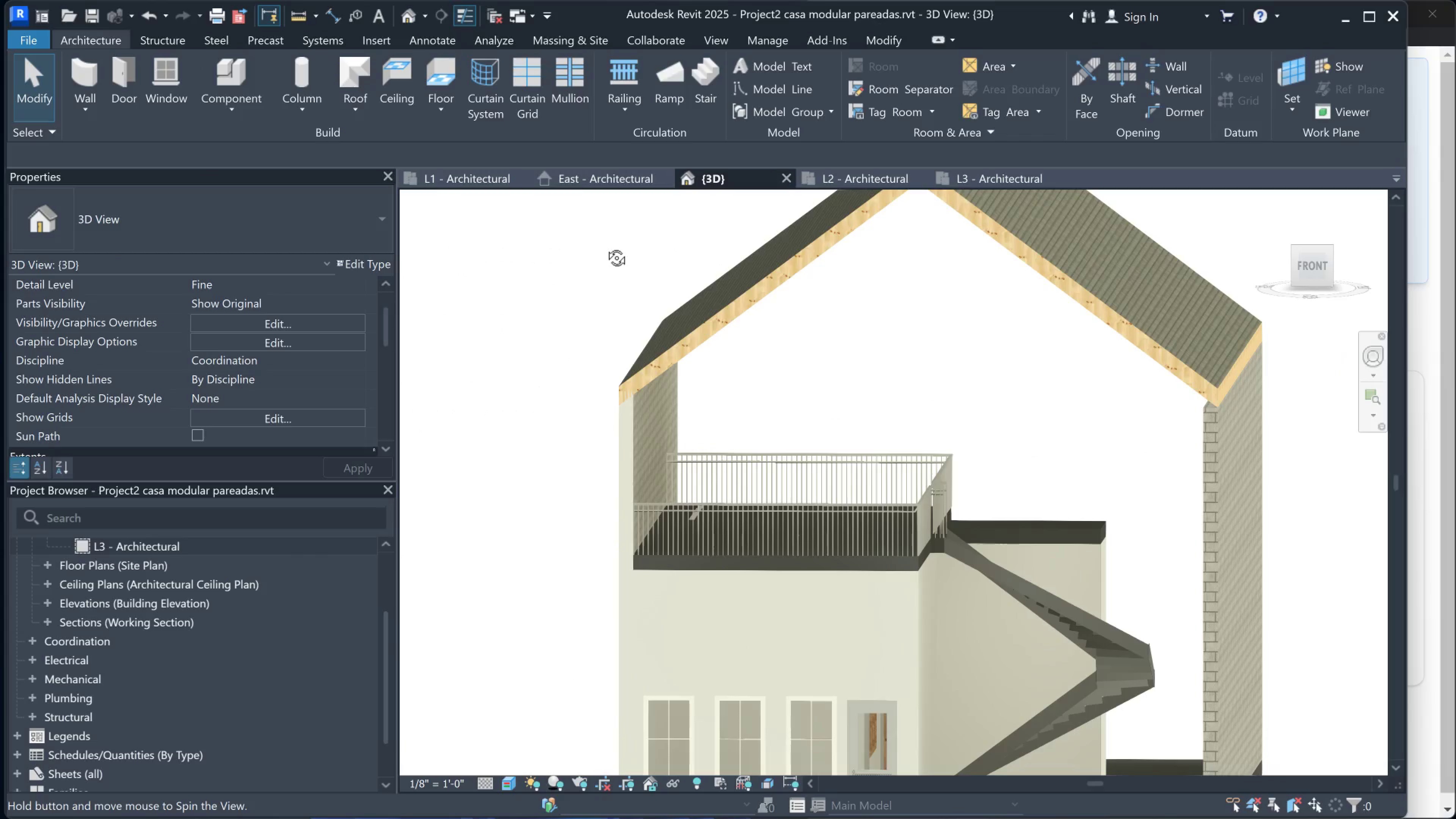 
hold_key(key=ShiftLeft, duration=0.98)
 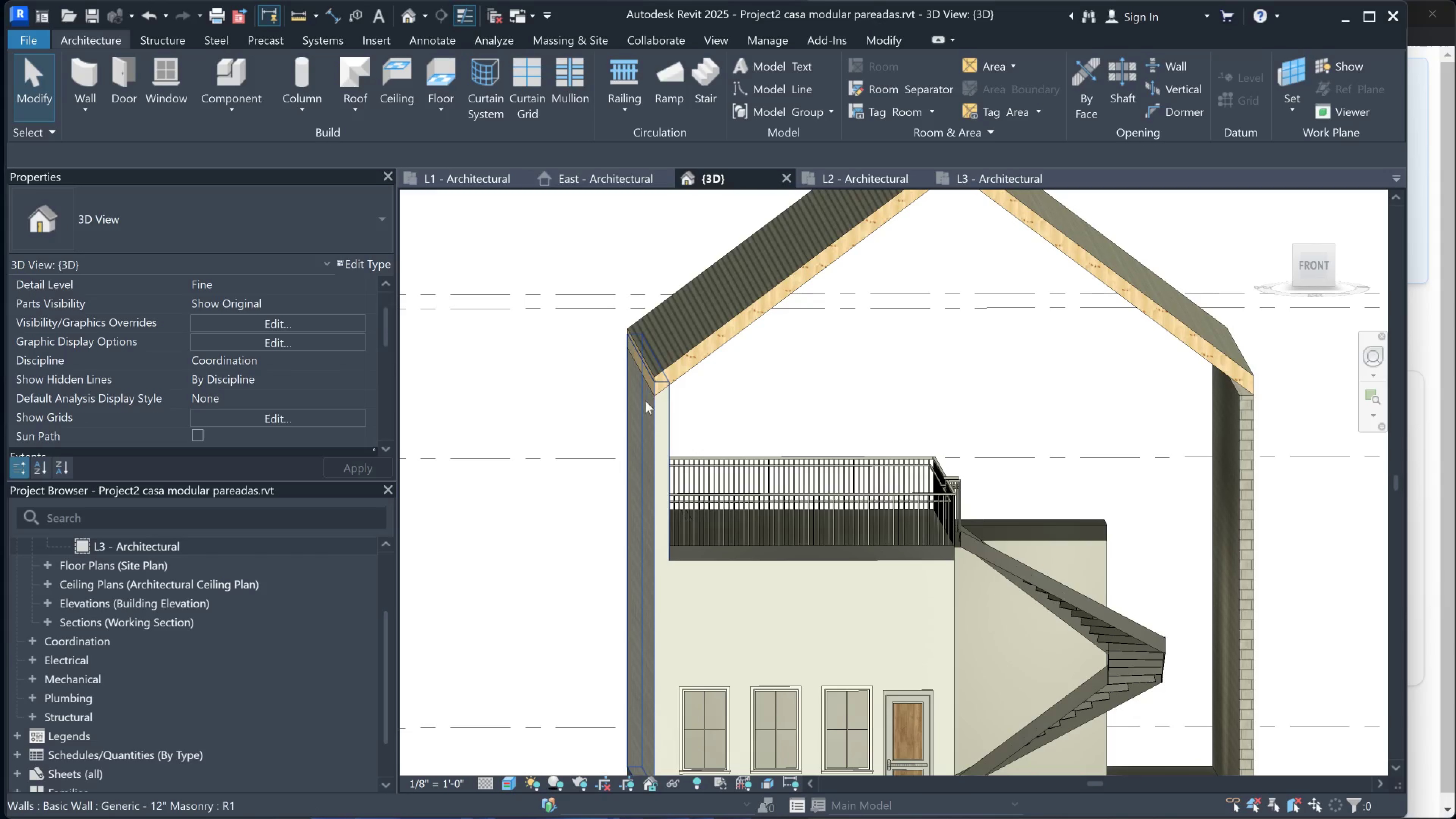 
left_click([657, 406])
 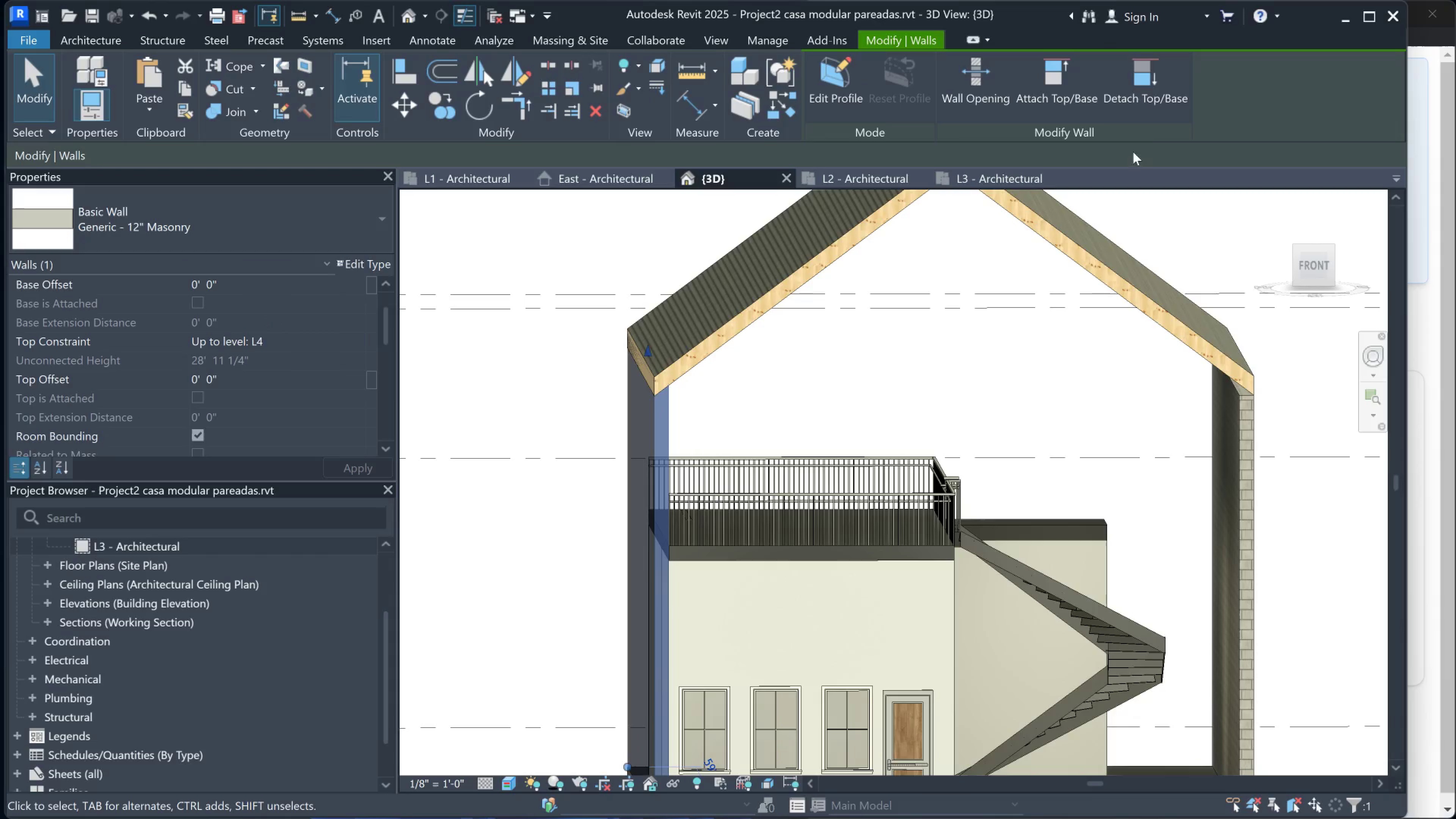 
left_click_drag(start_coordinate=[1151, 101], to_coordinate=[1151, 99])
 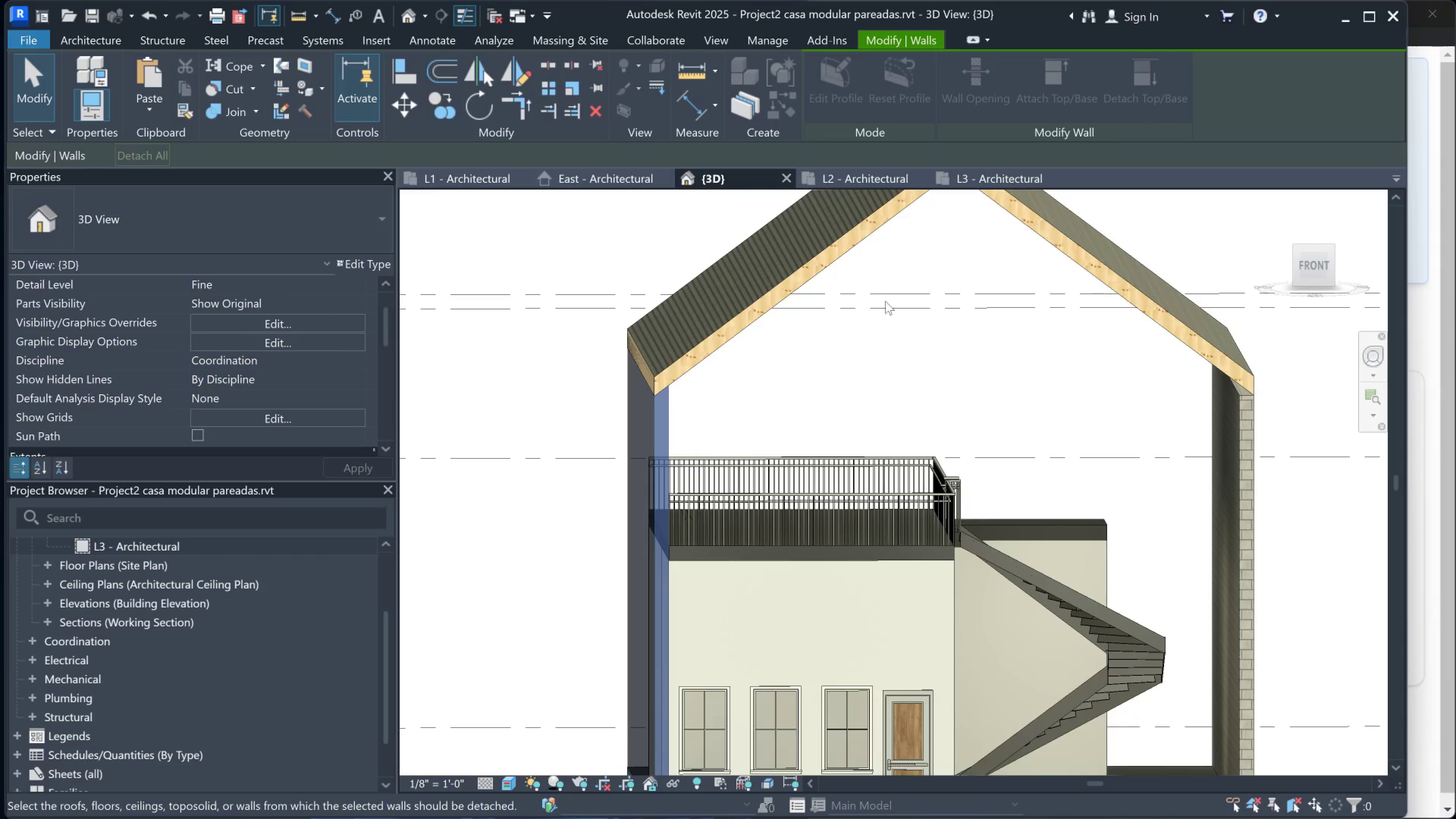 
hold_key(key=ShiftLeft, duration=0.52)
 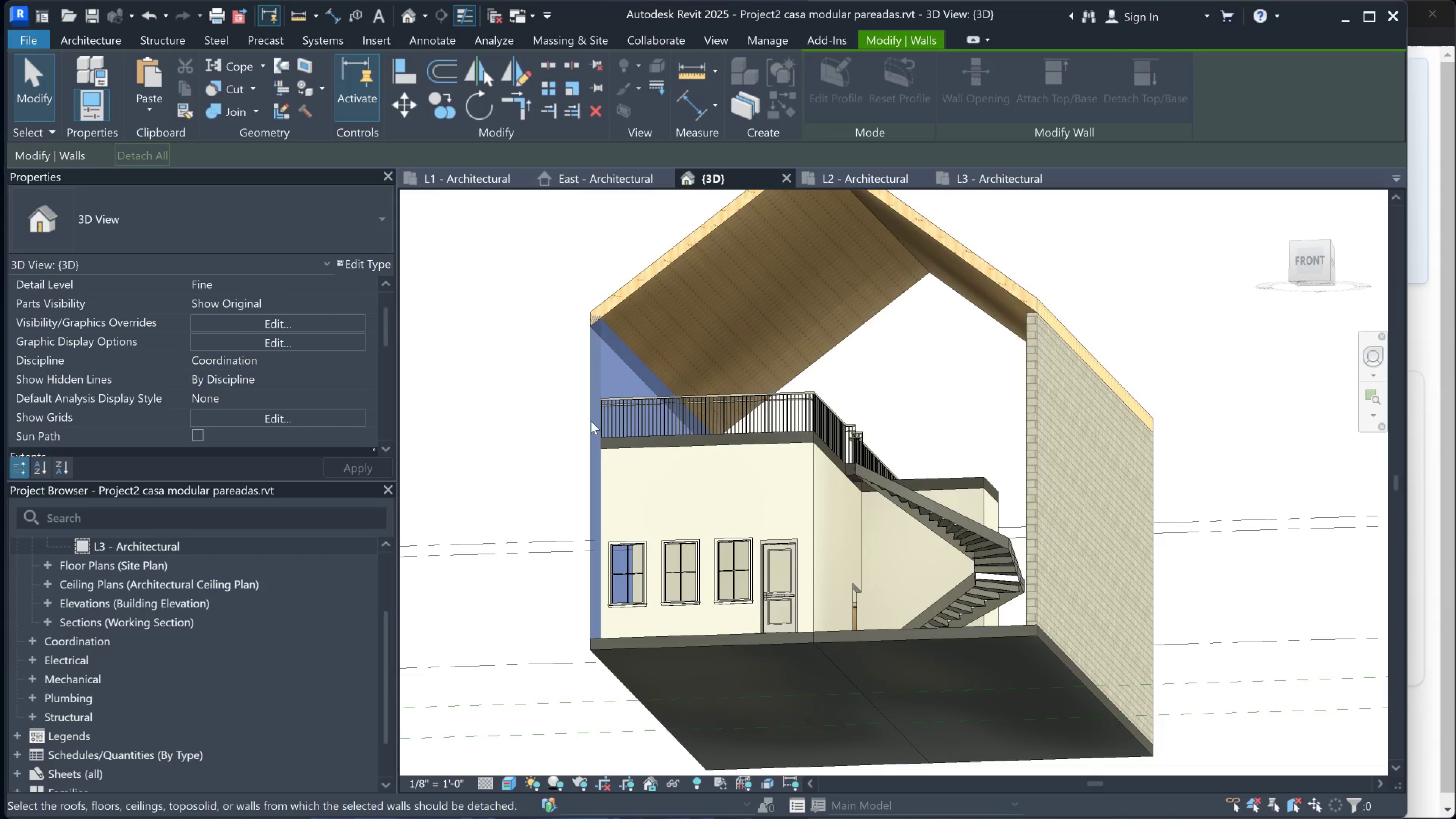 
scroll: coordinate [666, 423], scroll_direction: down, amount: 2.0
 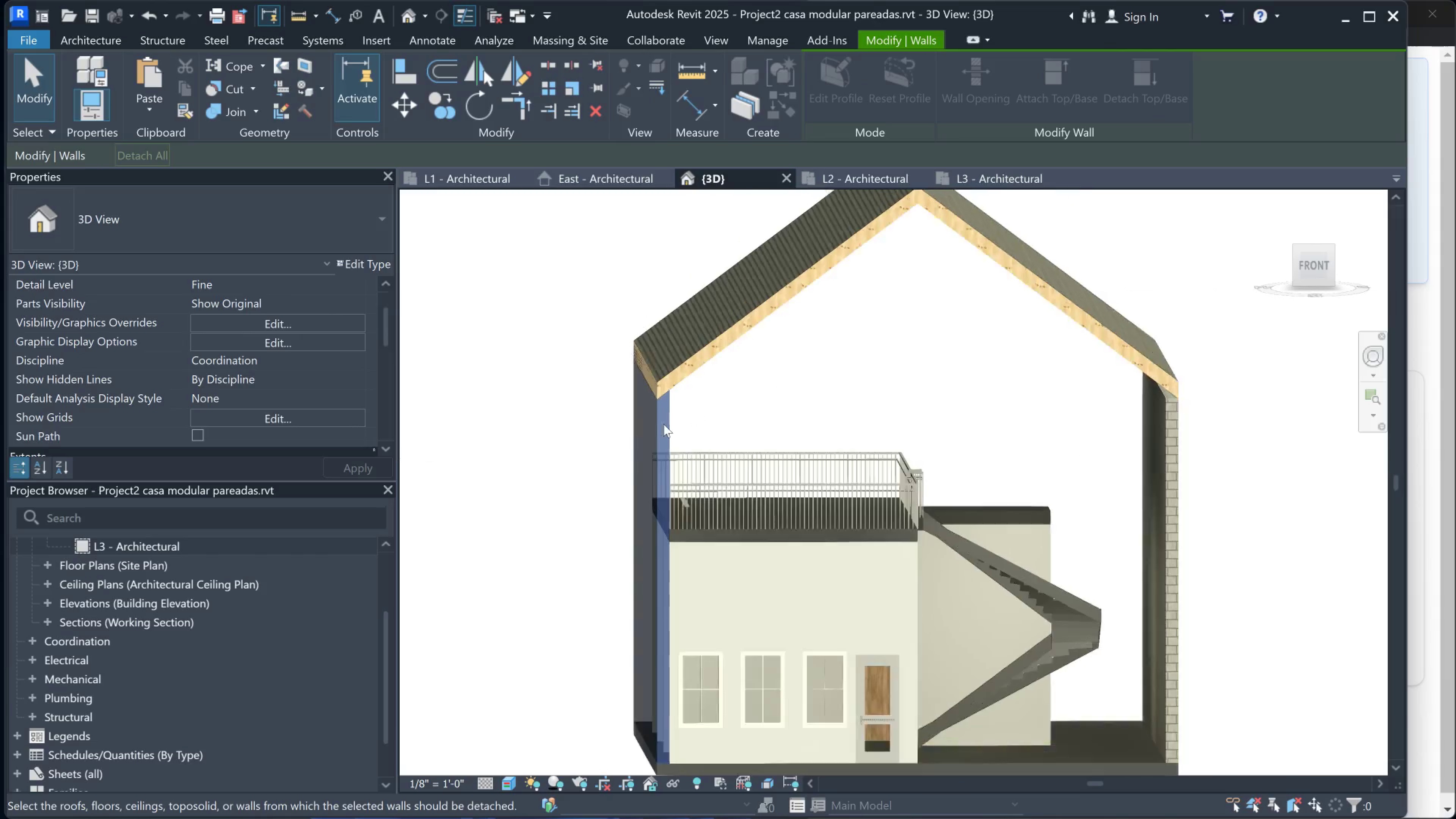 
hold_key(key=ShiftLeft, duration=0.49)
 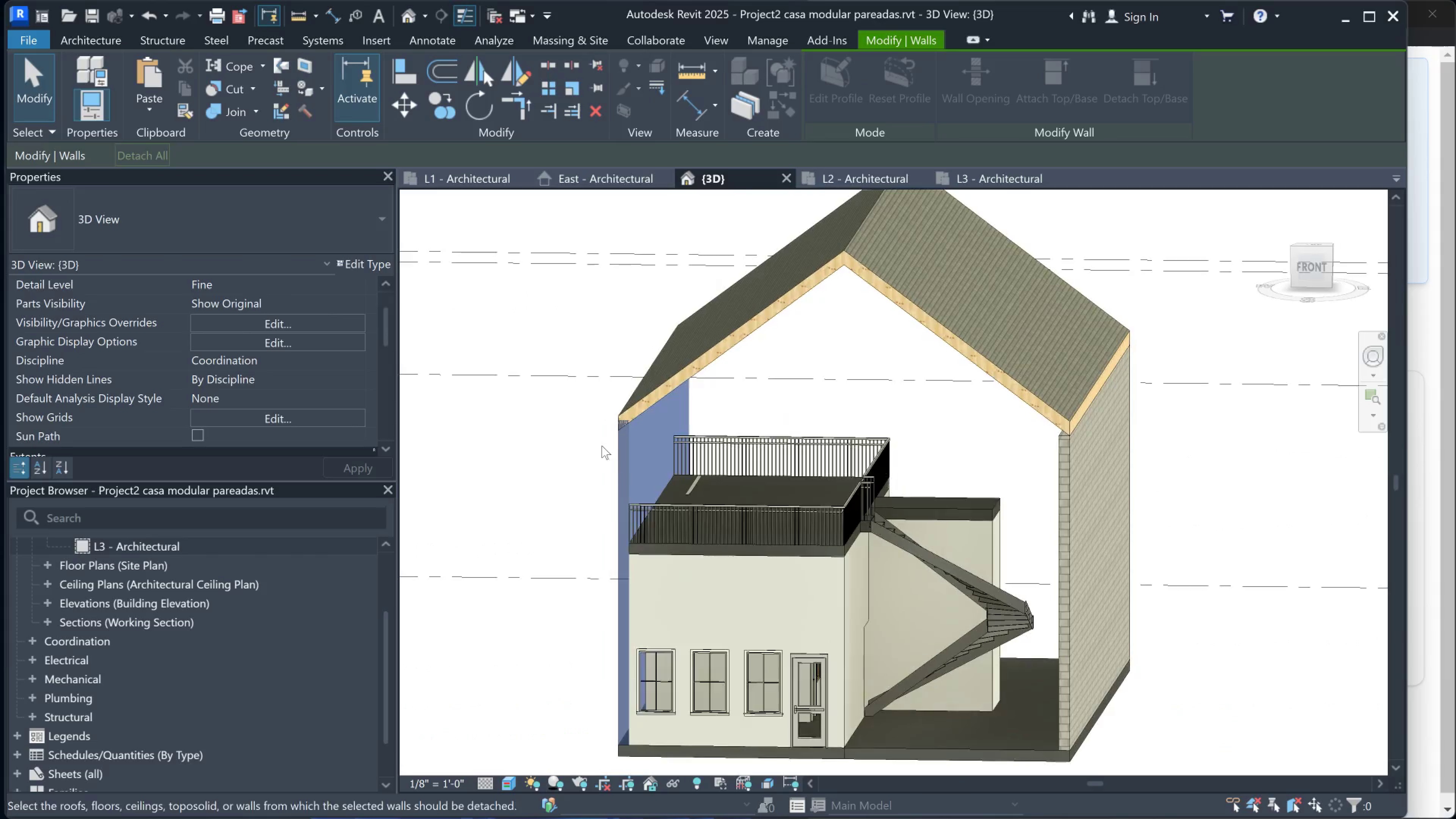 
hold_key(key=ShiftLeft, duration=0.53)
 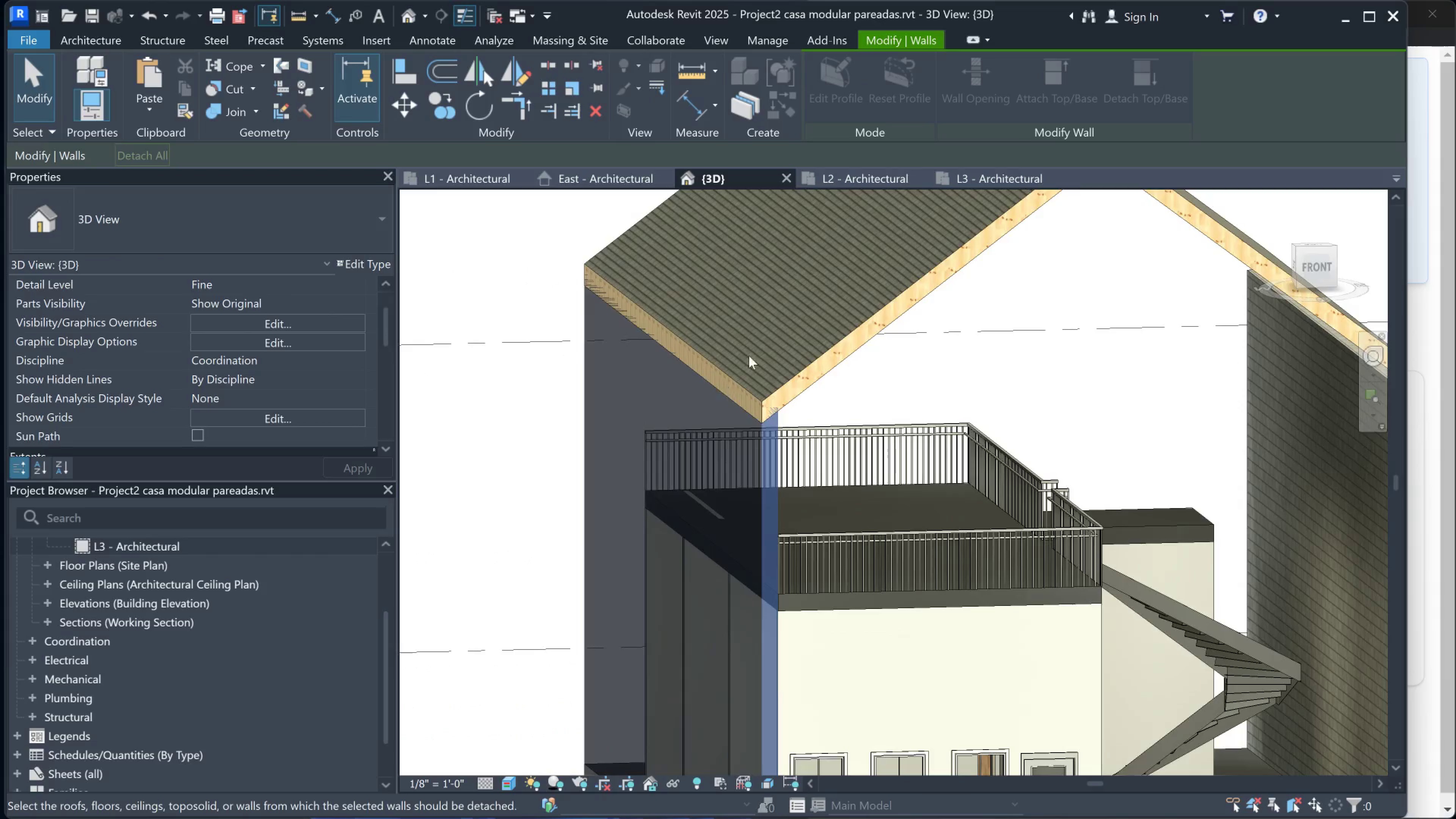 
scroll: coordinate [599, 444], scroll_direction: up, amount: 3.0
 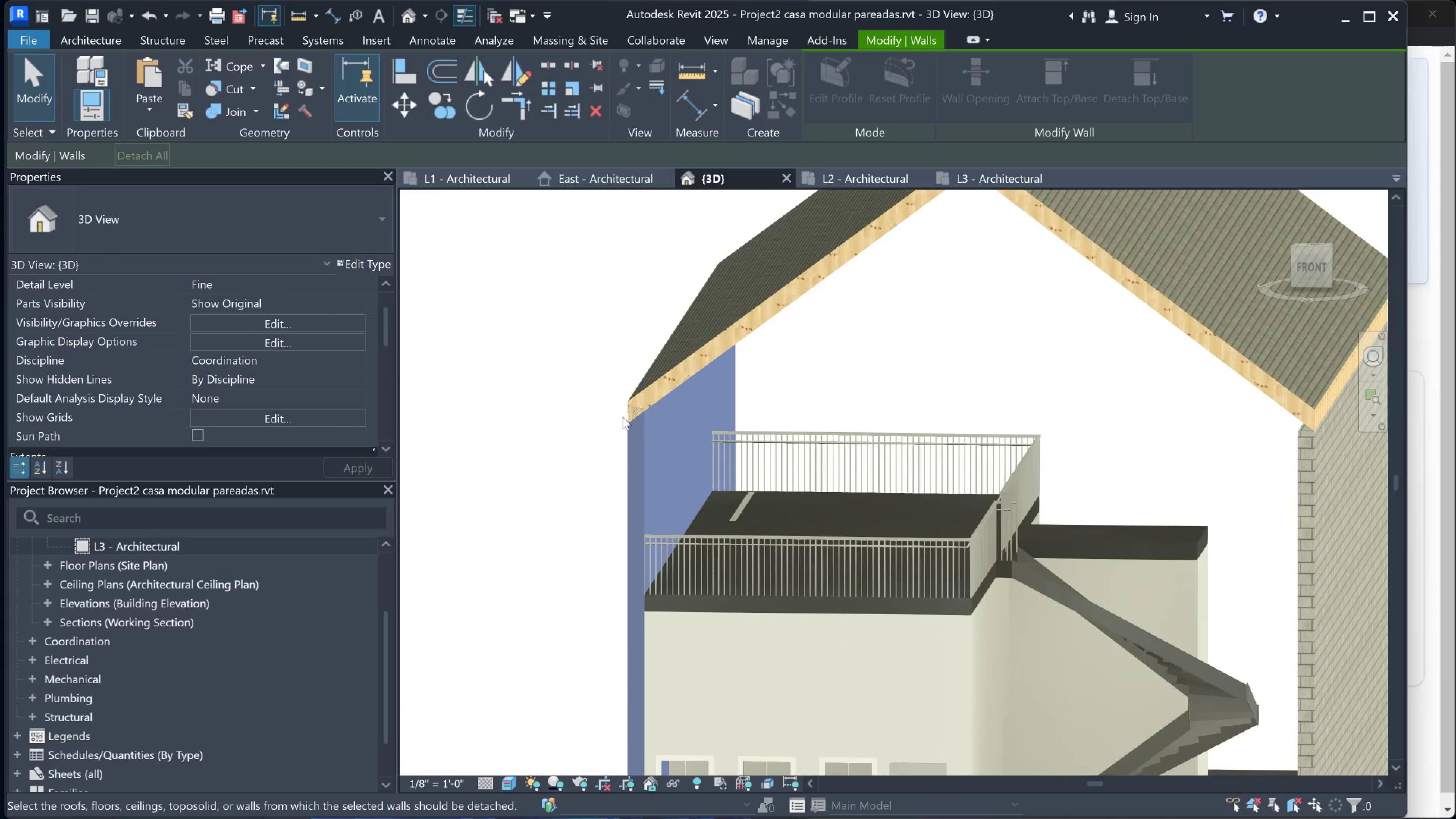 
left_click([761, 345])
 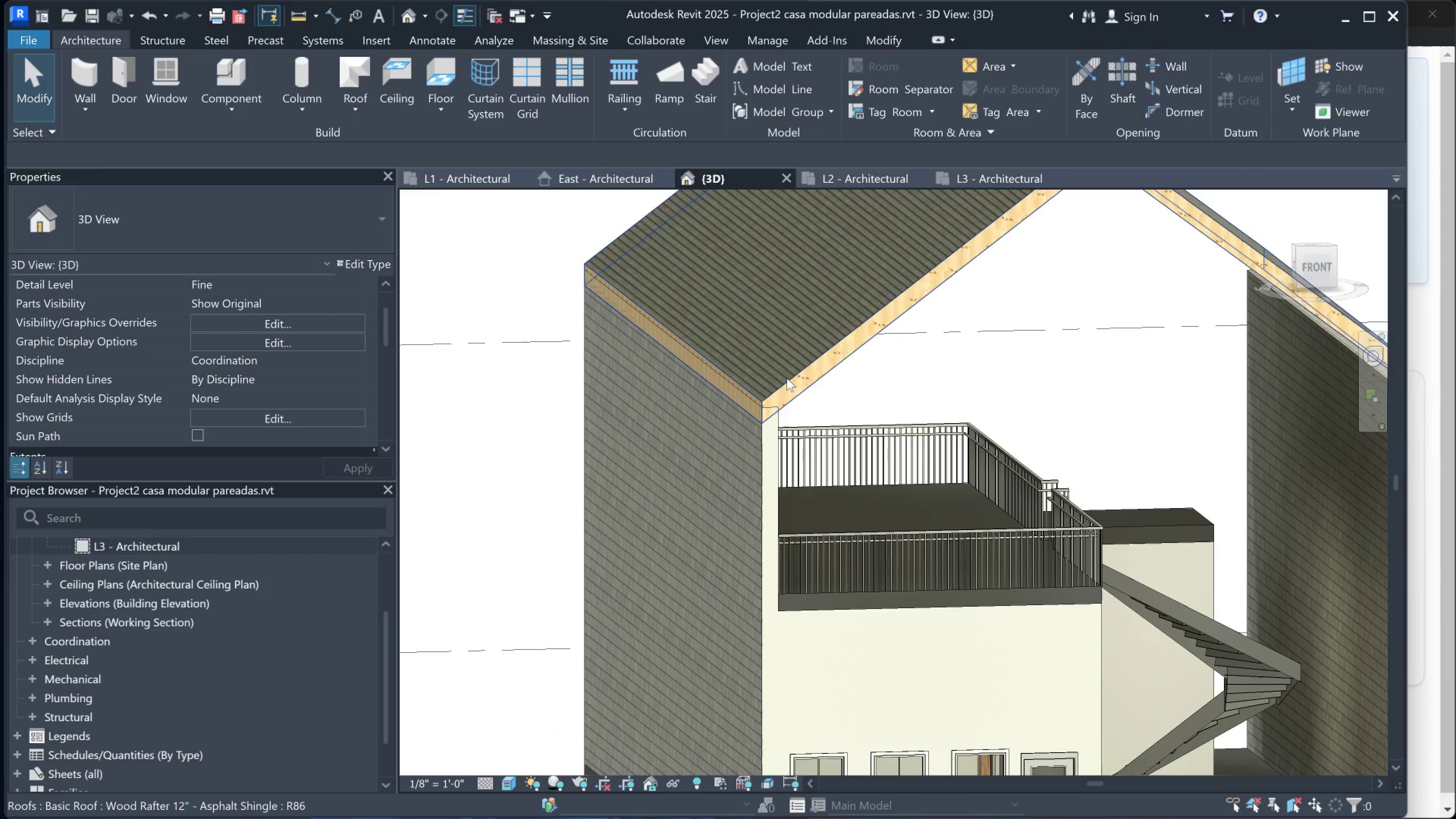 
left_click([788, 378])
 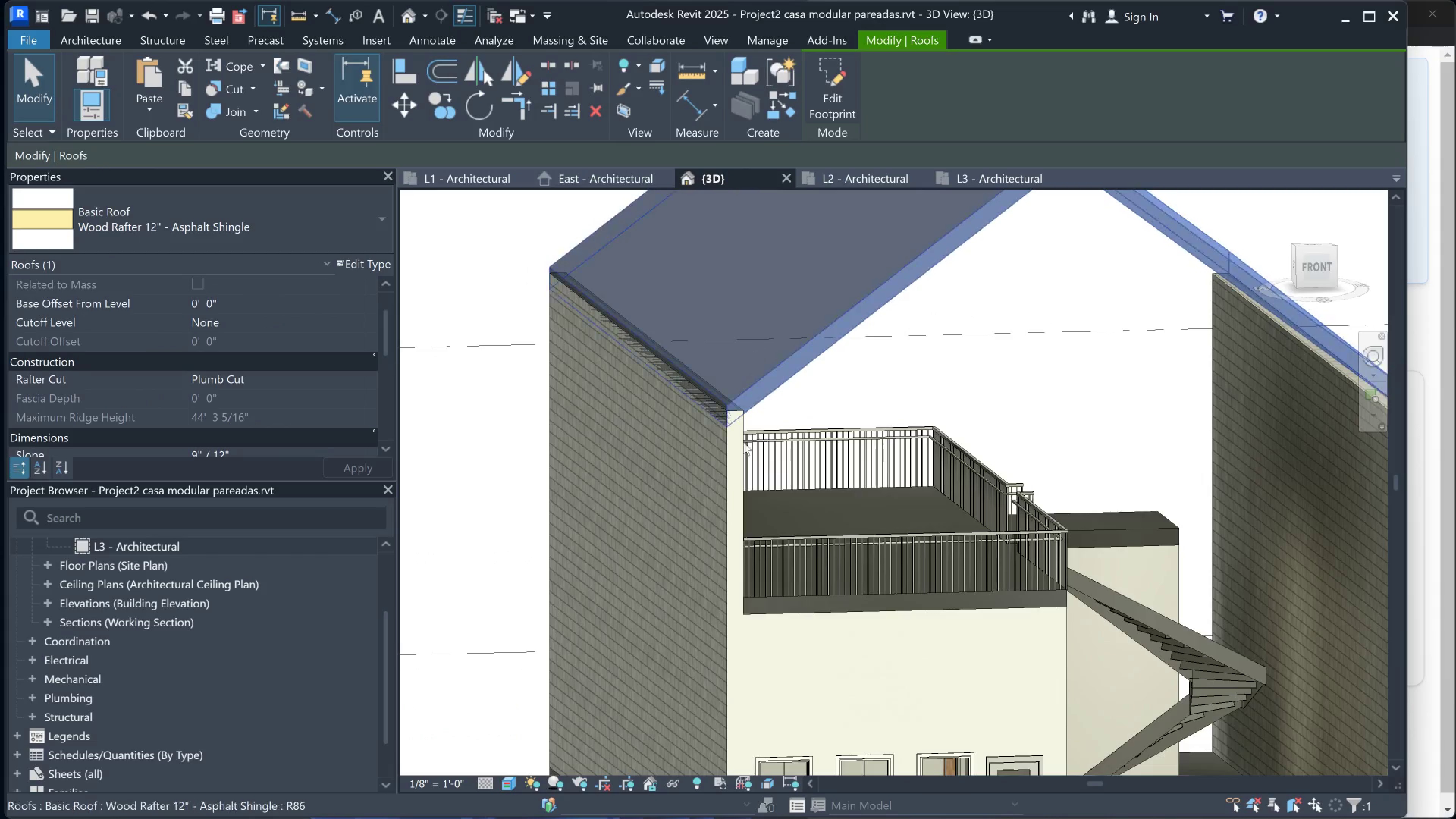 
left_click([737, 452])
 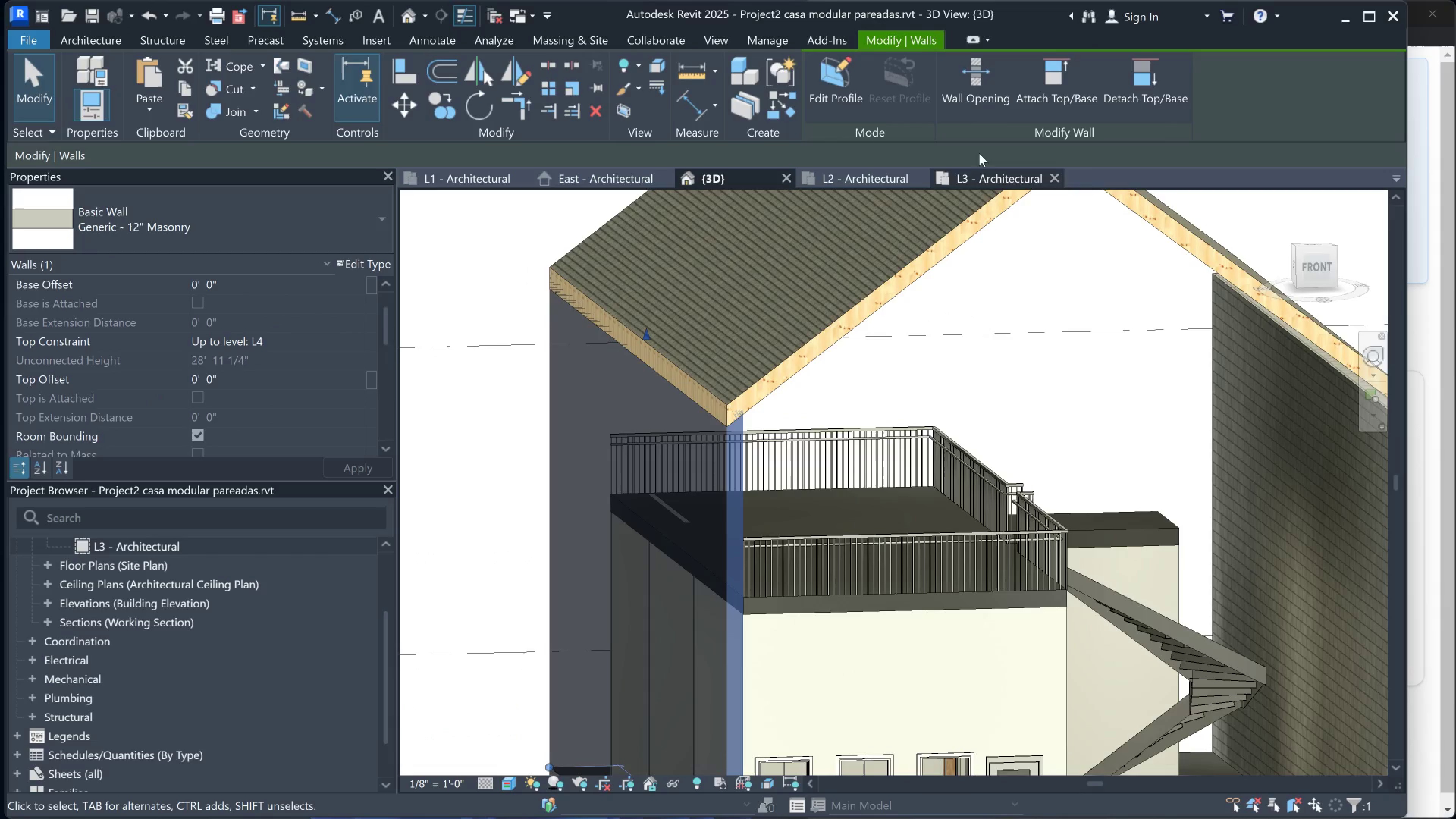 
left_click([1041, 77])
 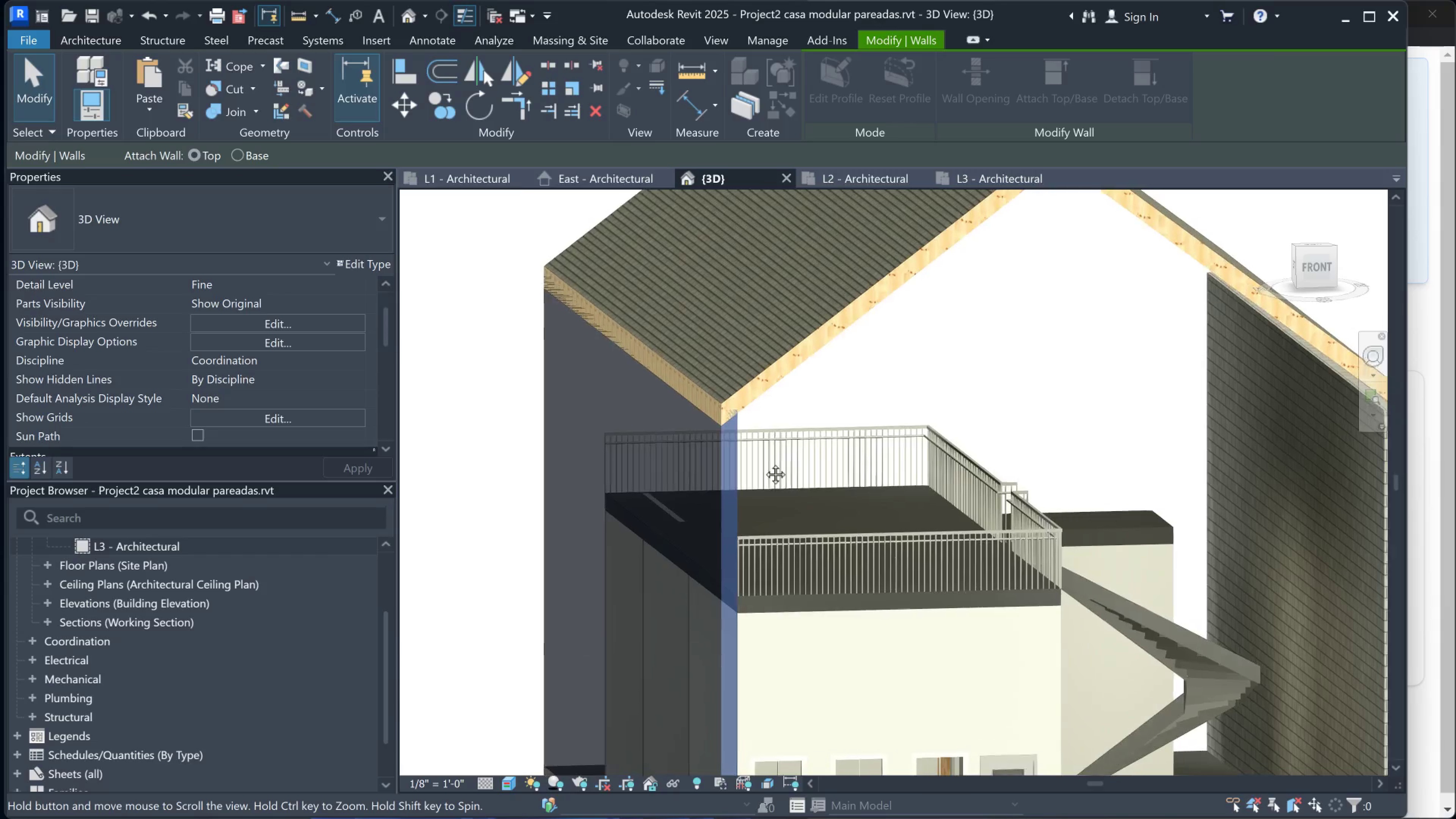 
hold_key(key=ShiftLeft, duration=0.57)
 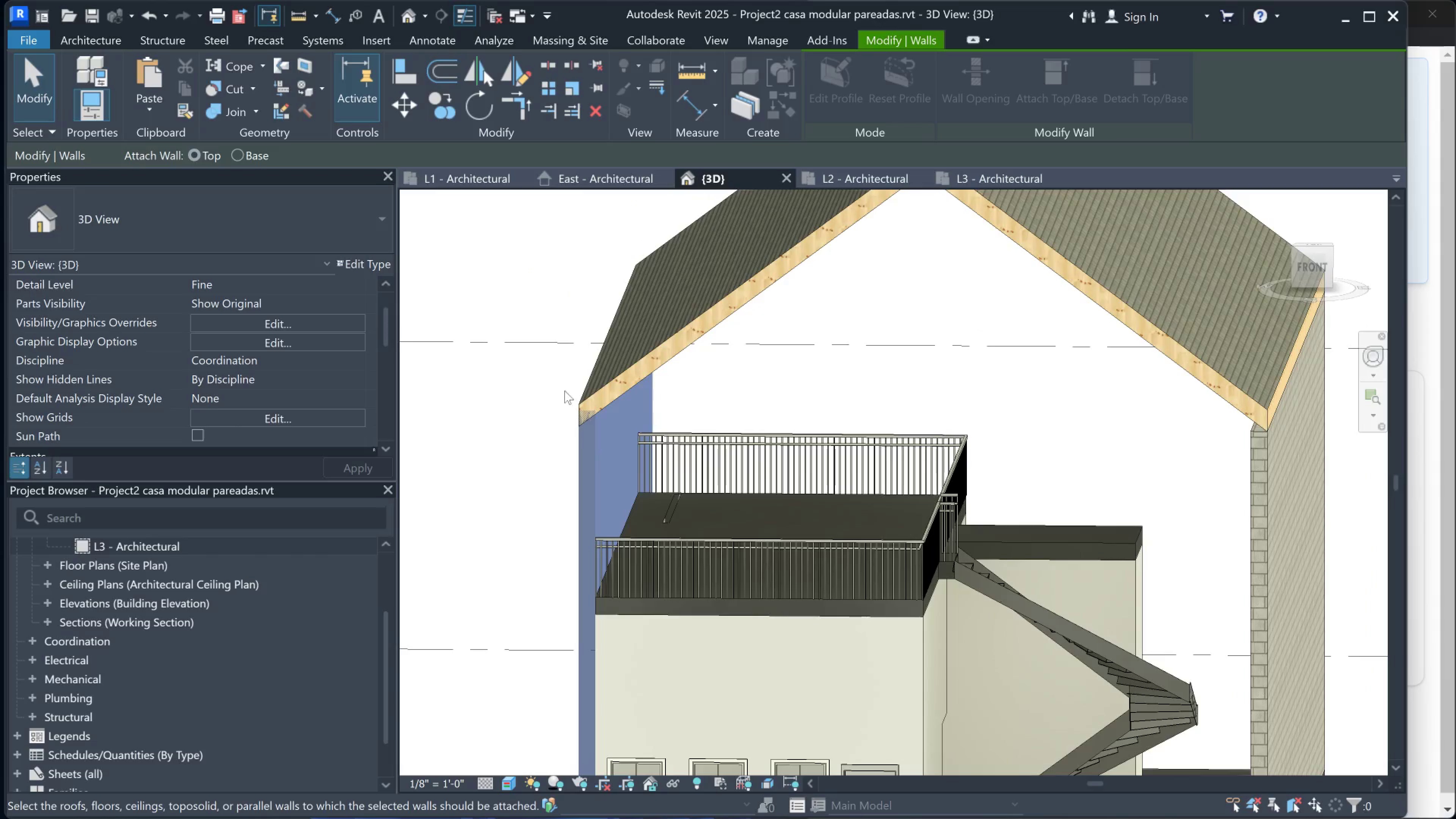 
left_click([500, 360])
 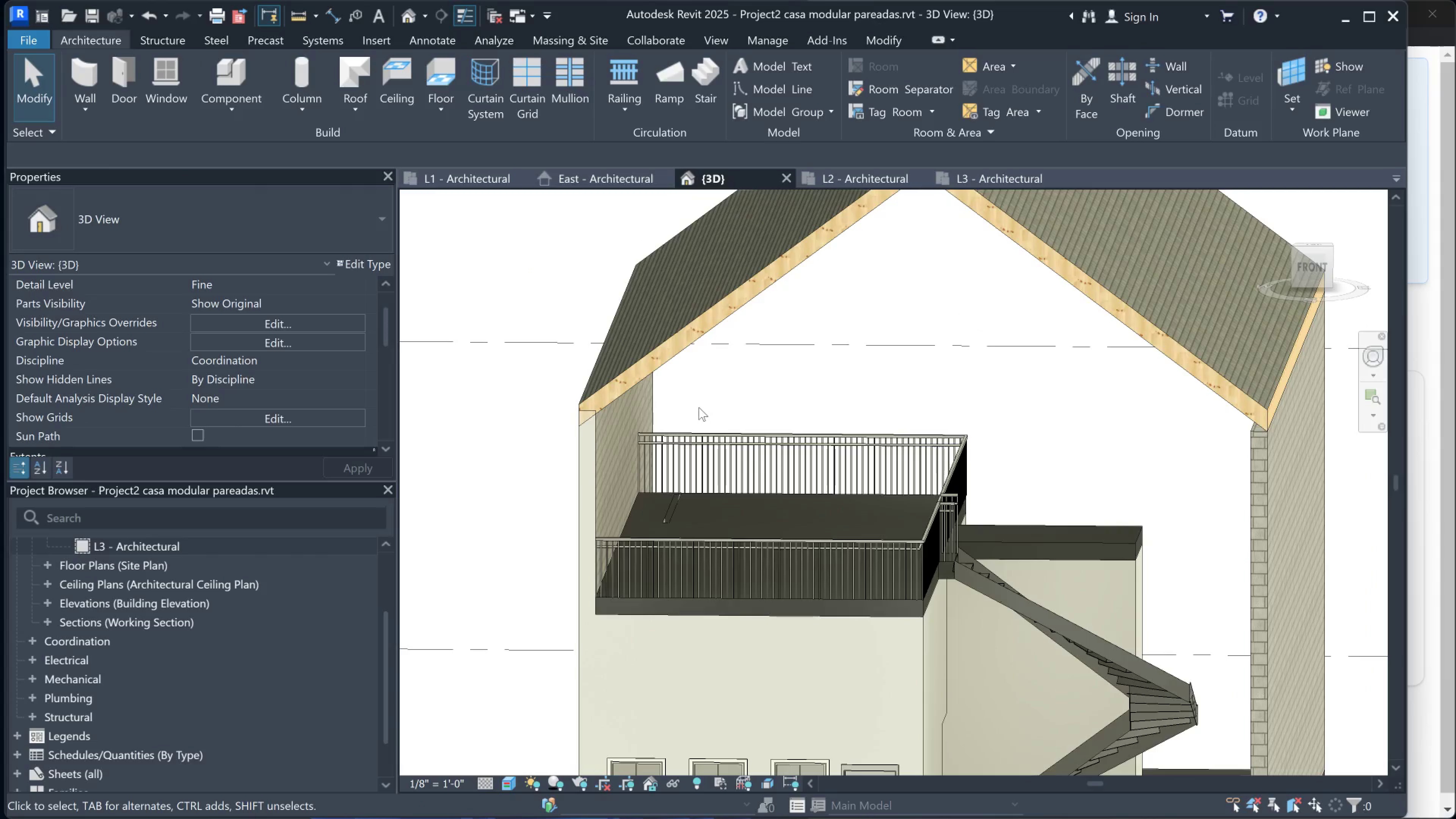 
left_click([600, 455])
 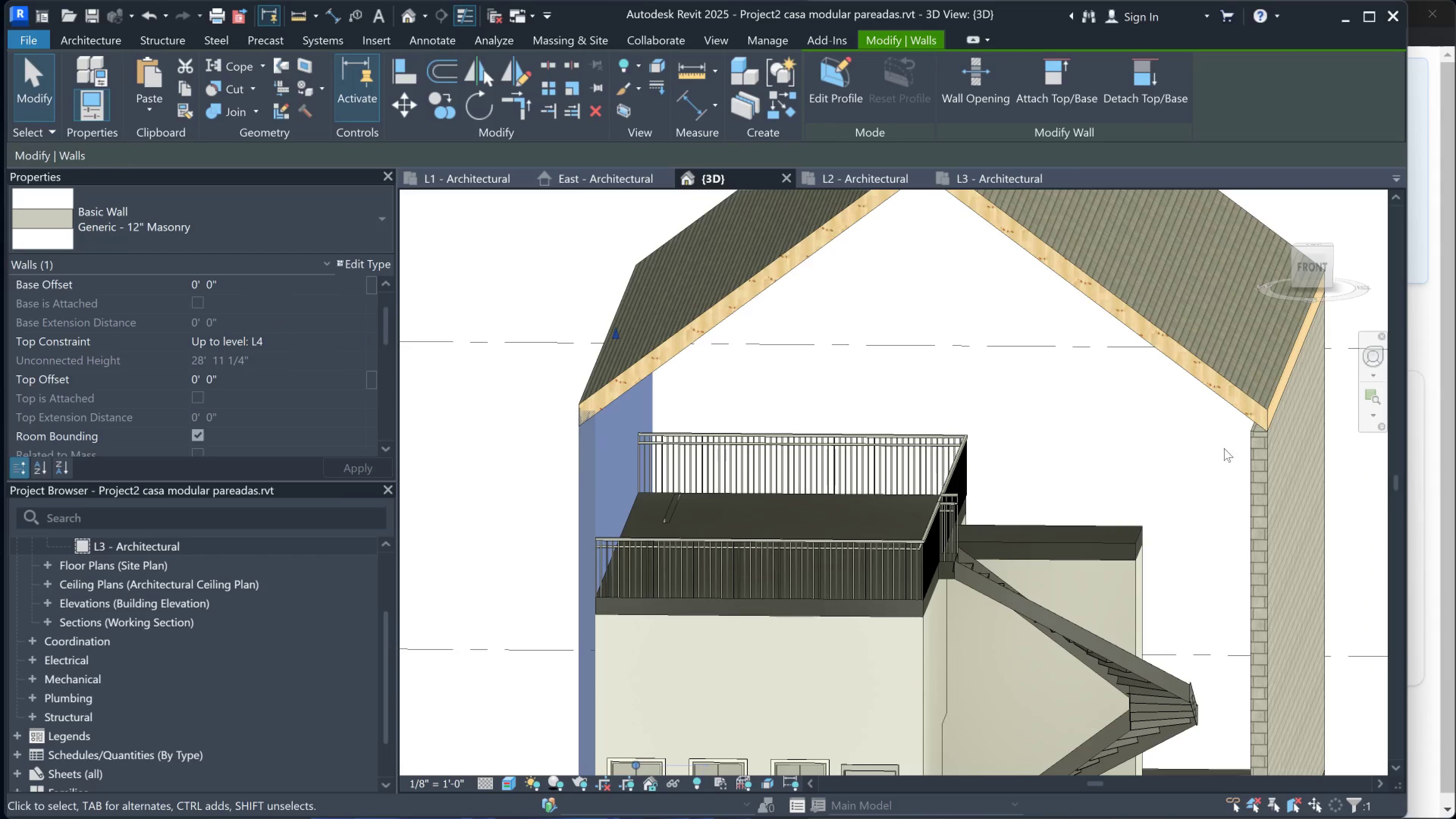 
left_click([1254, 448])
 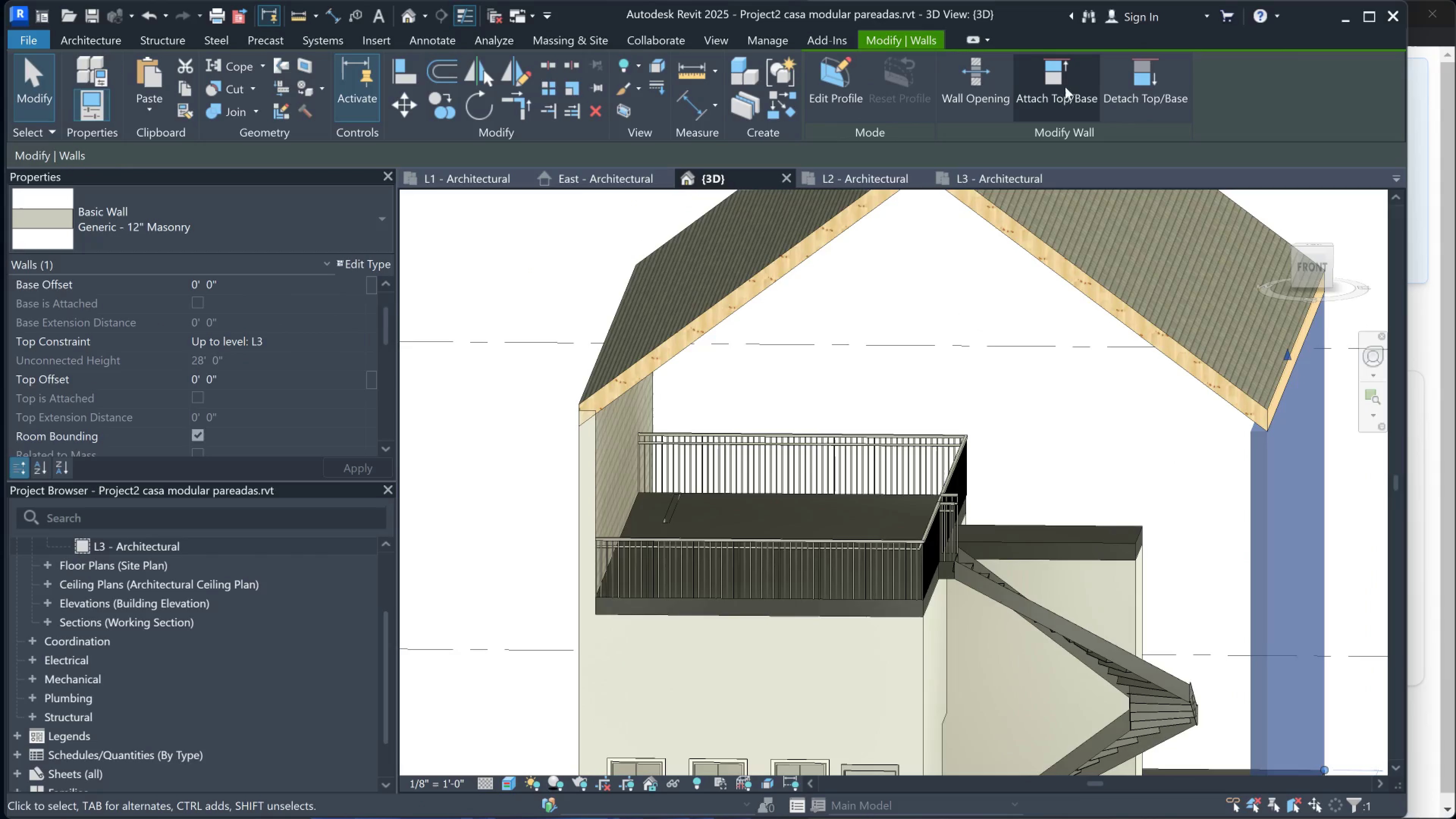 
left_click([1061, 82])
 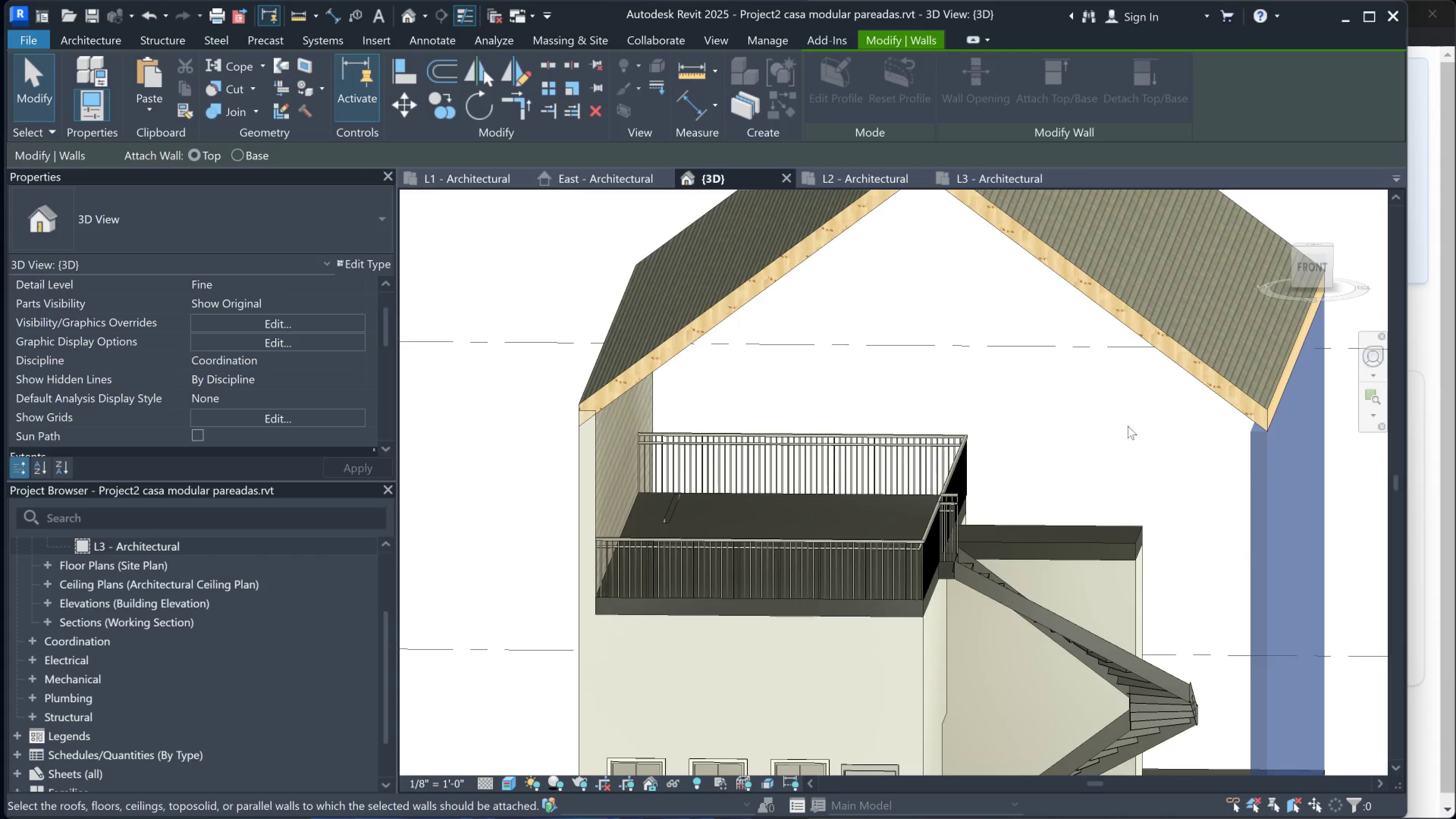 
left_click([1137, 432])
 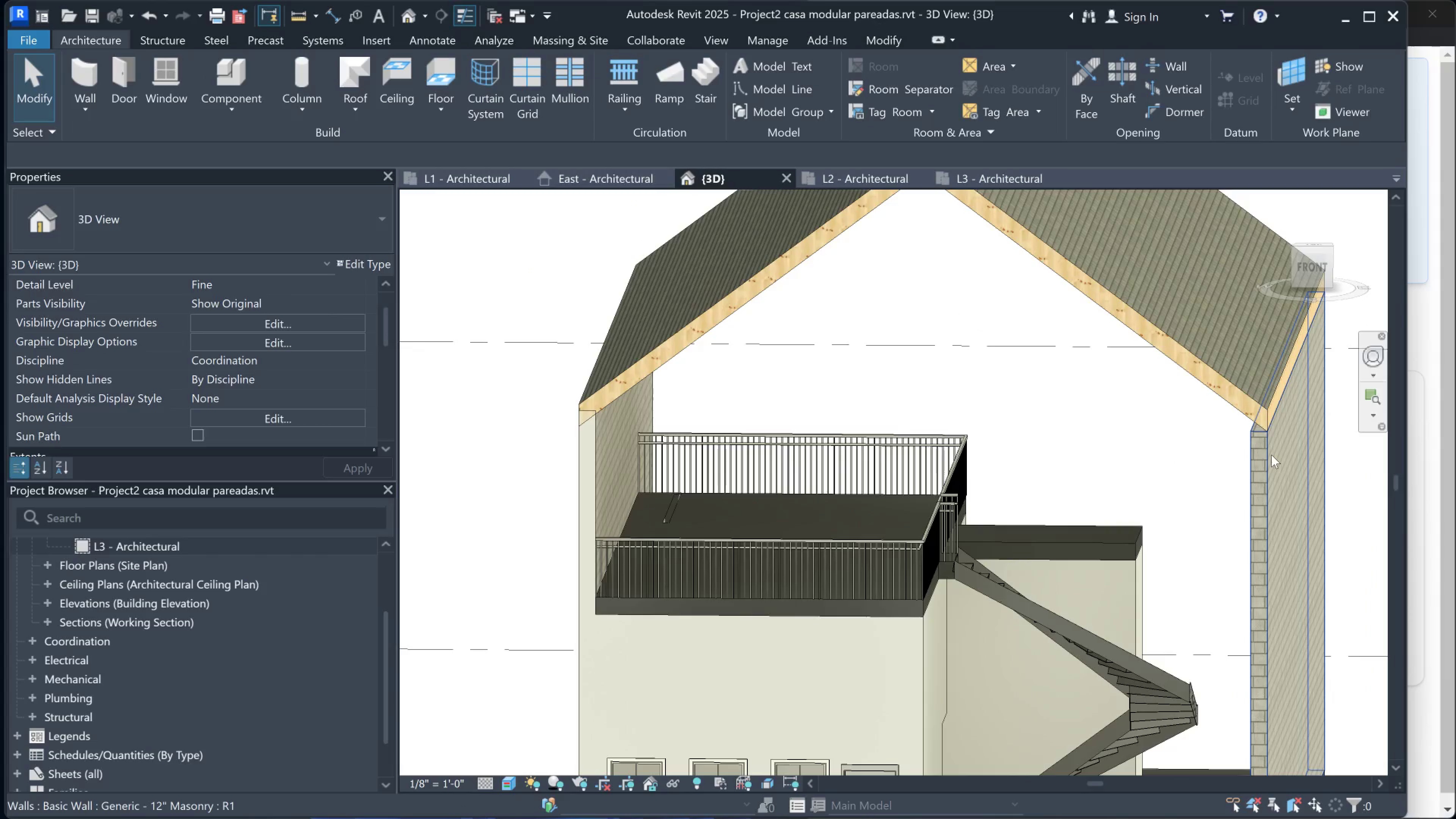 
left_click([1271, 455])
 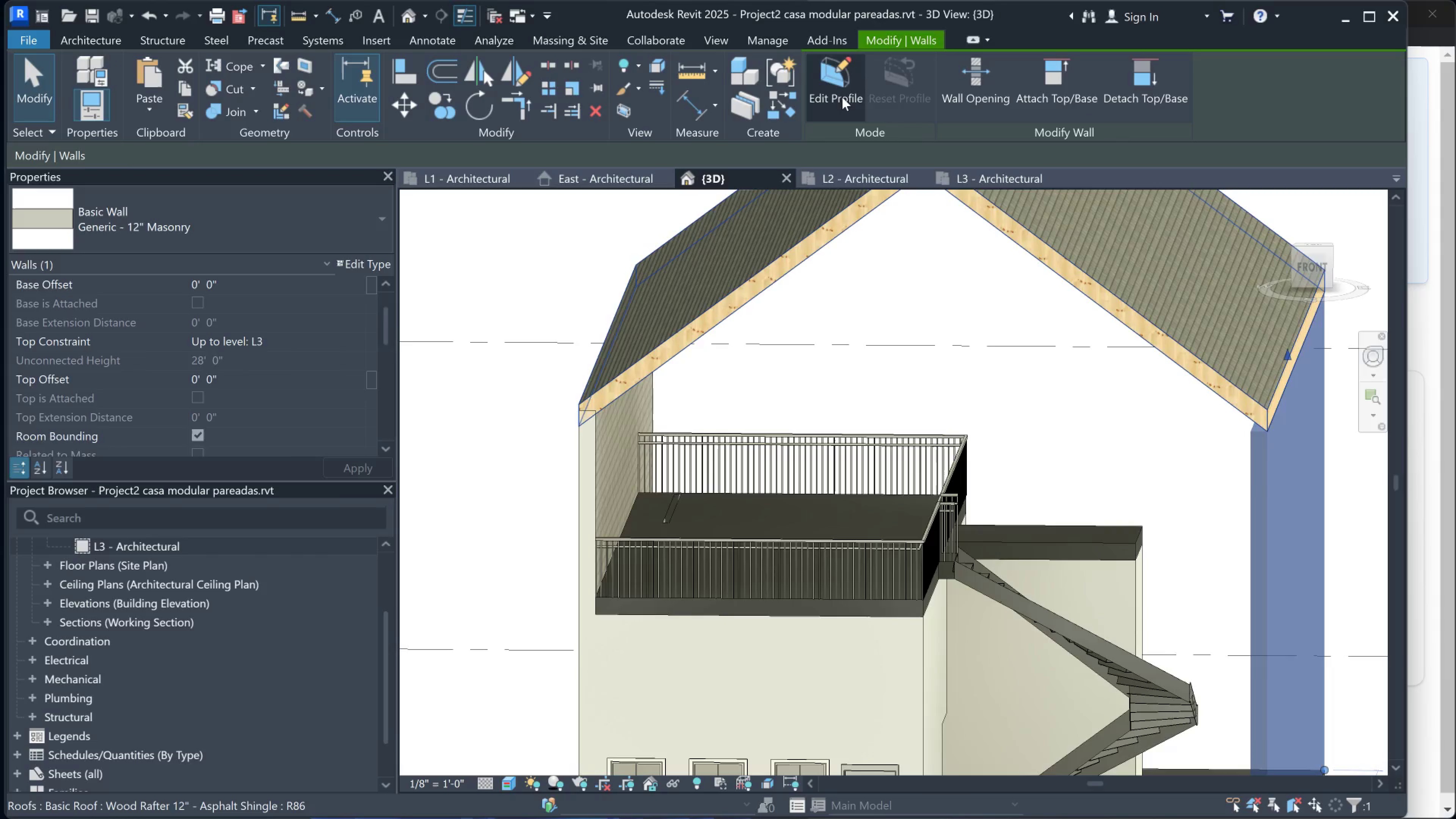 
left_click([840, 95])
 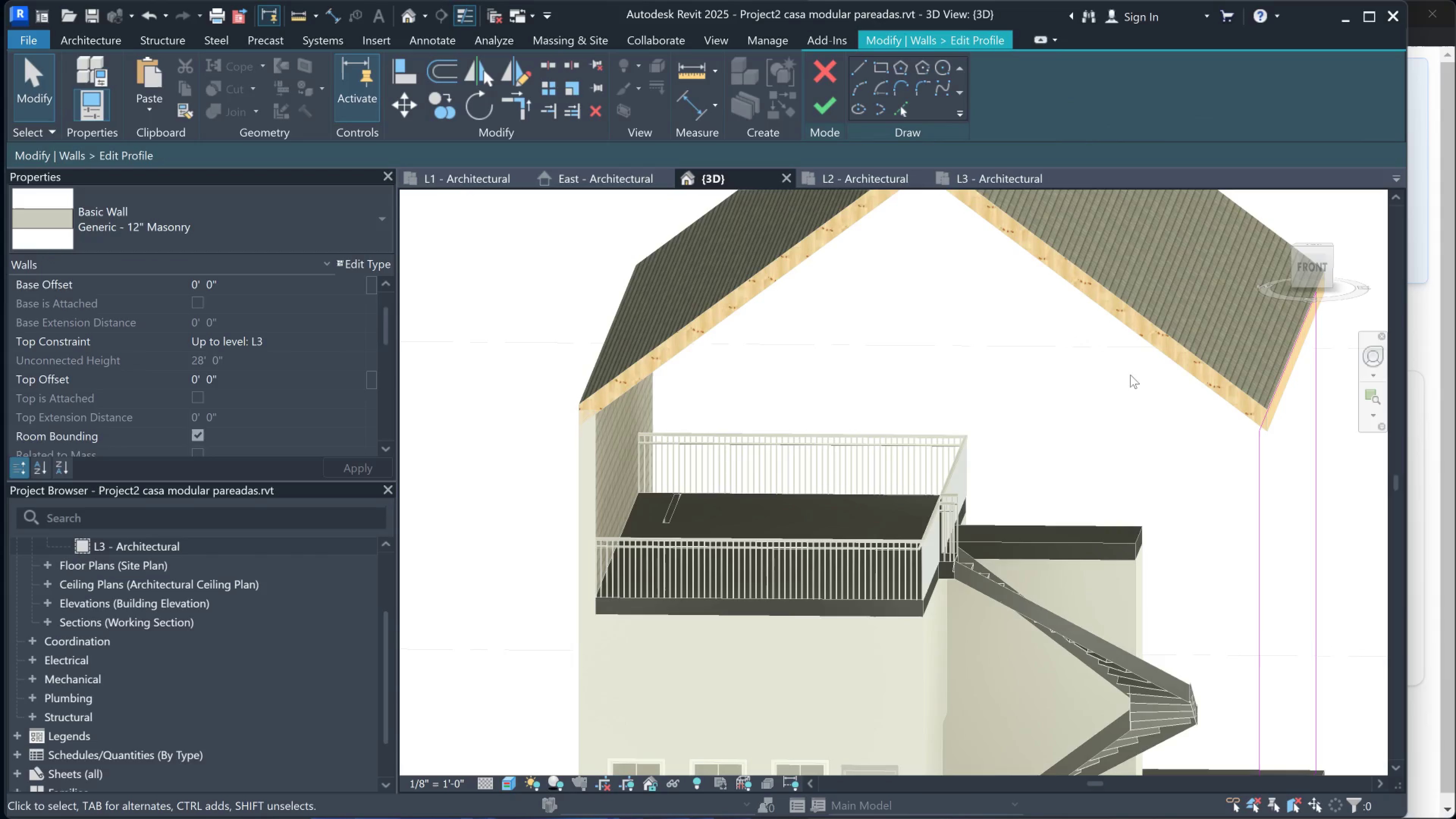 
hold_key(key=ShiftLeft, duration=1.36)
 